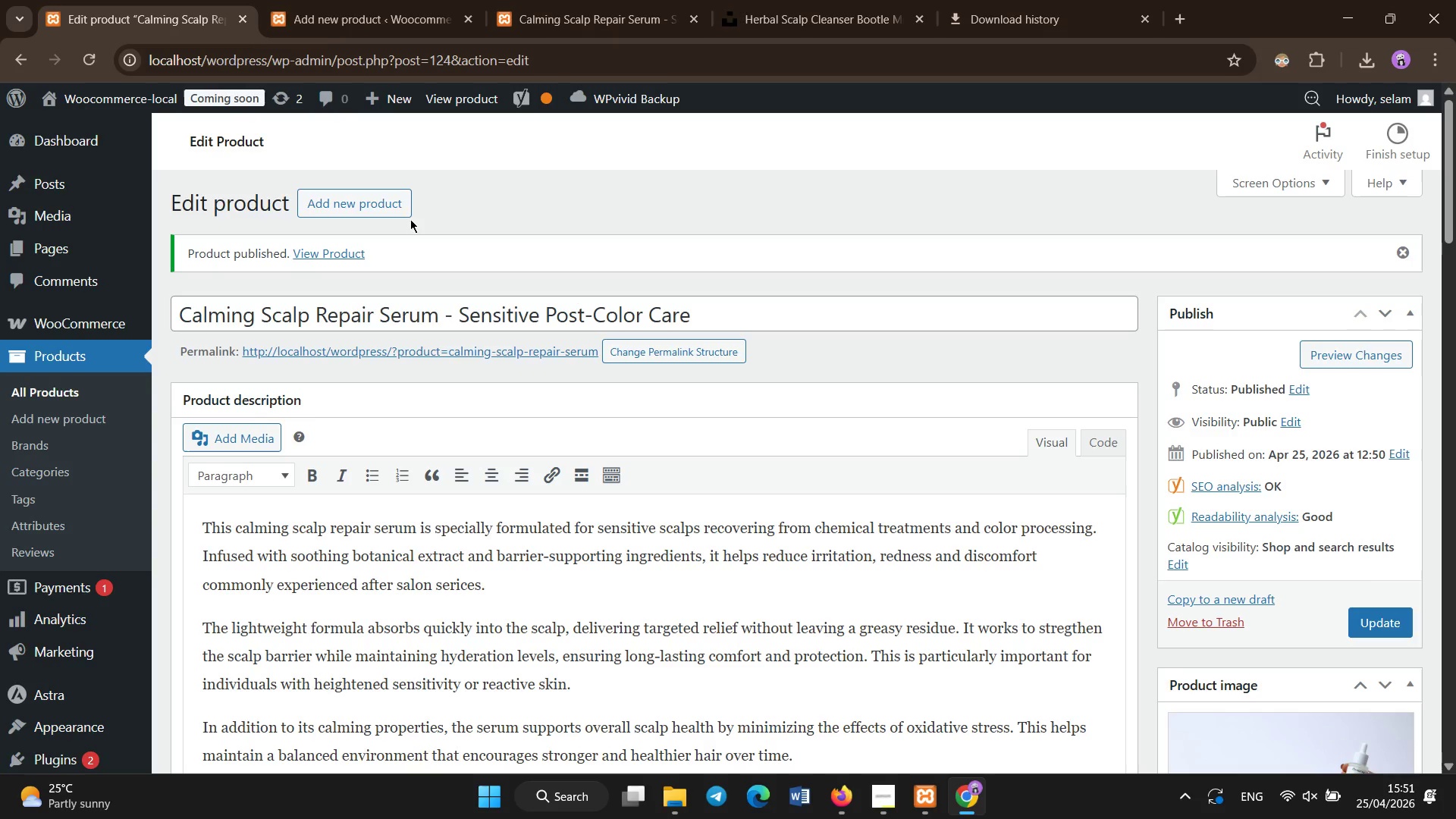 
left_click([318, 0])
 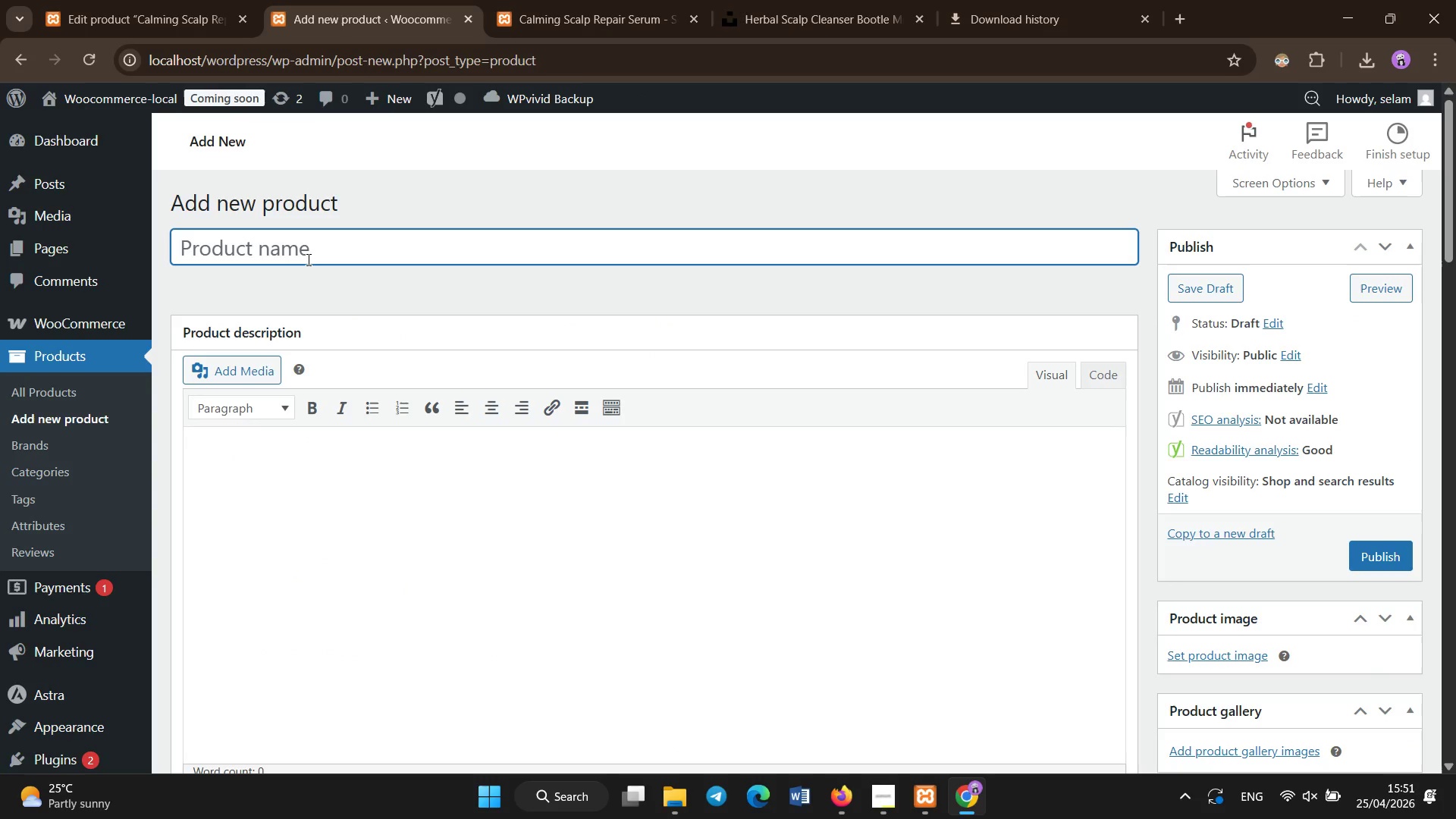 
left_click([304, 249])
 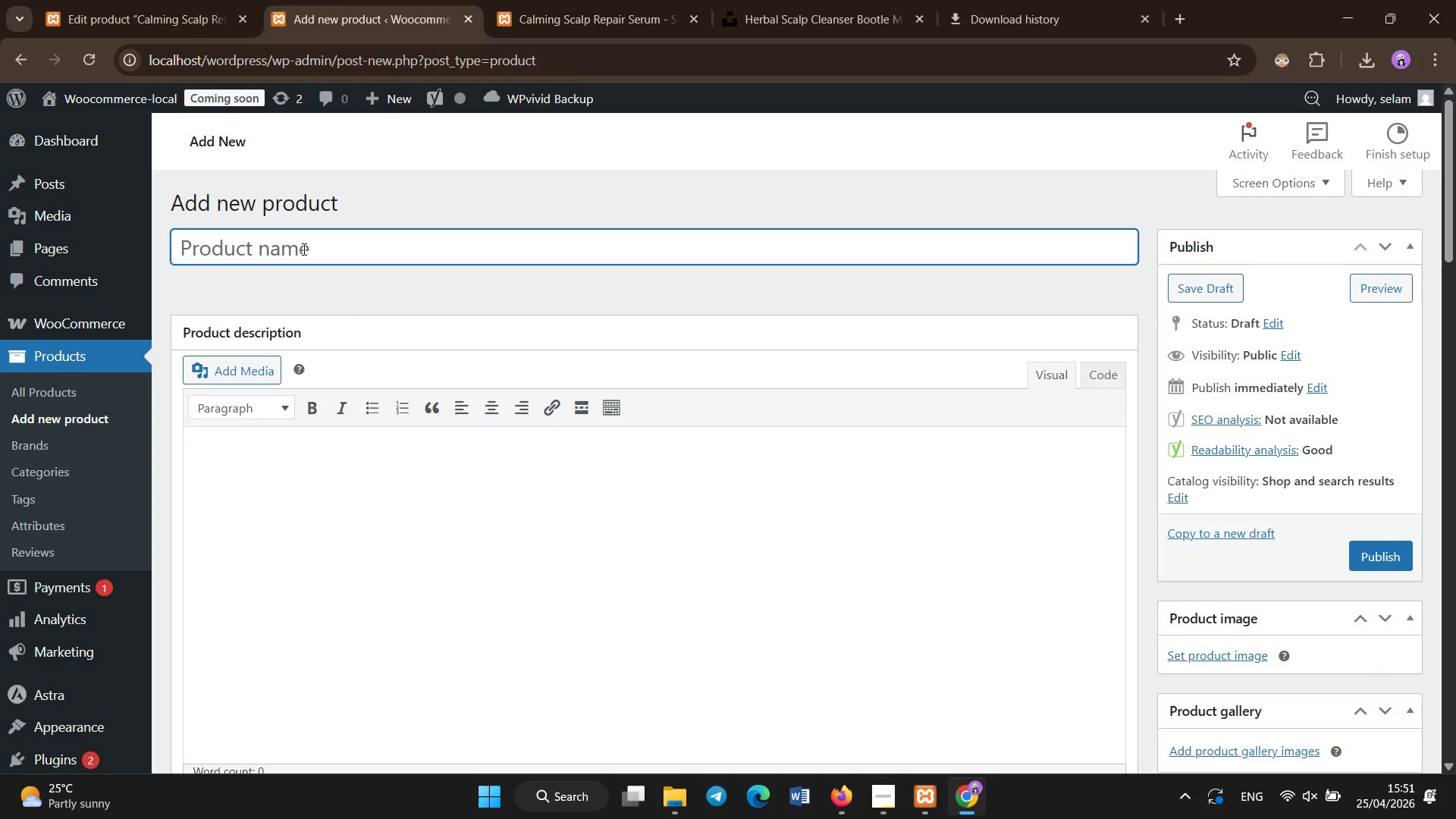 
type(Color Seal Conditioner - Post )
key(Backspace)
type(-Color Protection Therapy)
 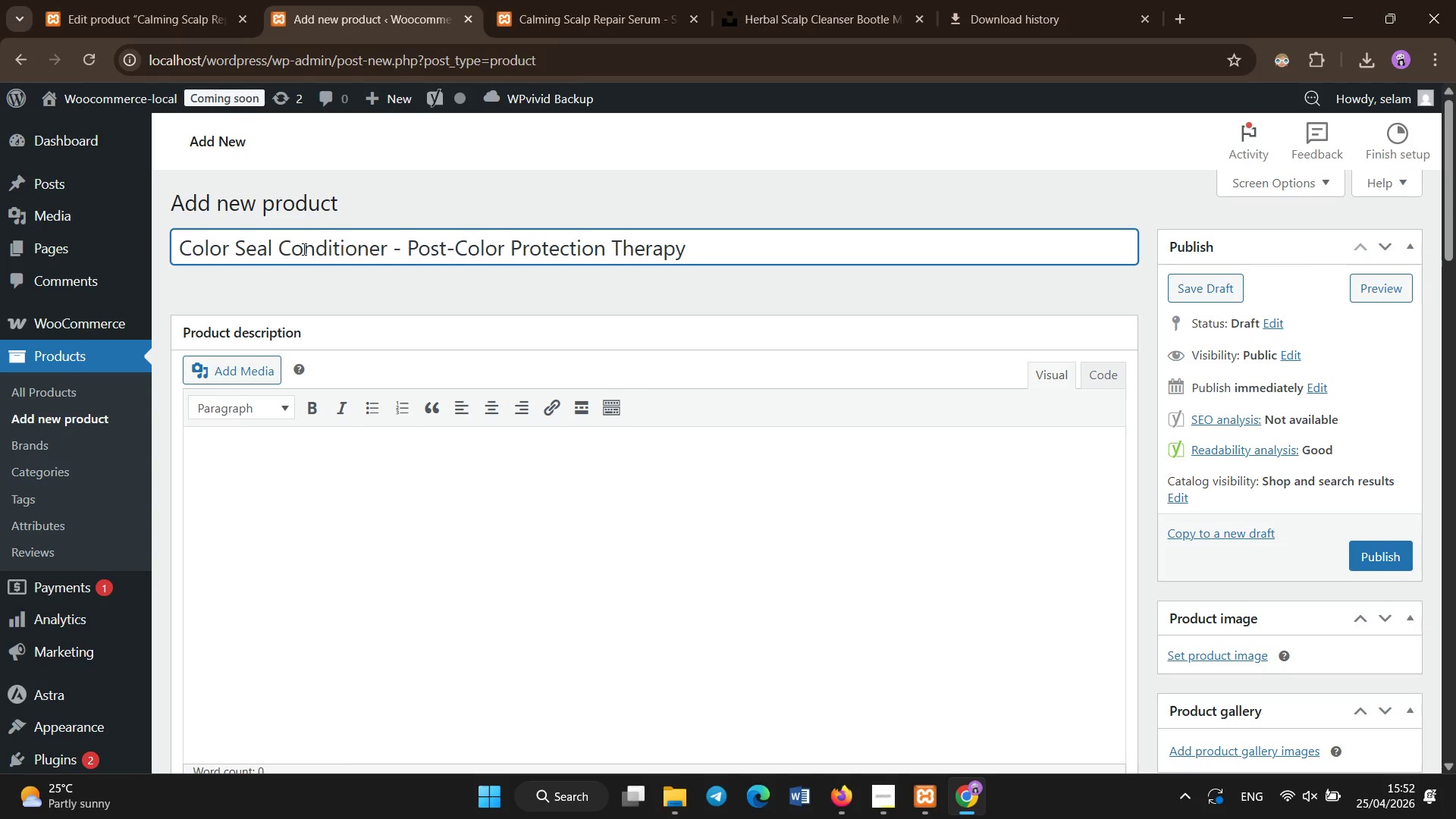 
scroll: coordinate [412, 472], scroll_direction: down, amount: 10.0
 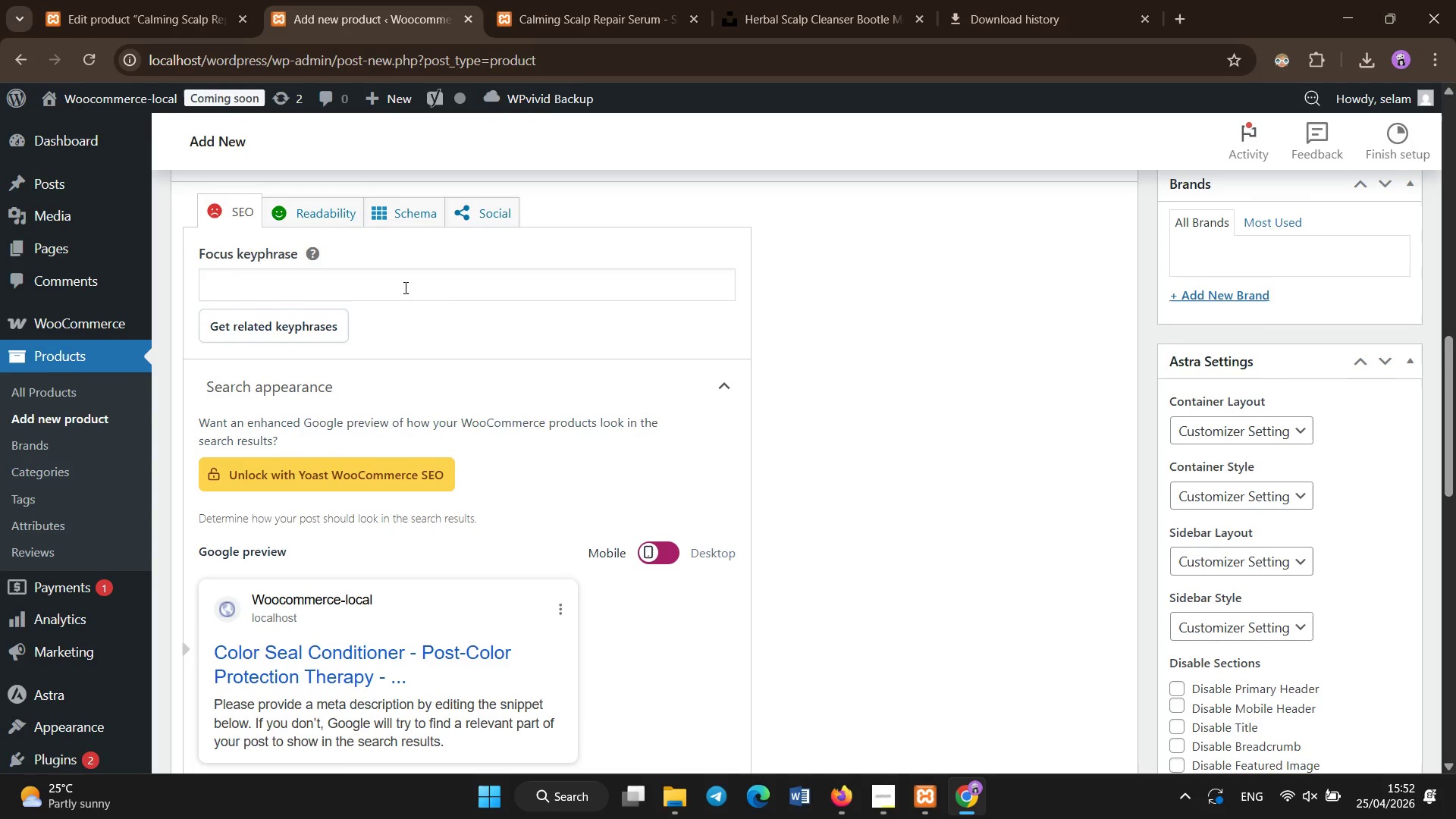 
left_click([406, 288])
 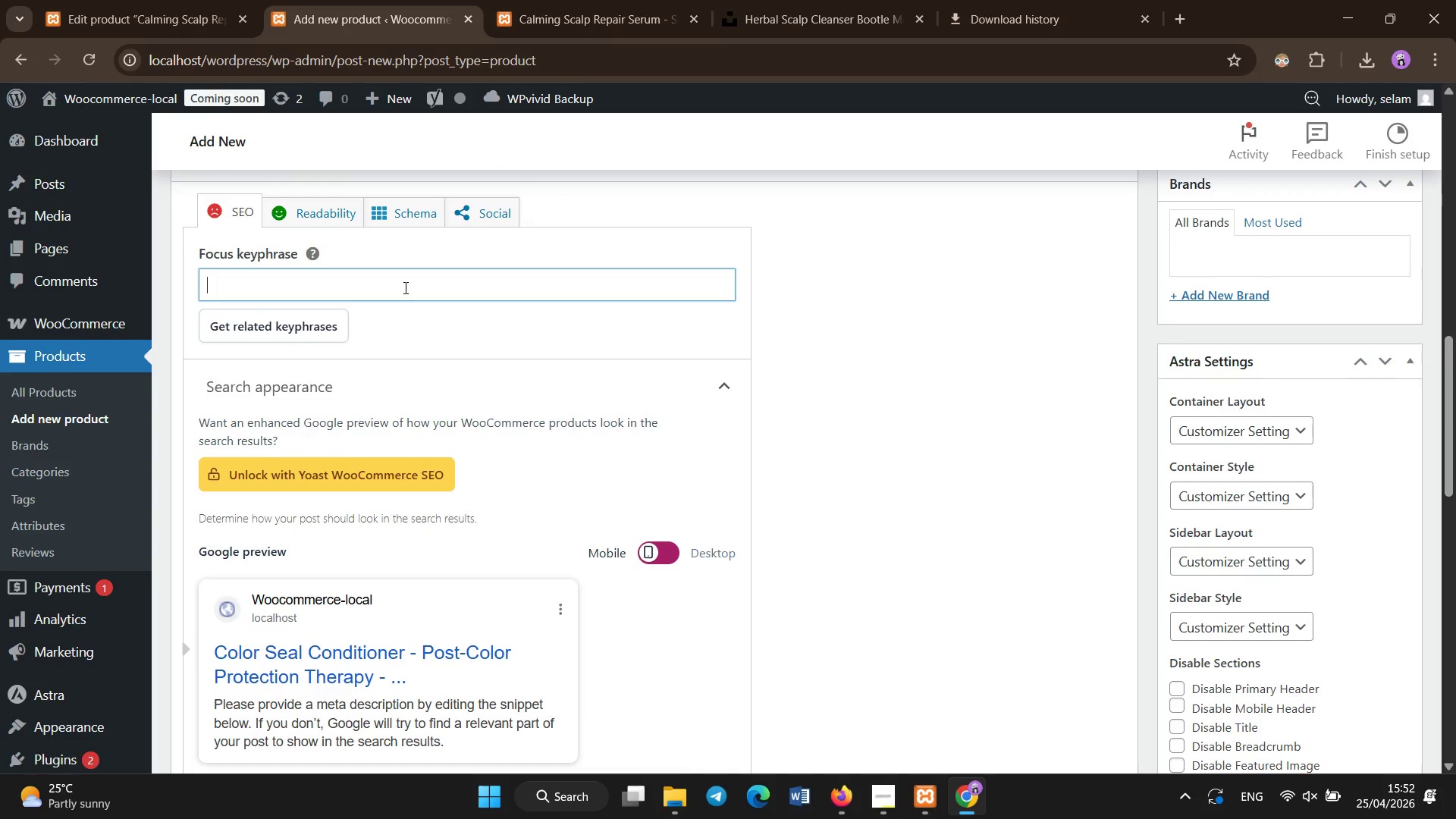 
type(color-seal-conditioner)
 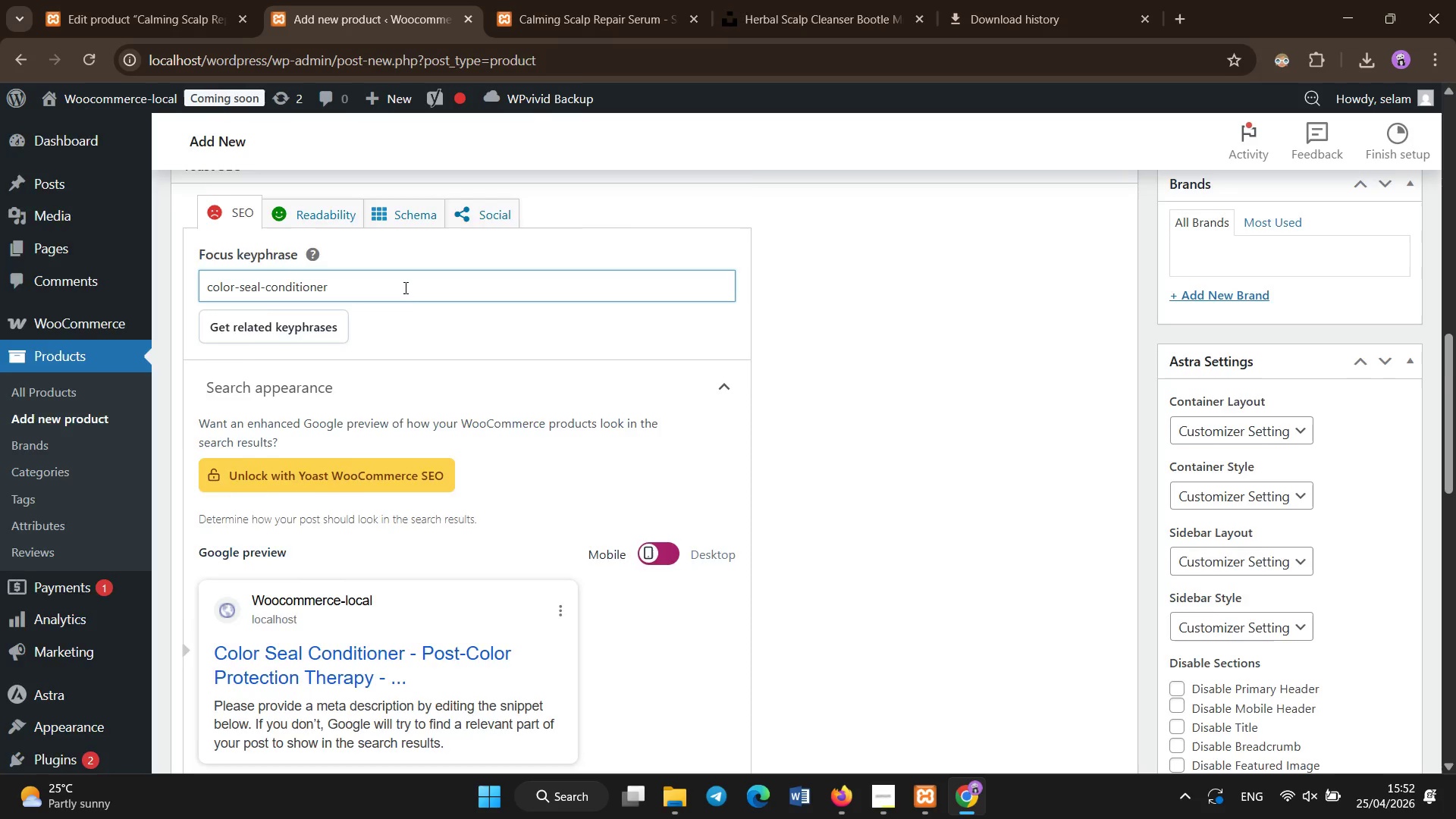 
scroll: coordinate [405, 303], scroll_direction: down, amount: 5.0
 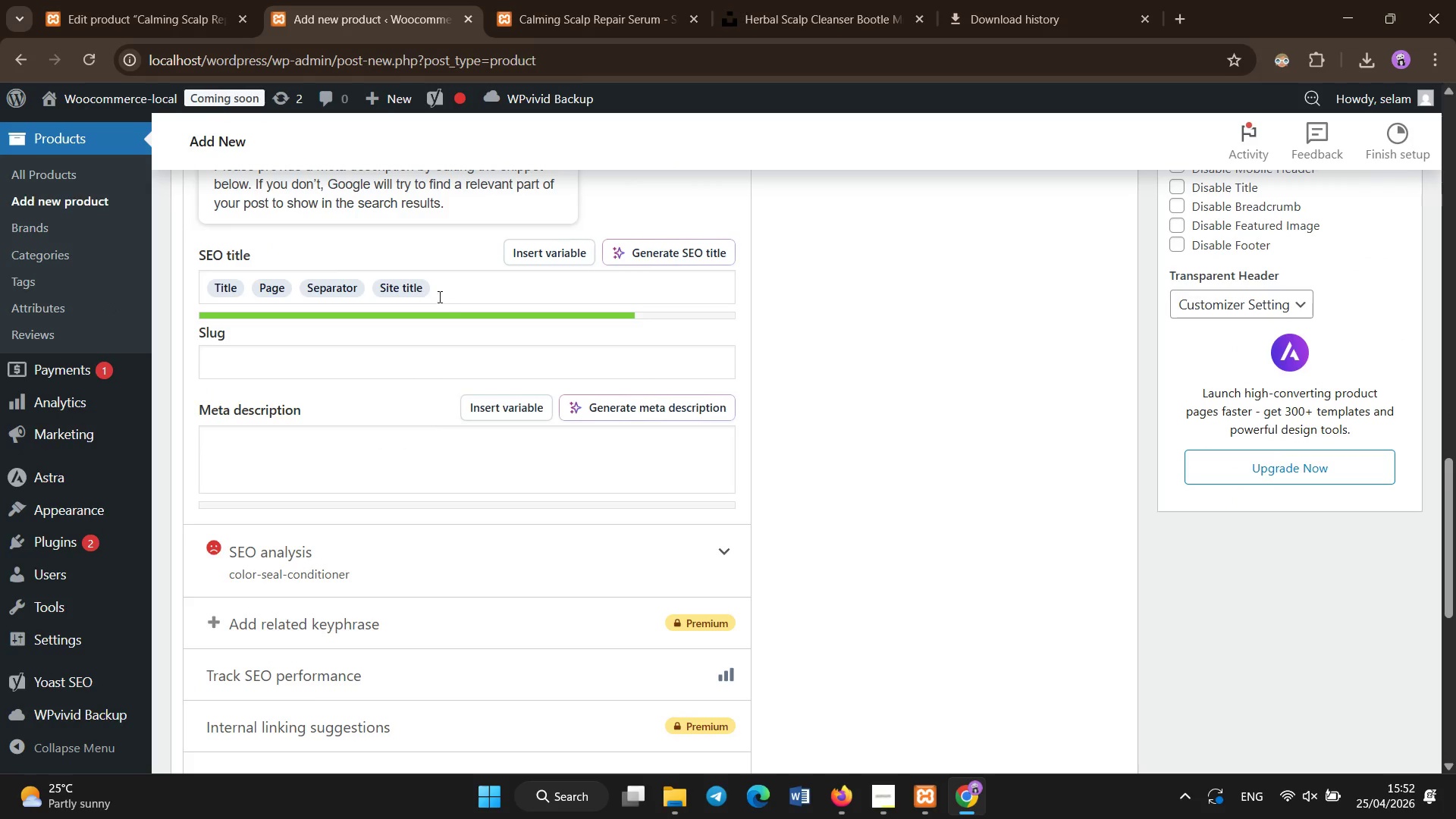 
left_click([459, 293])
 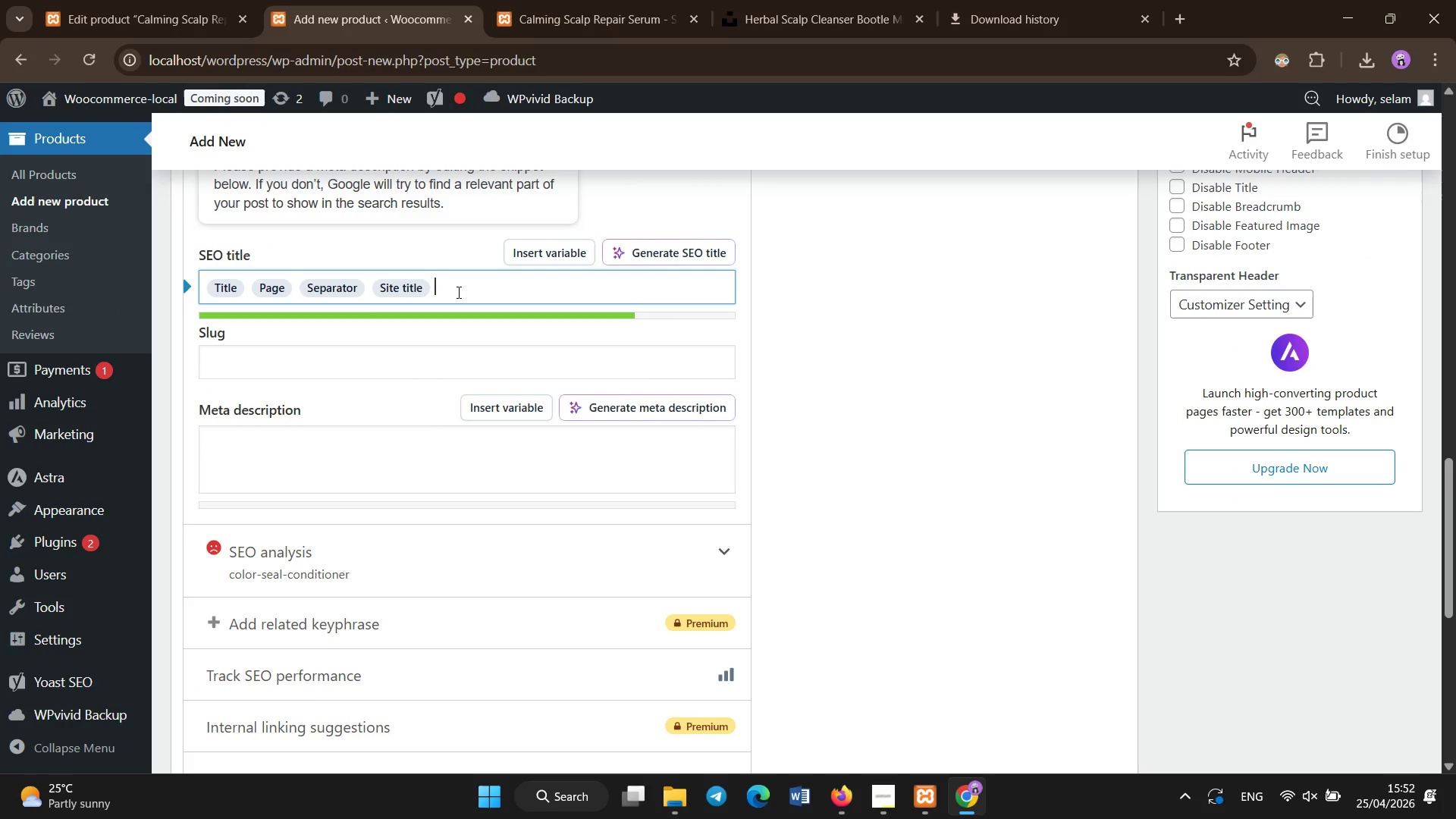 
key(Backspace)
 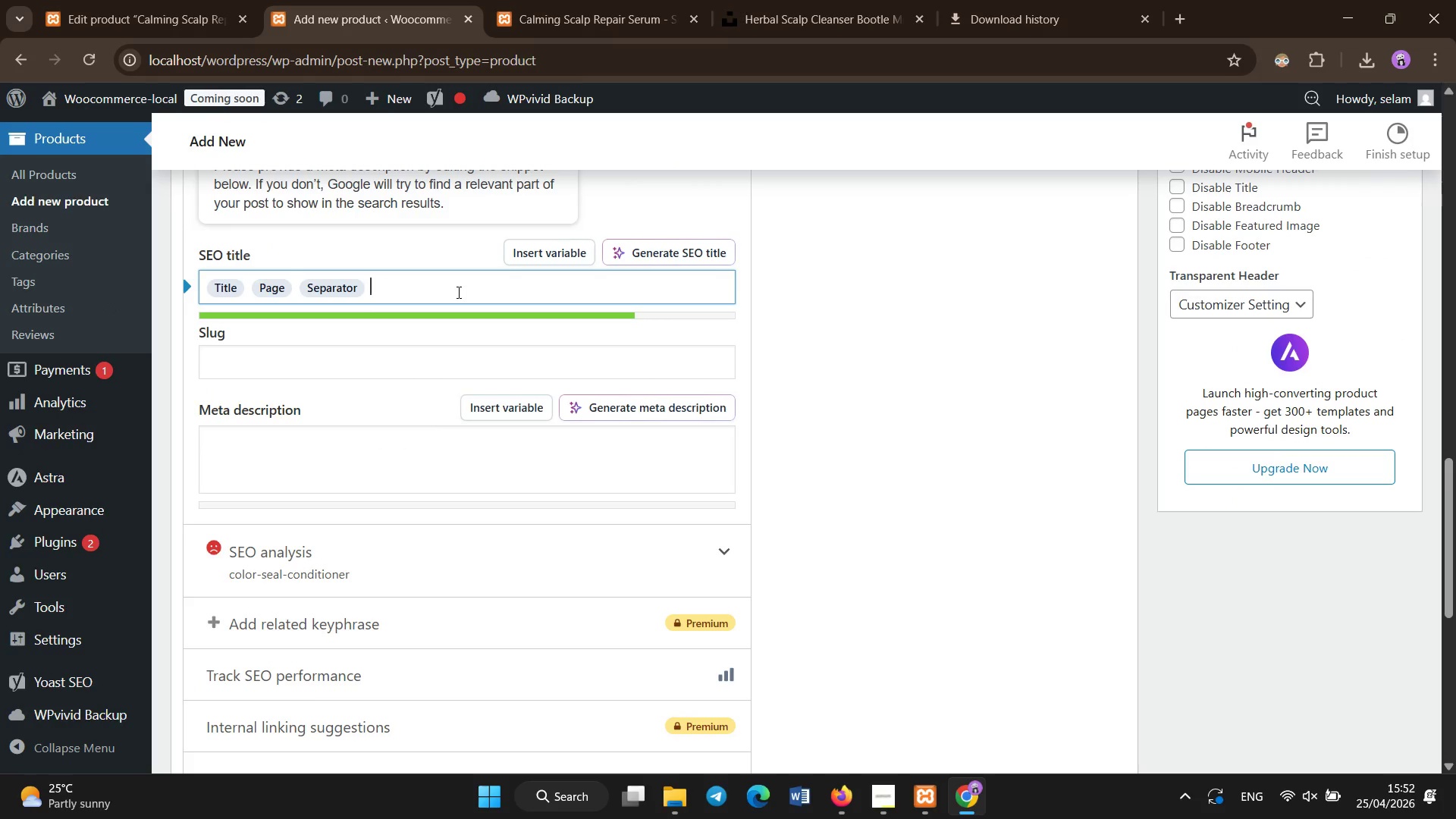 
key(Backspace)
 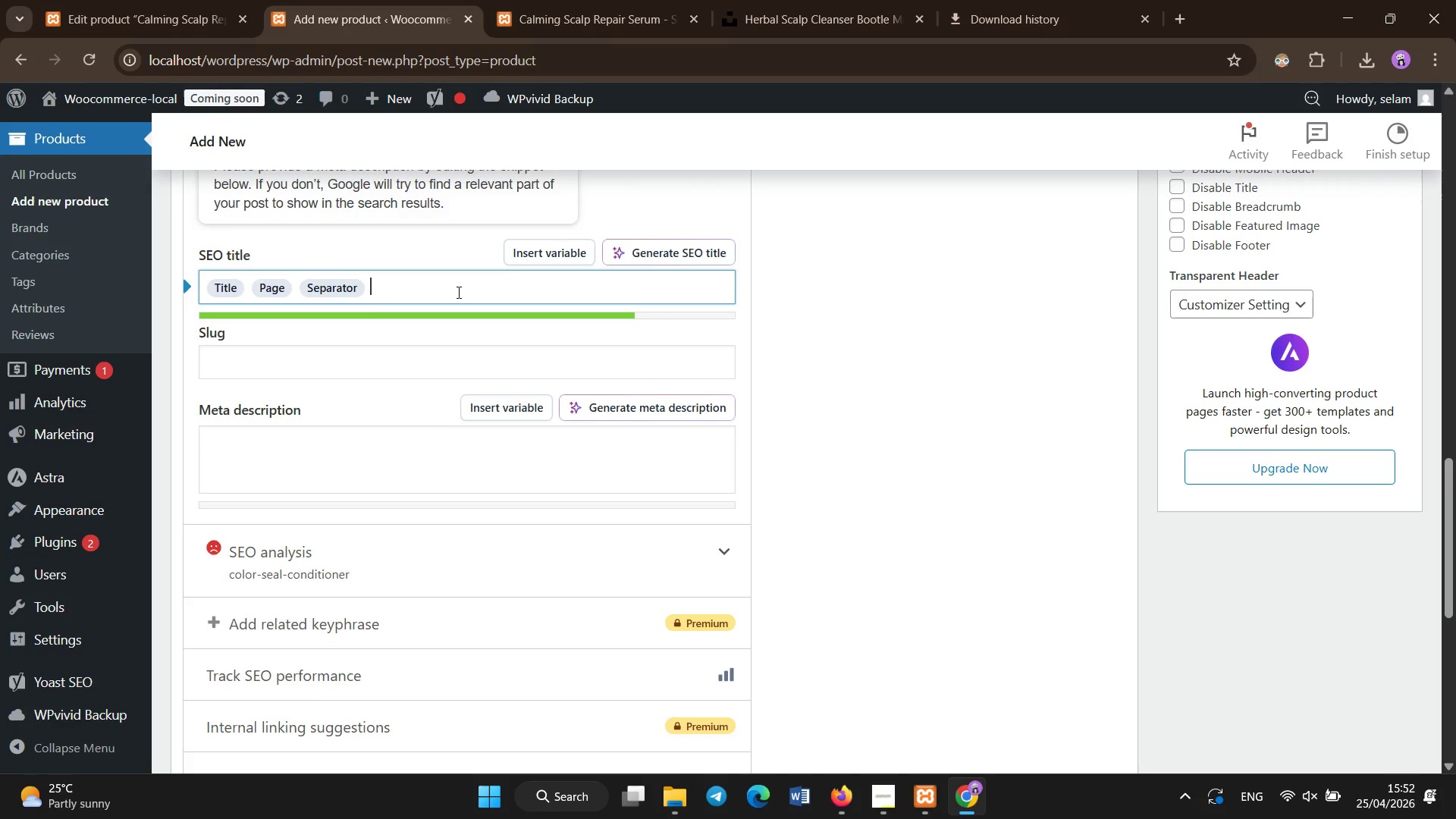 
key(Backspace)
 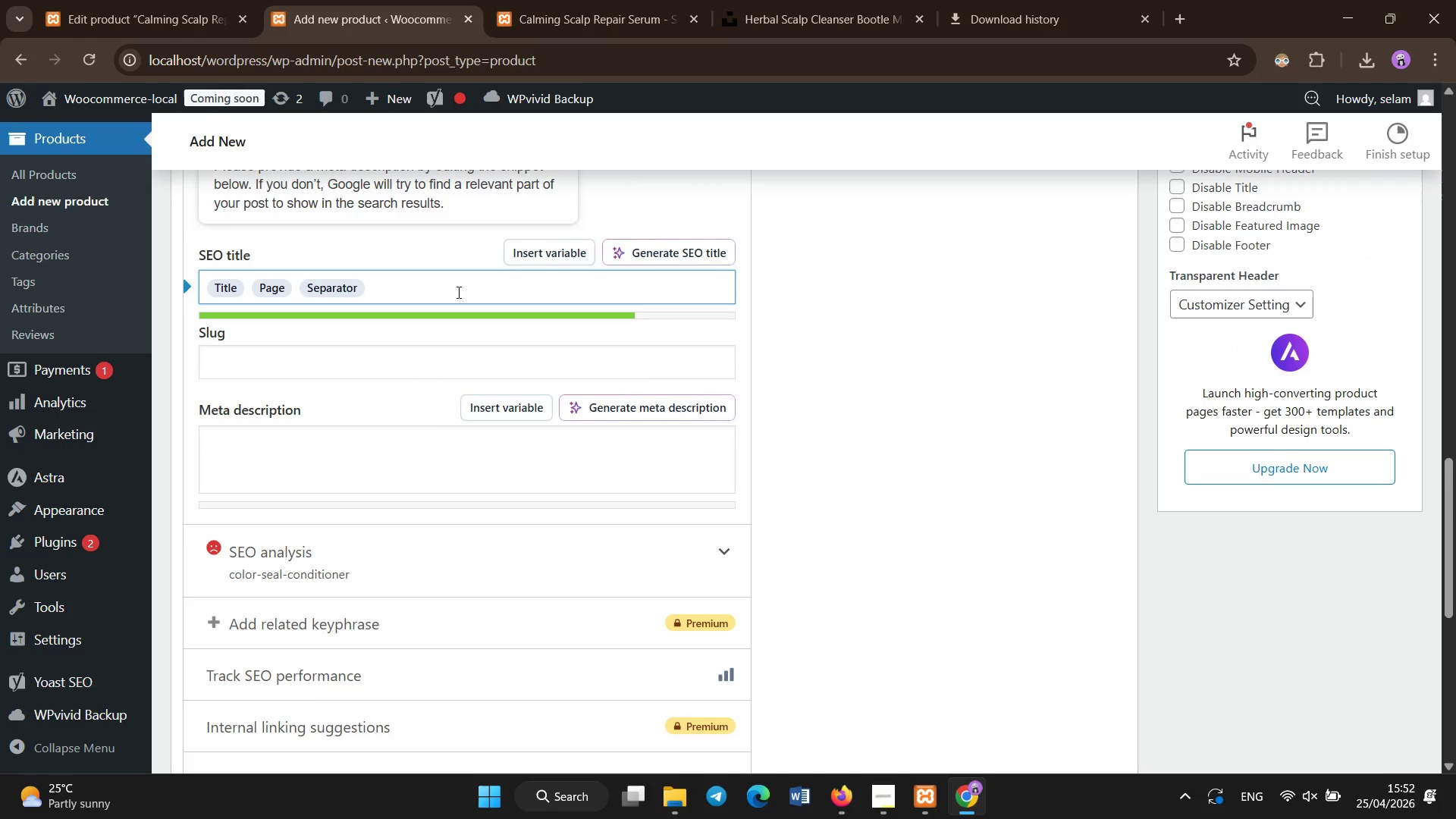 
key(Backspace)
 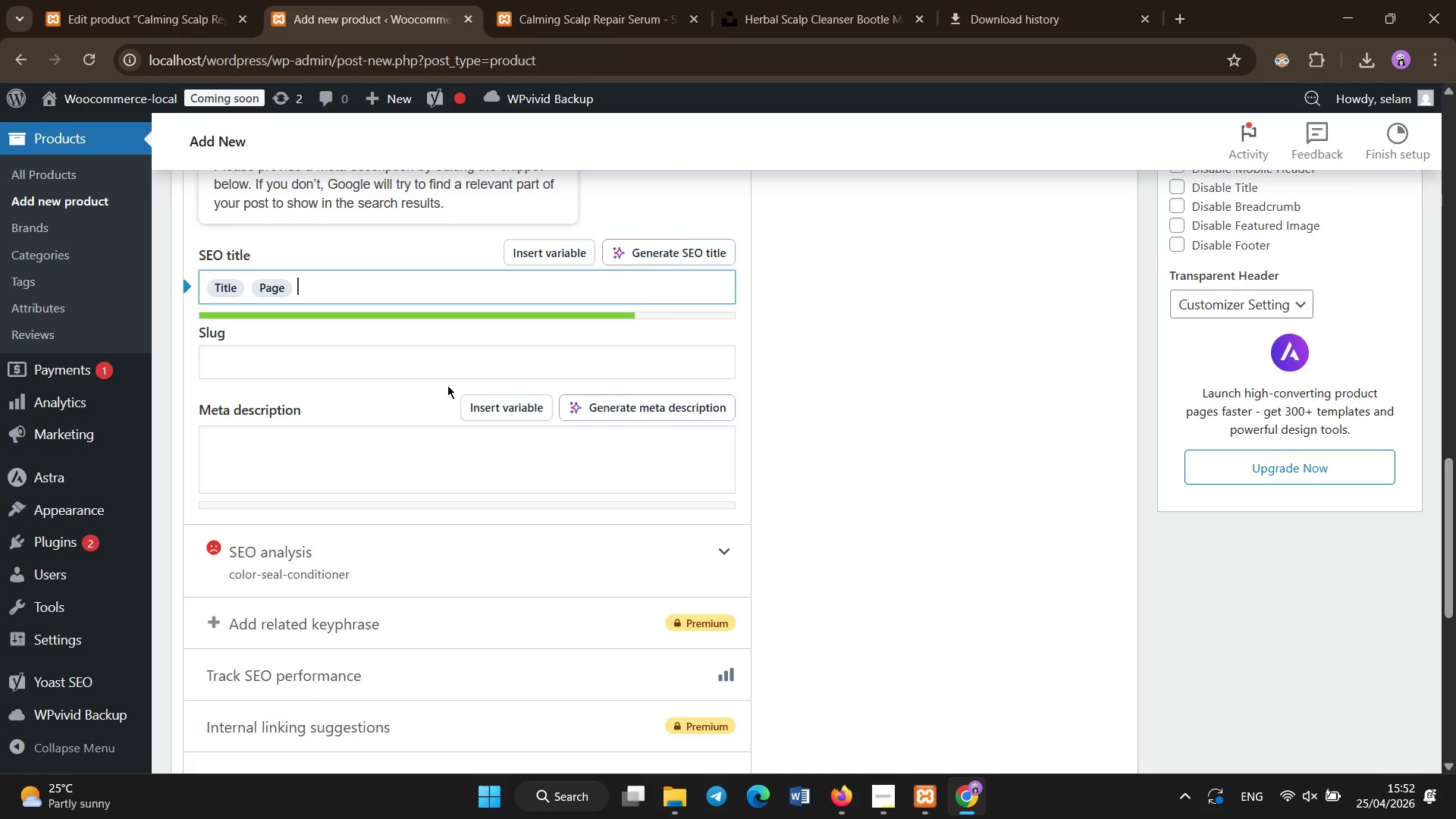 
left_click([445, 365])
 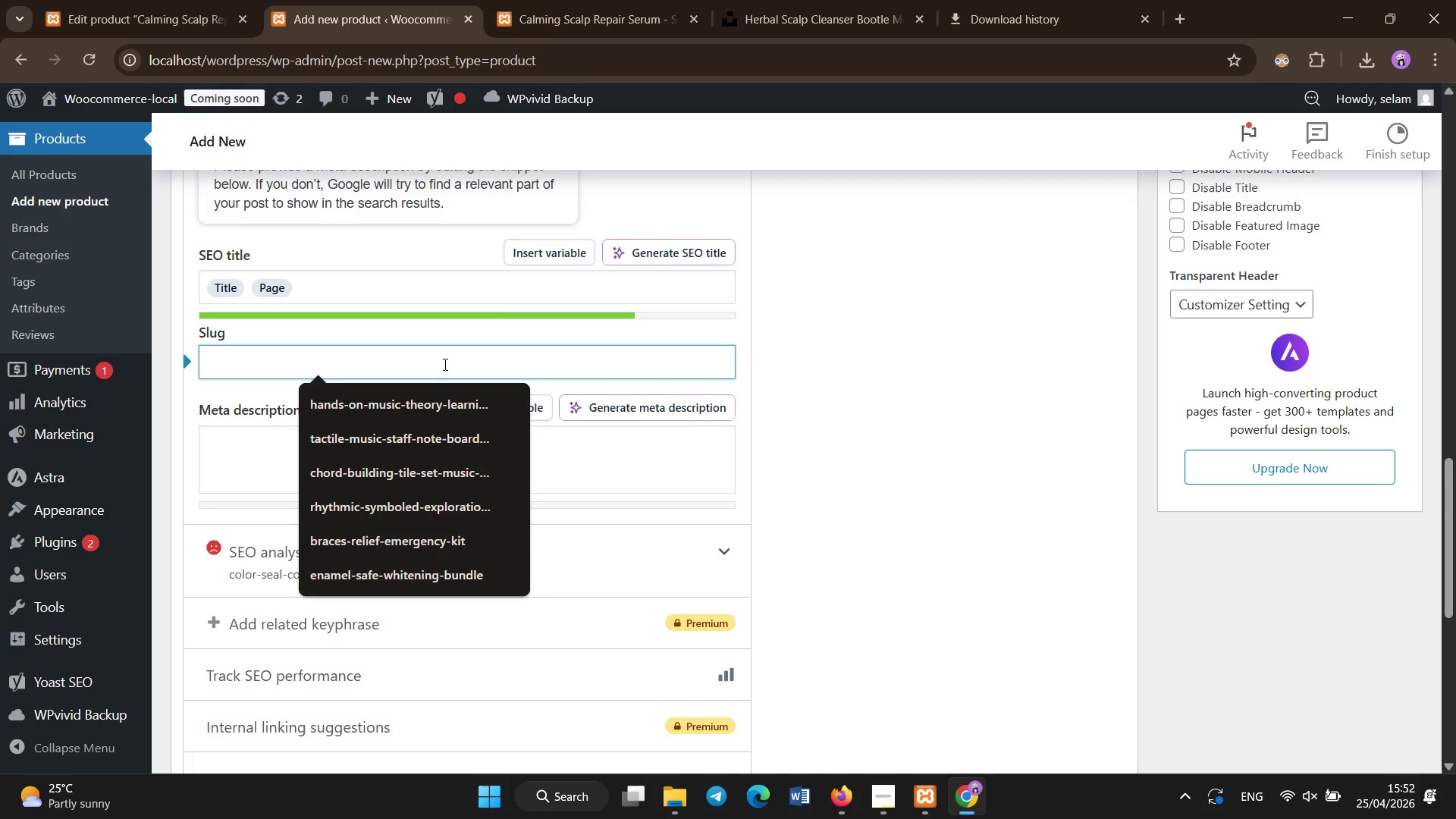 
left_click([861, 307])
 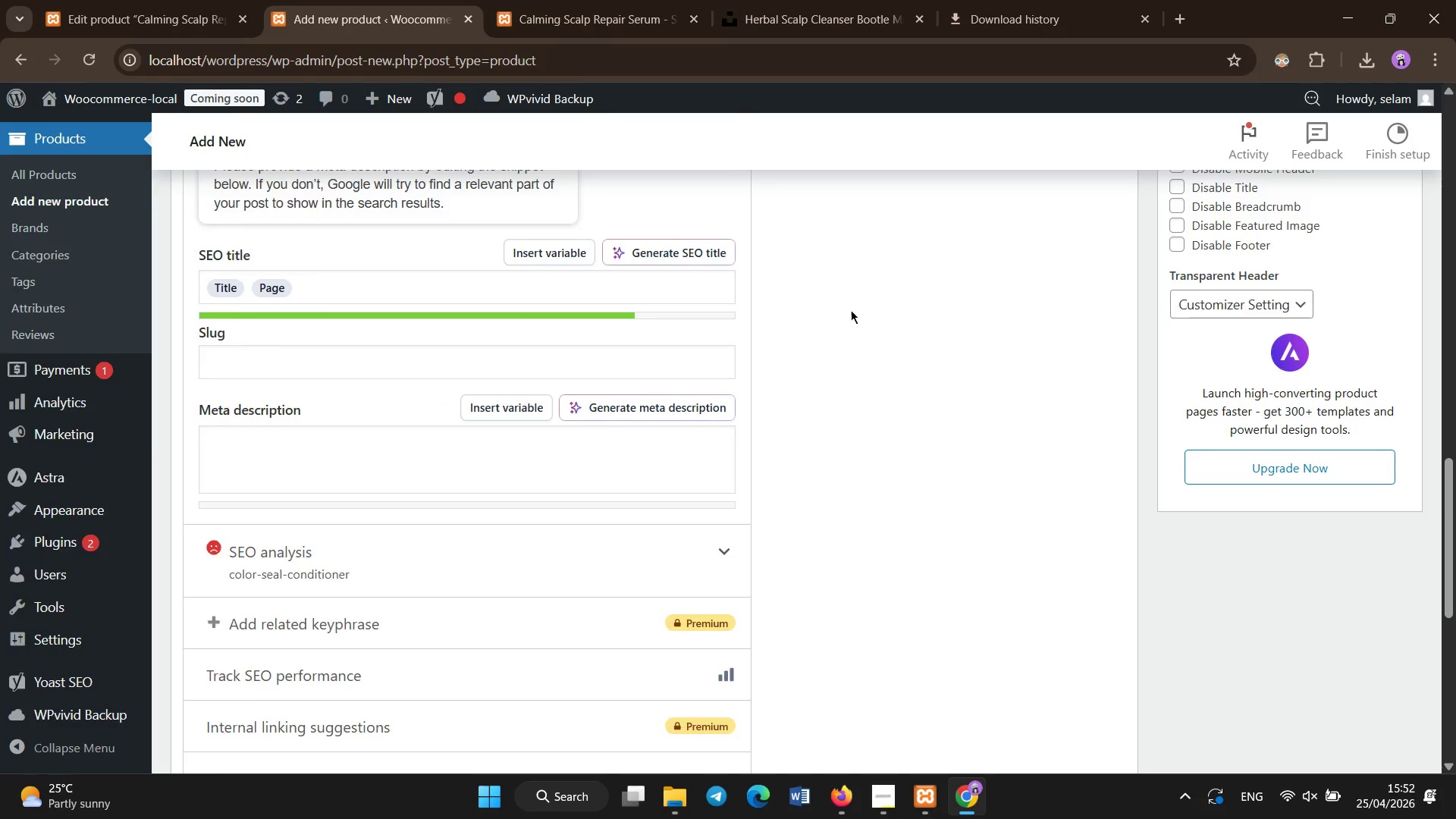 
scroll: coordinate [764, 322], scroll_direction: up, amount: 5.0
 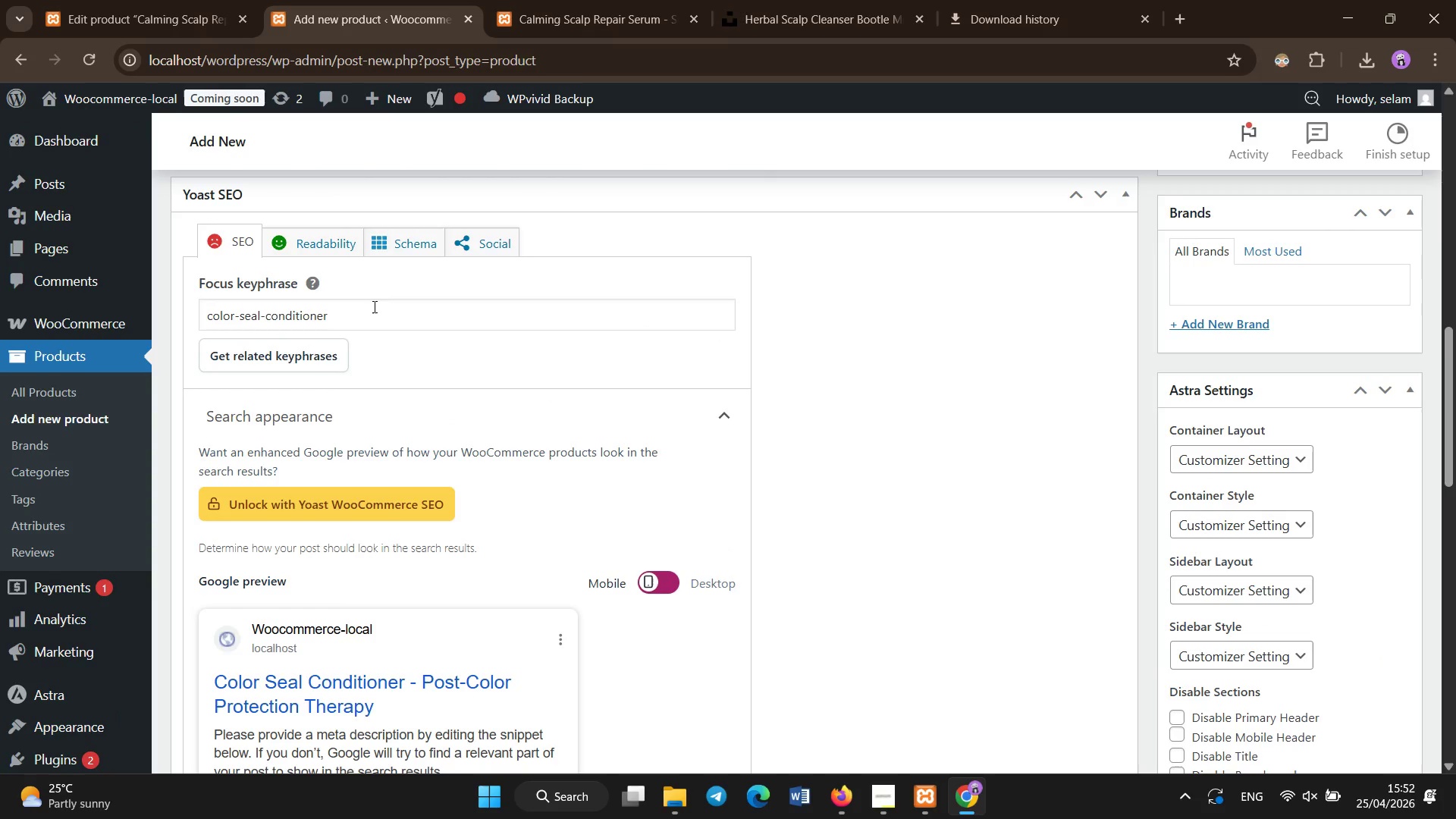 
left_click([373, 306])
 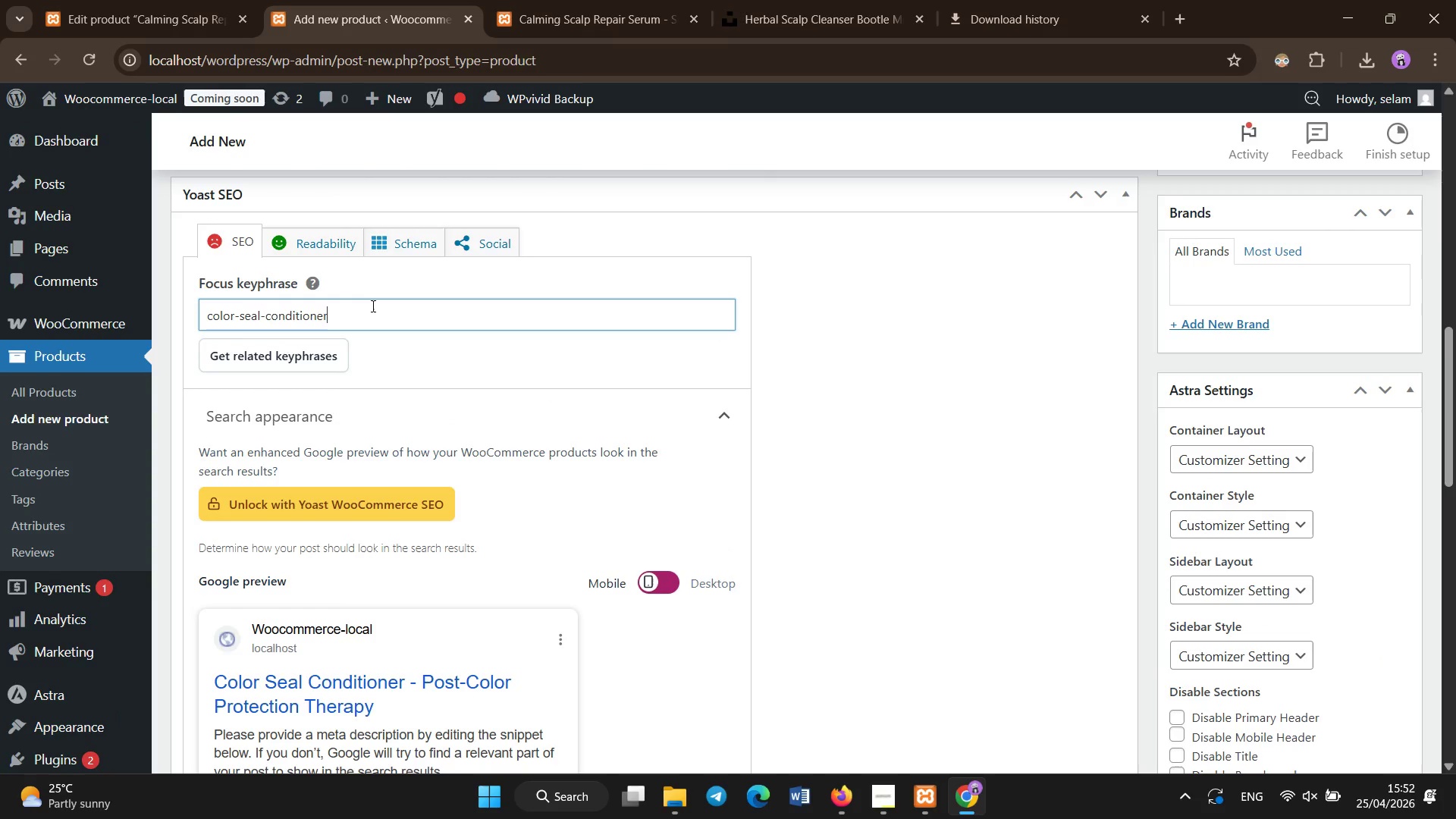 
key(Control+A)
 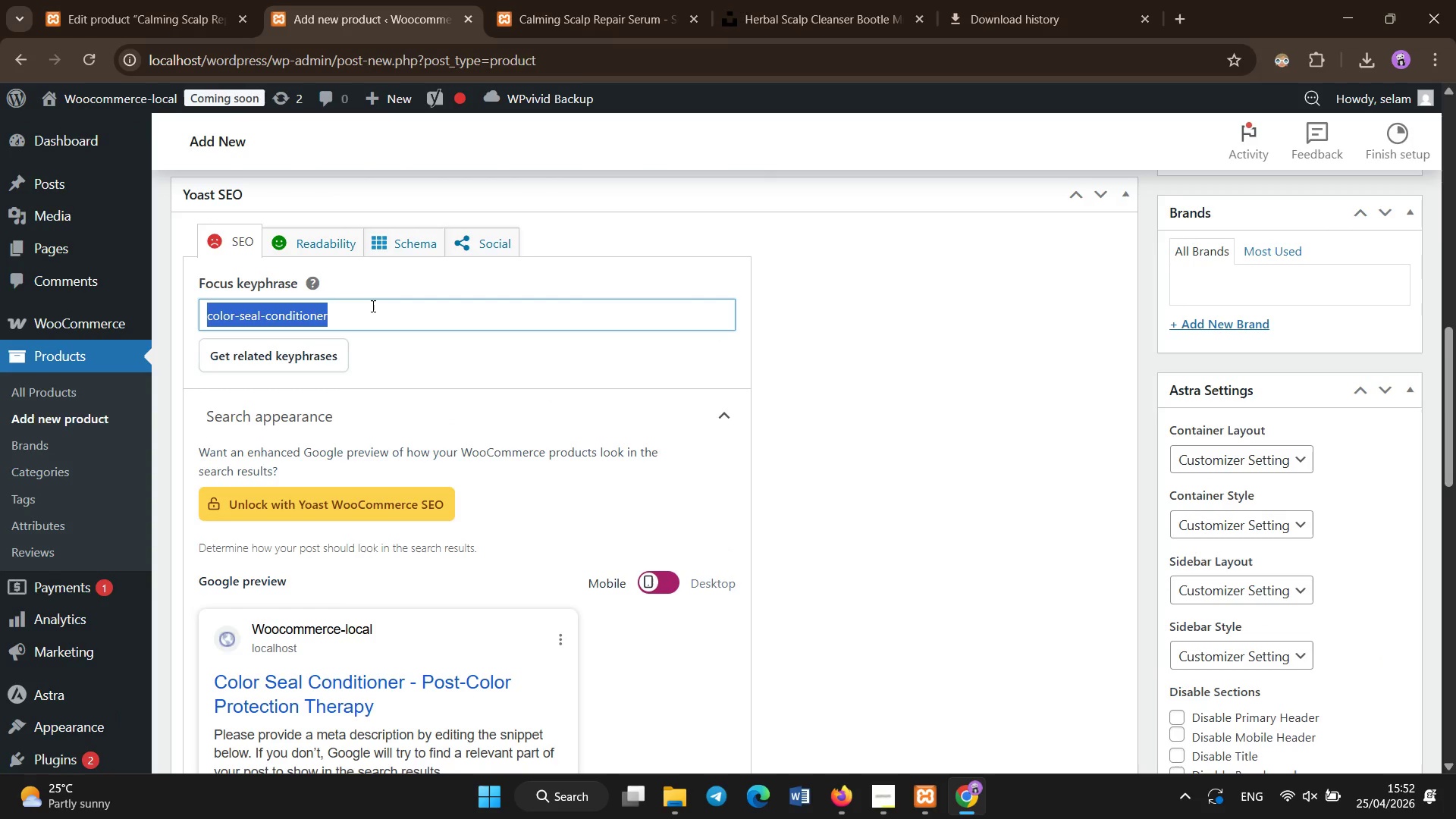 
key(Control+X)
 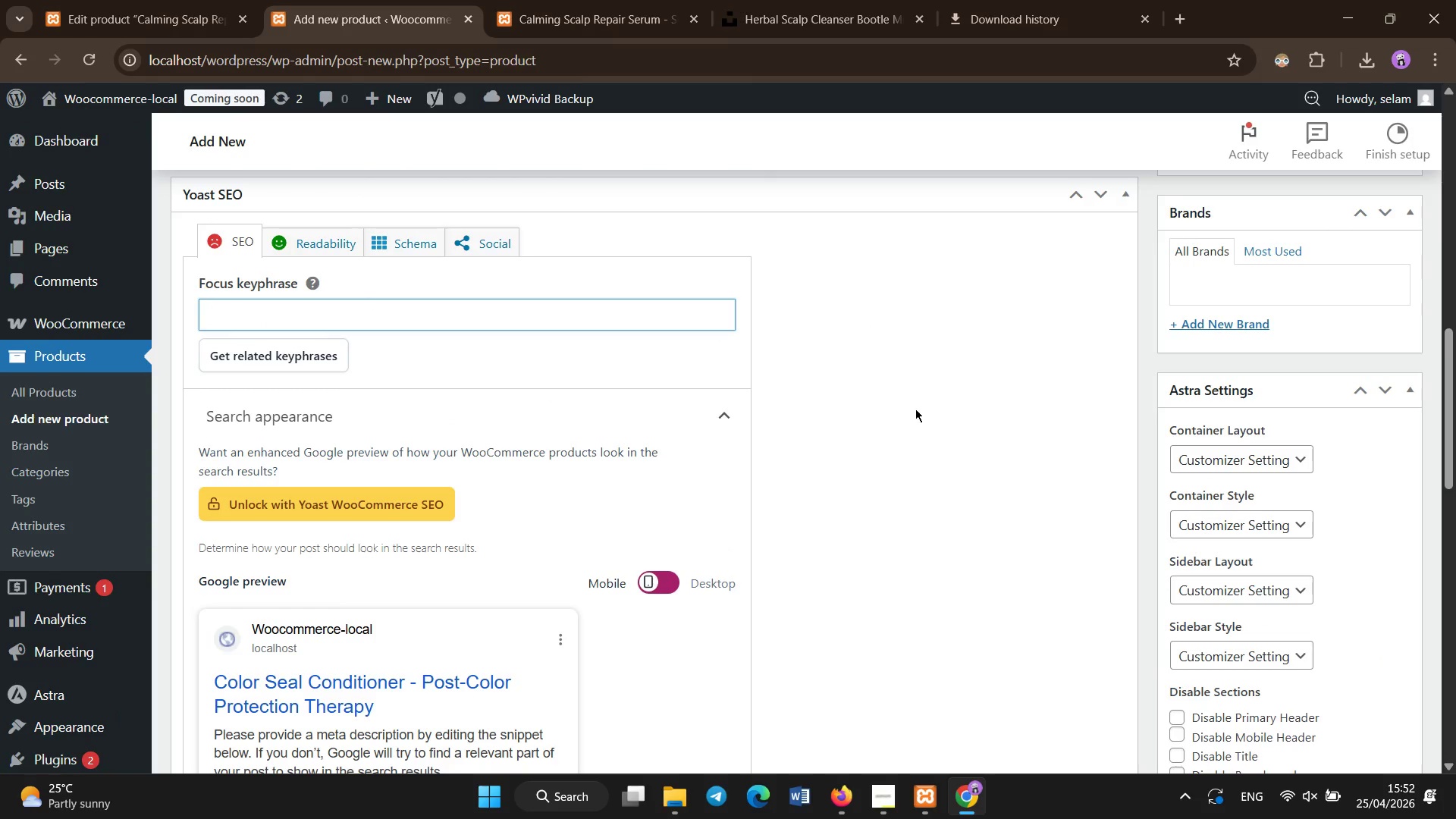 
scroll: coordinate [313, 522], scroll_direction: down, amount: 2.0
 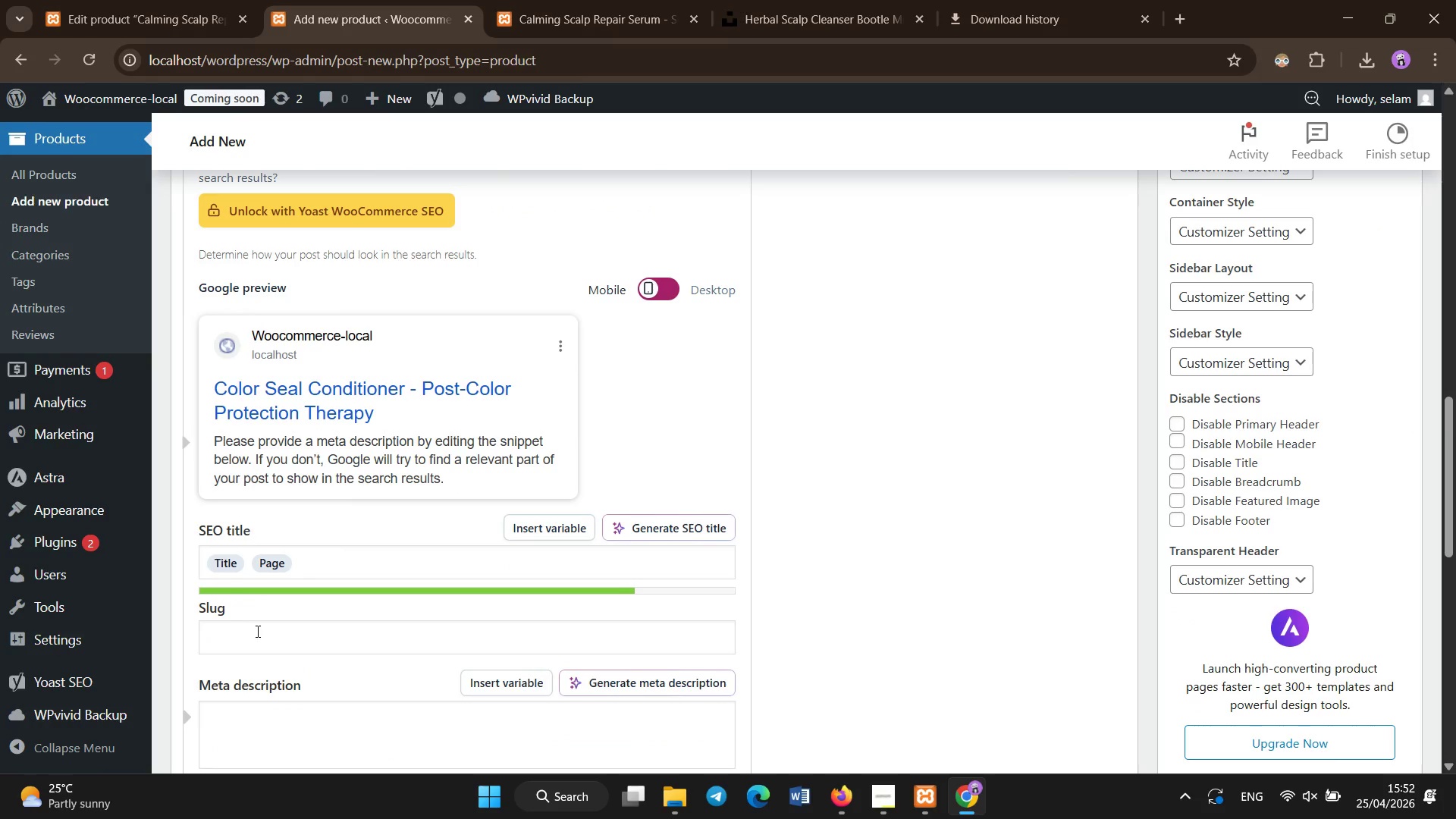 
left_click([260, 634])
 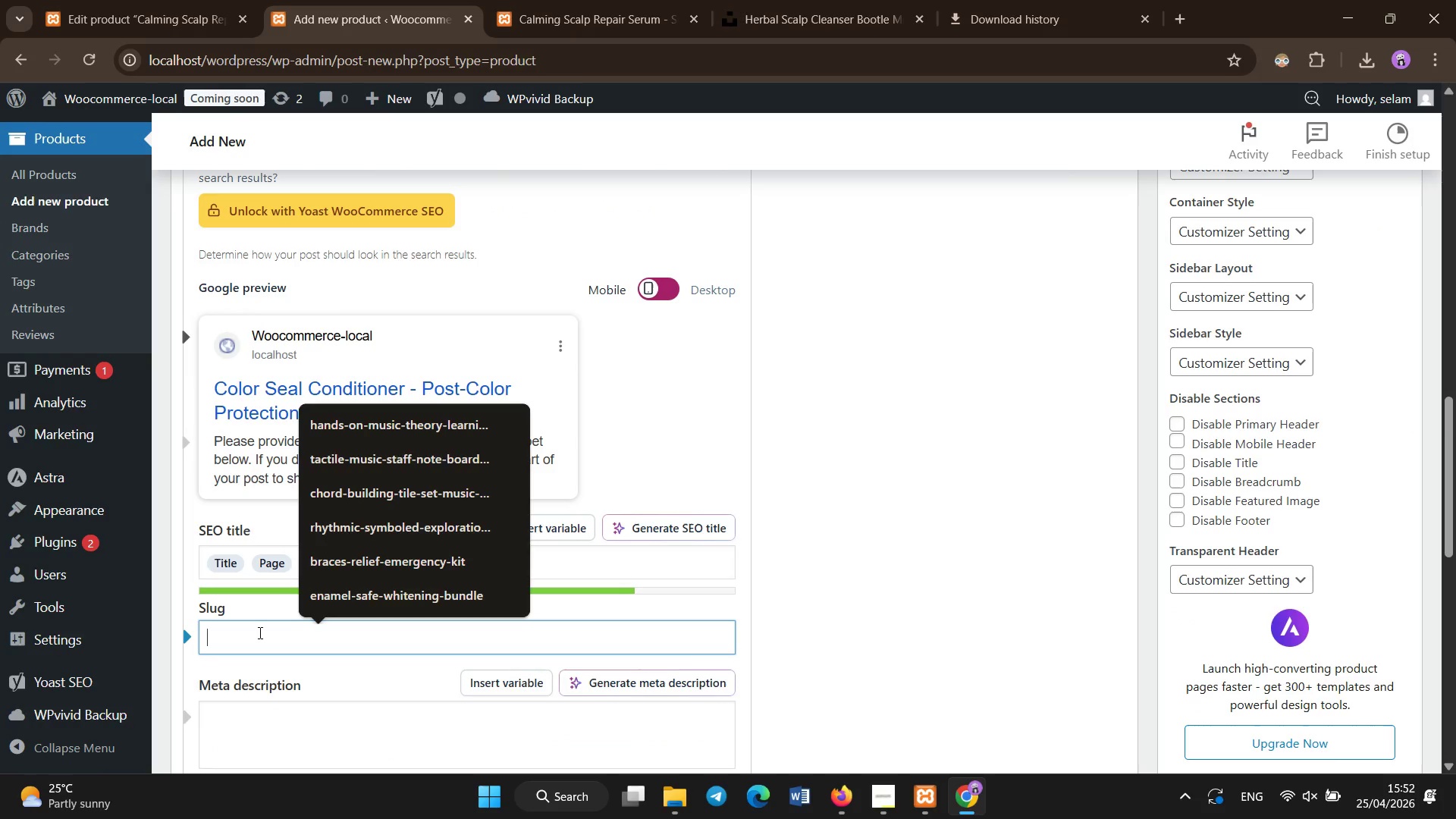 
key(Control+V)
 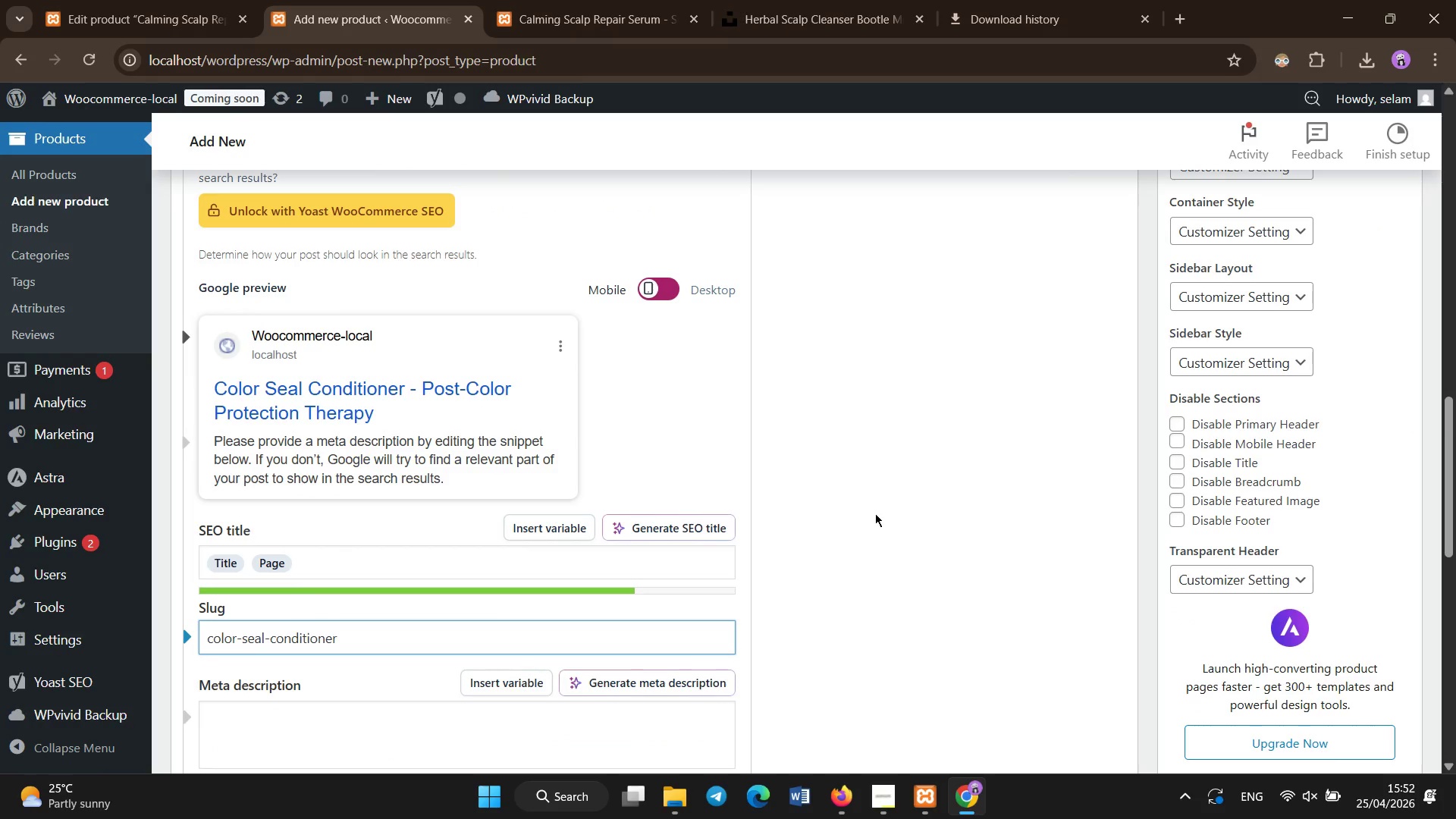 
scroll: coordinate [833, 537], scroll_direction: down, amount: 2.0
 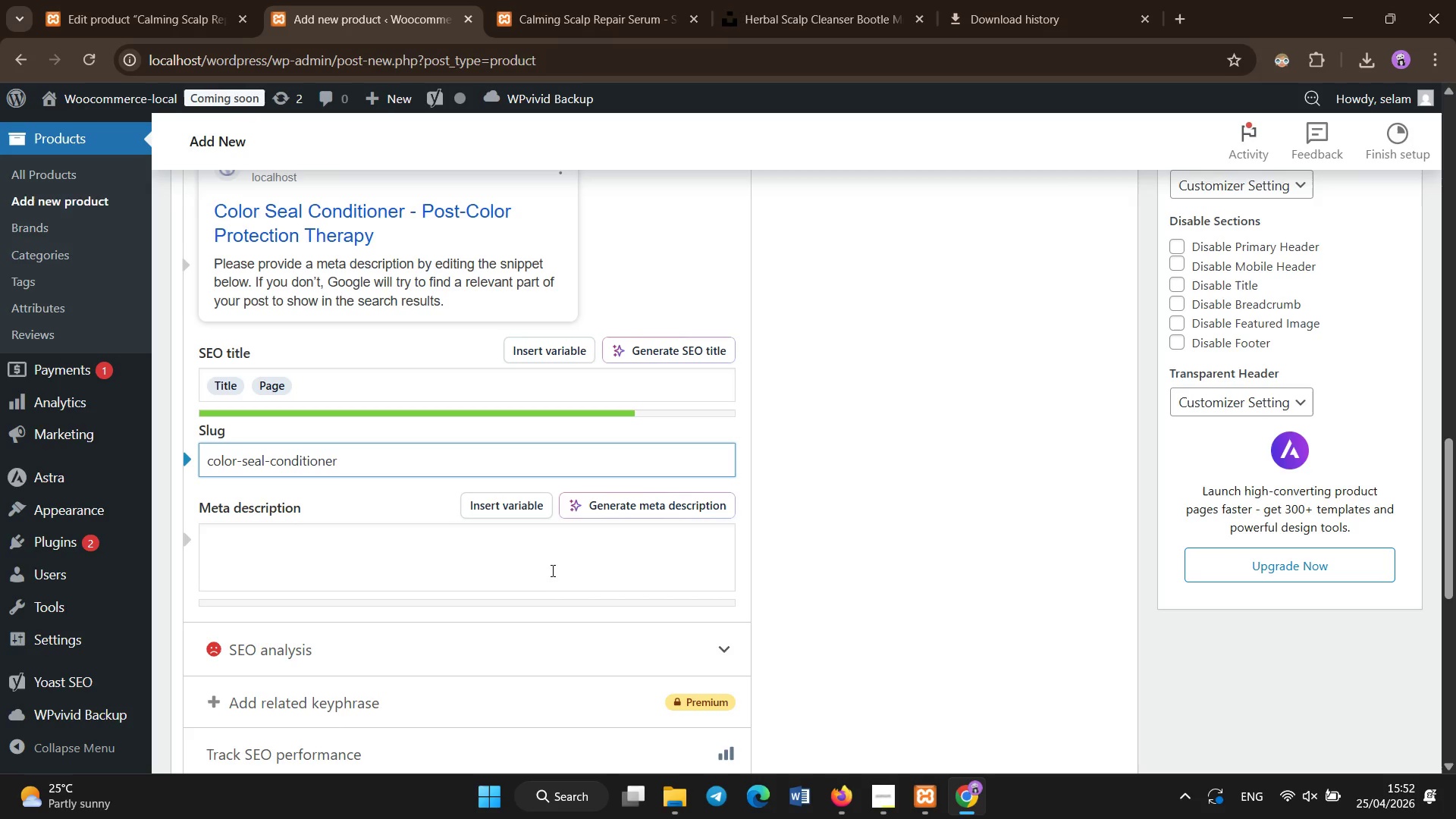 
left_click([553, 557])
 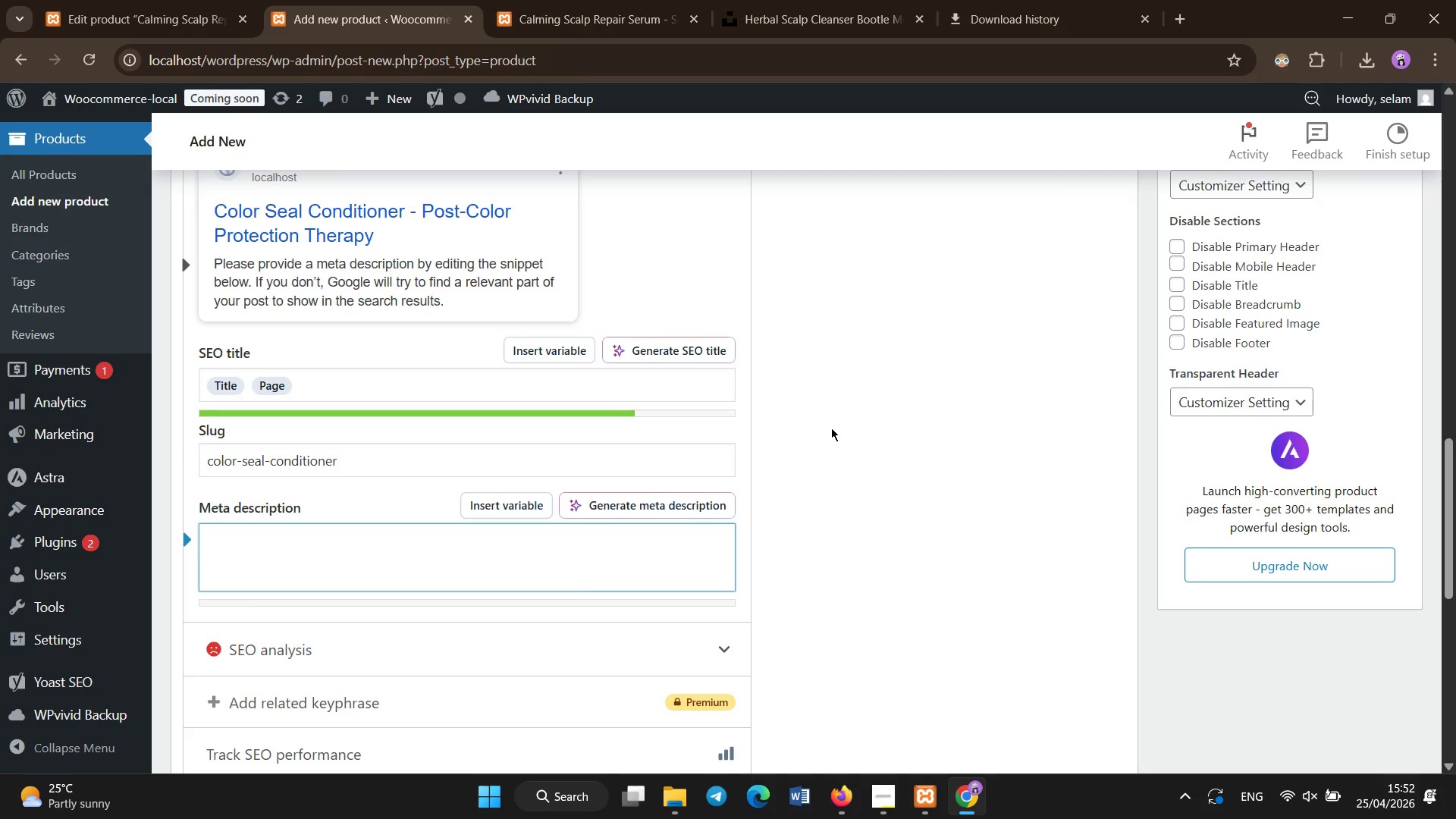 
left_click([663, 468])
 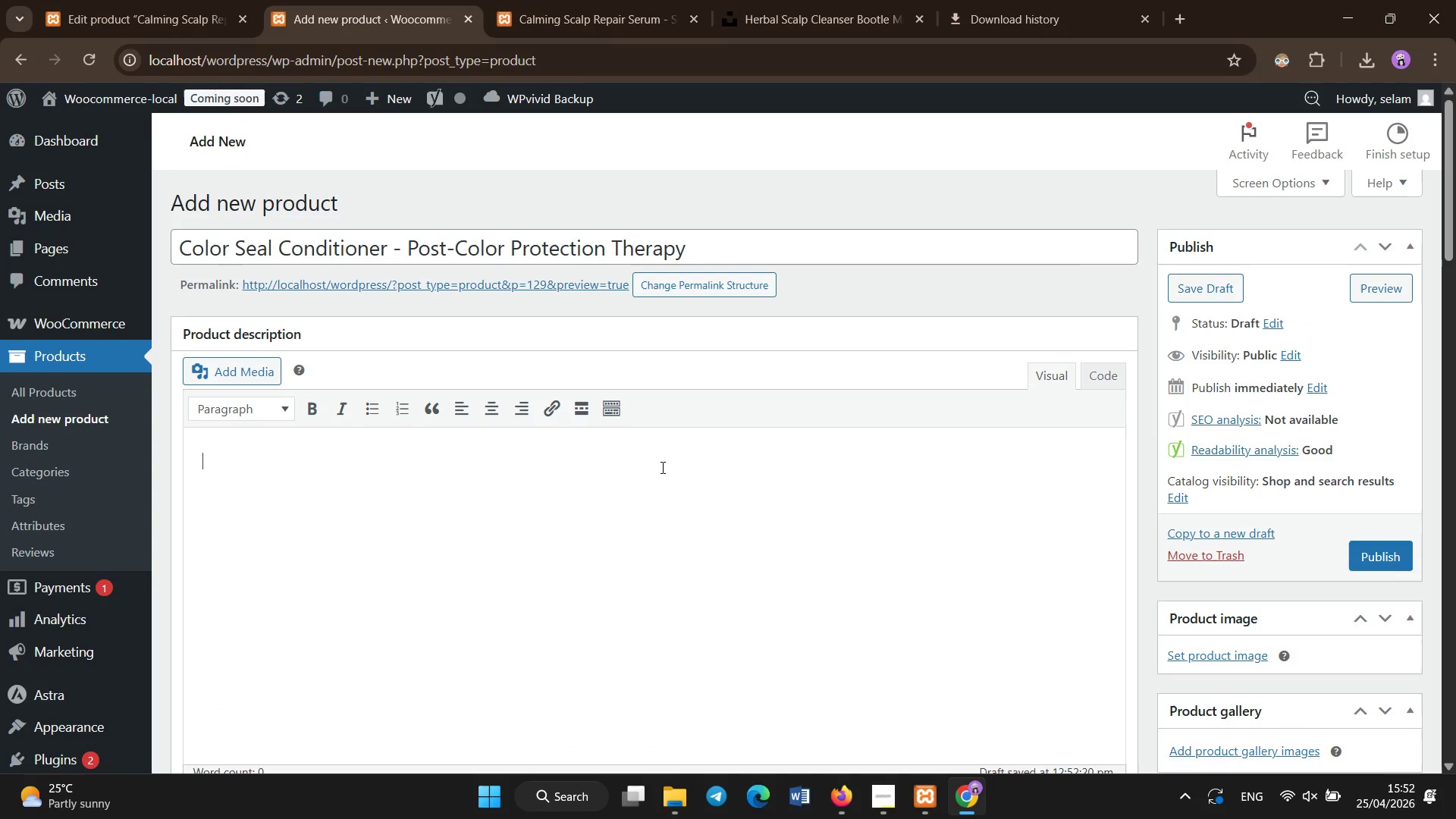 
scroll: coordinate [834, 441], scroll_direction: up, amount: 15.0
 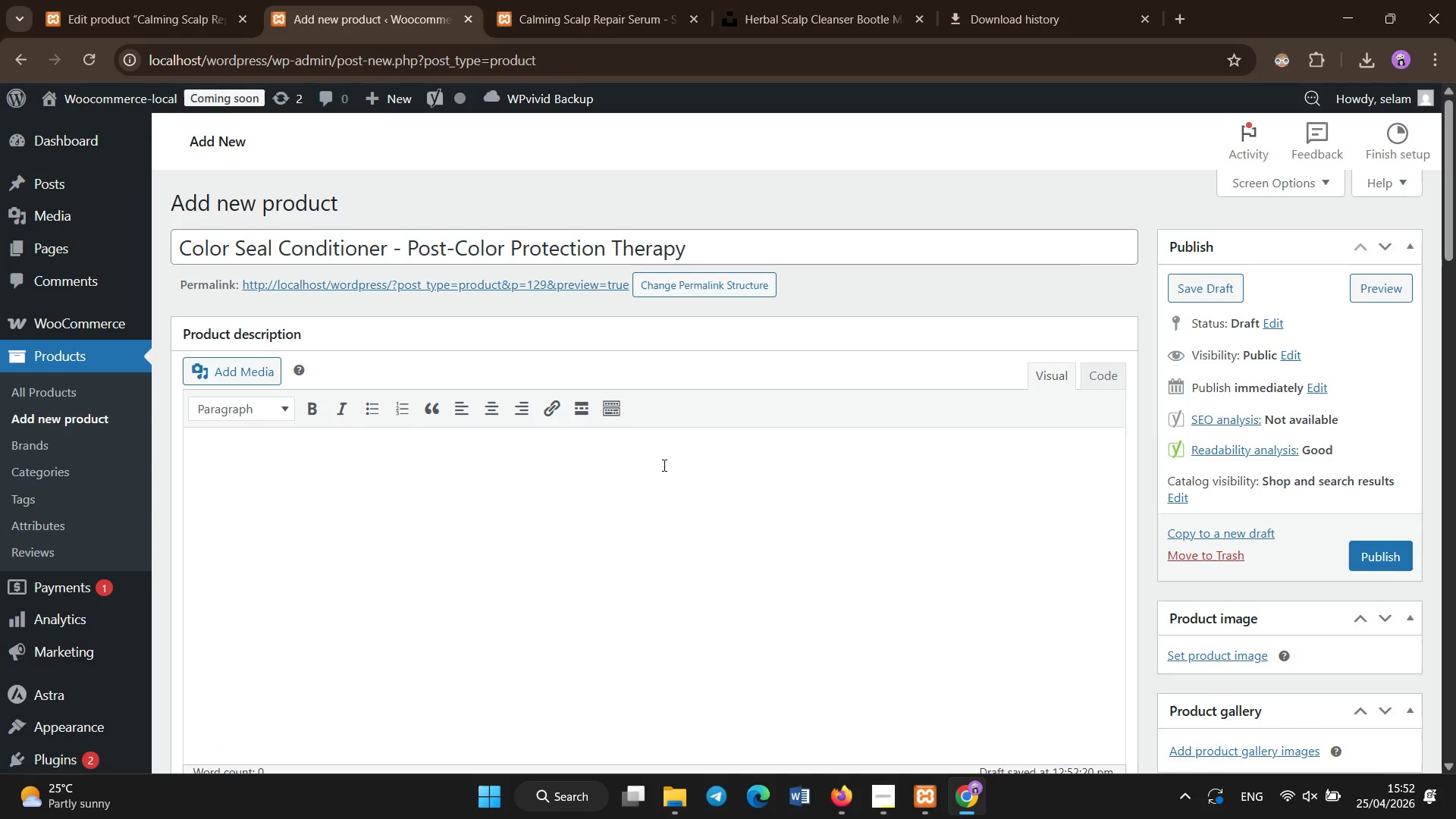 
type(This color seal conditioner is designed to prote)
 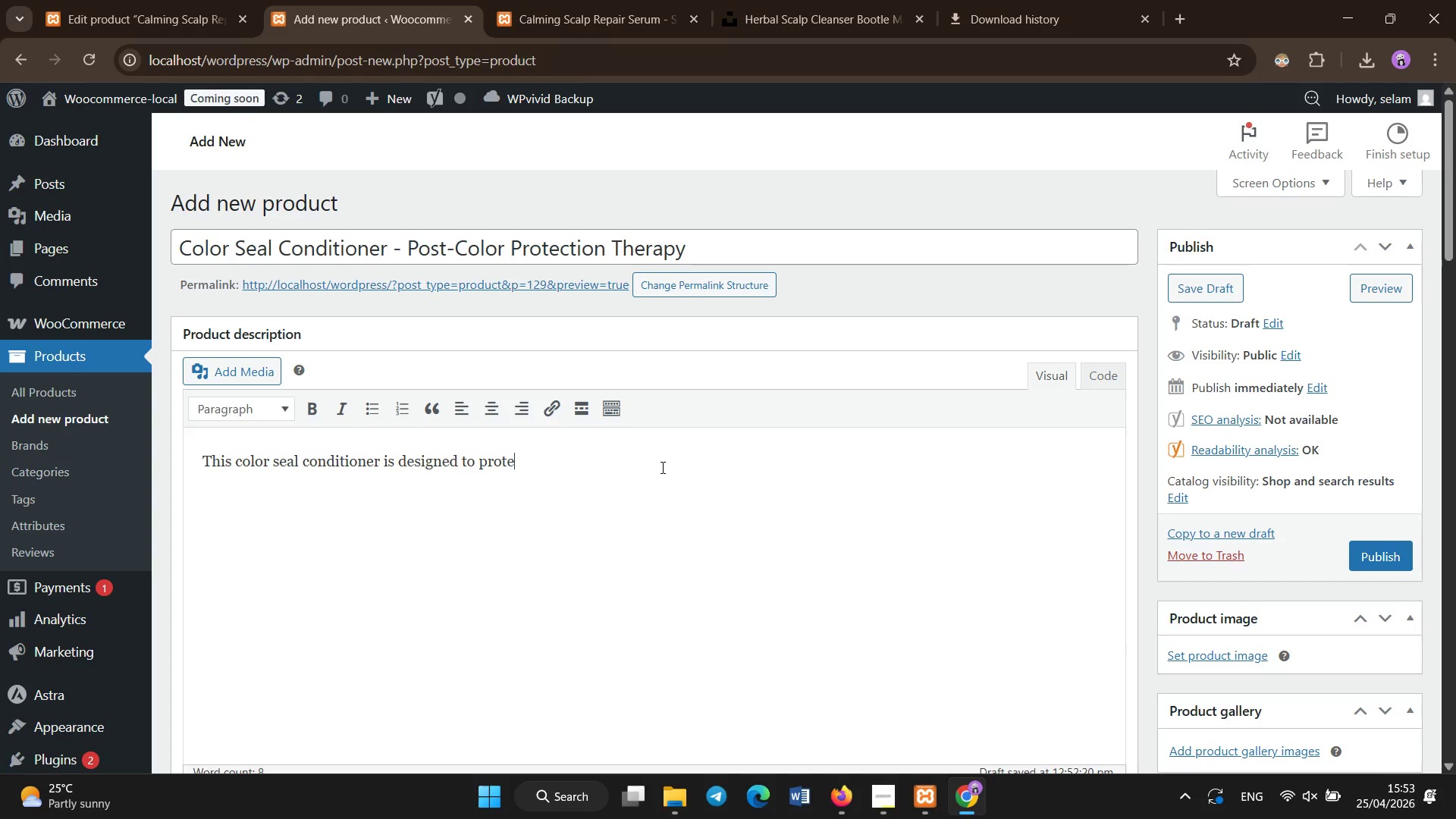 
type(ct and extend the vibrancy of freshly treated hari )
key(Backspace)
key(Backspace)
key(Backspace)
type(ir. As)
key(Backspace)
type(fter colr)
key(Backspace)
type(oring )
key(Backspace)
type(, hair becomes more vulnerable to moisture loss and pigment fading due to environmental exposure and oci)
key(Backspace)
key(Backspace)
key(Backspace)
type(oxidative stress. This formula addresses those concerns by sealing the cuticle layer, locking in color, and maintaining hydration balance.)
 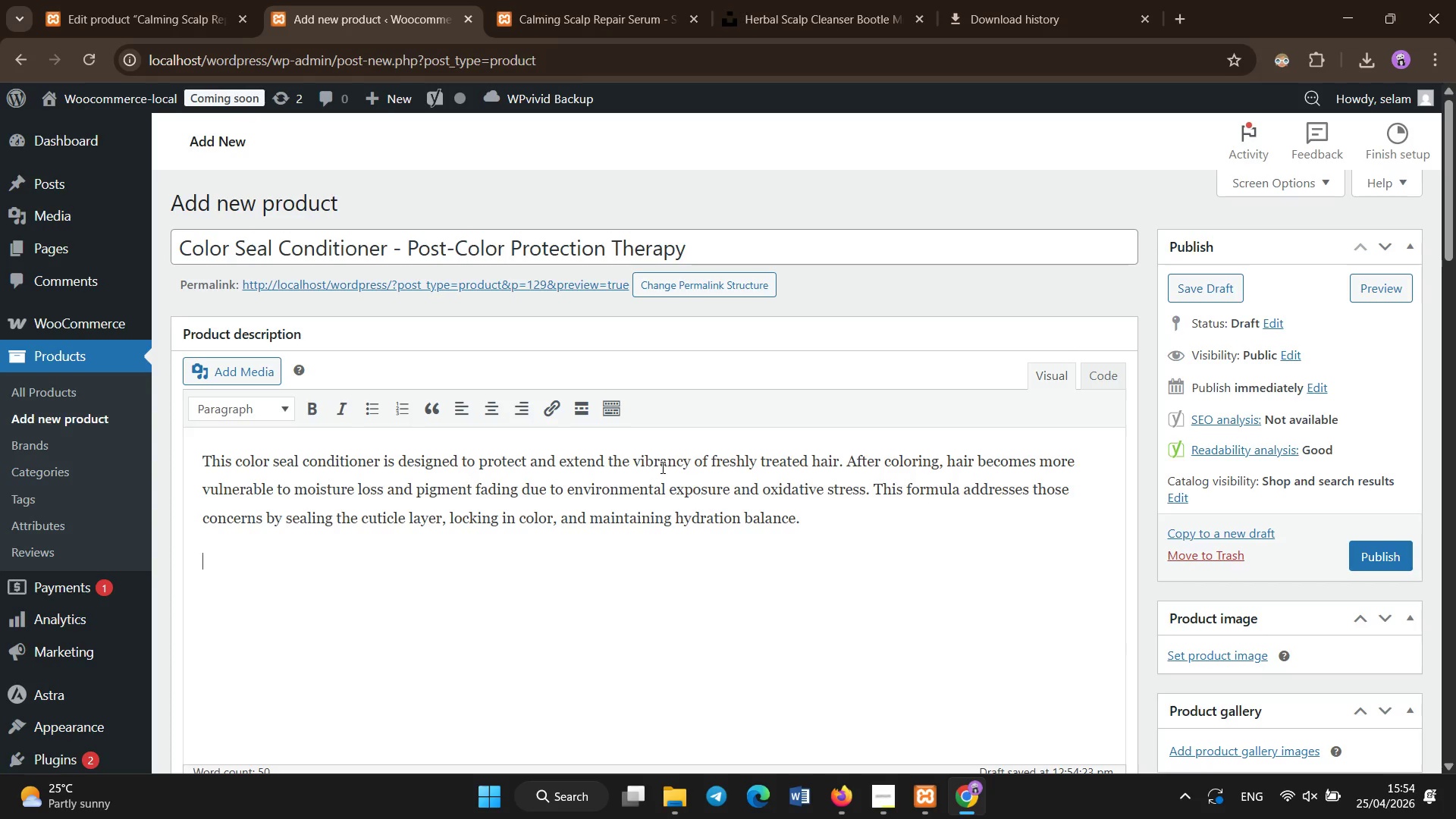 
 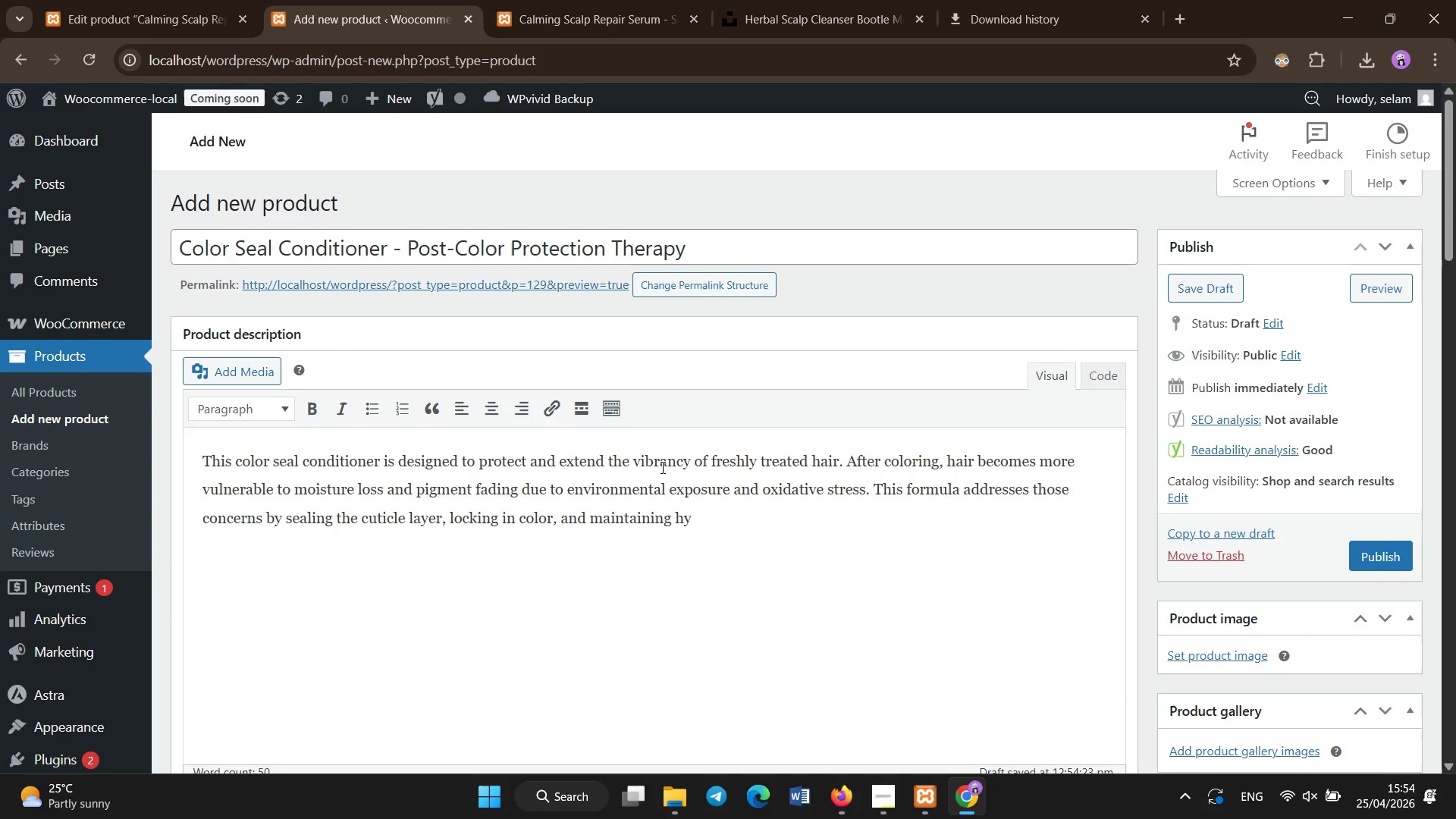 
key(Enter)
 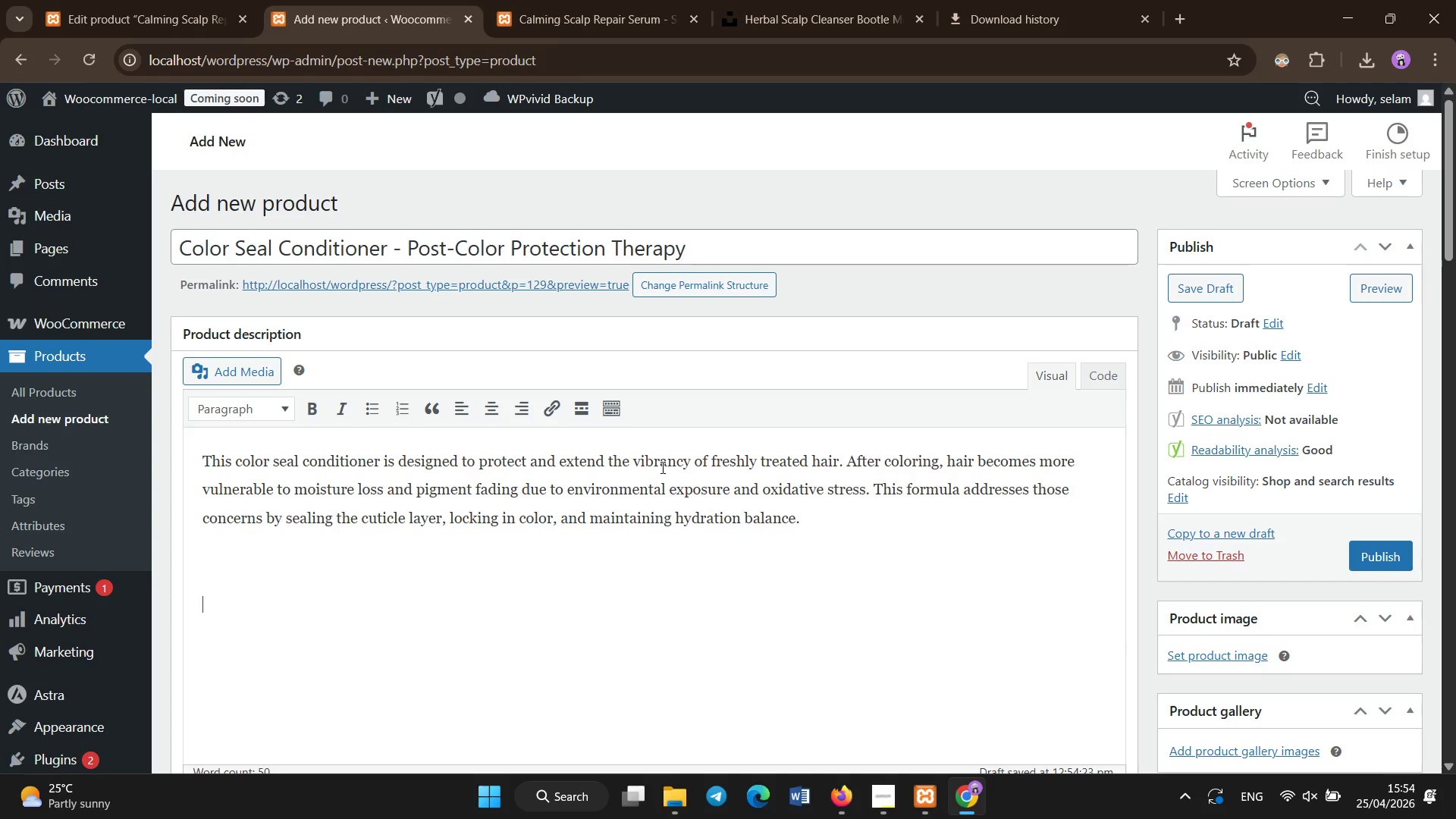 
key(Enter)
 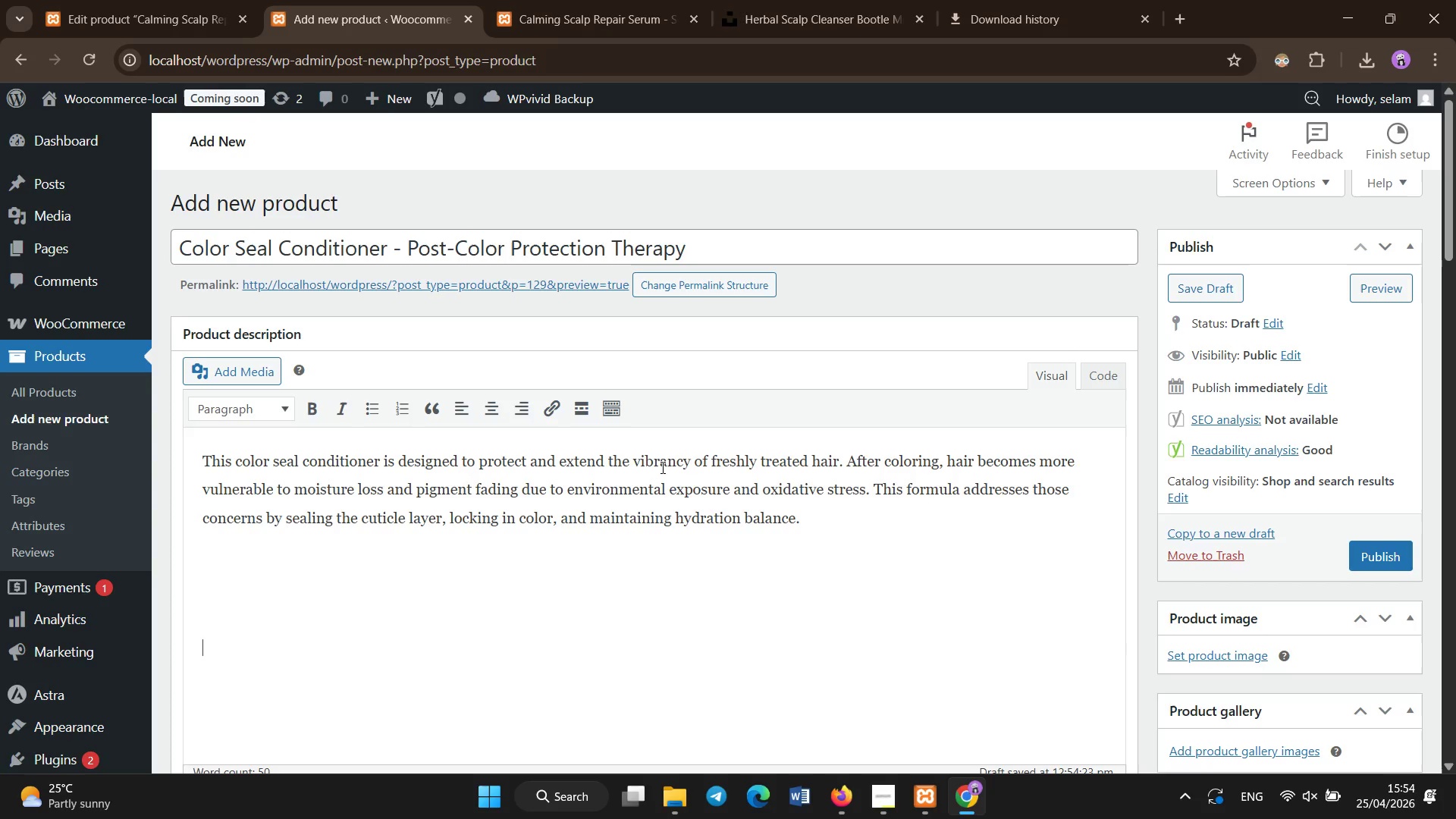 
key(Enter)
 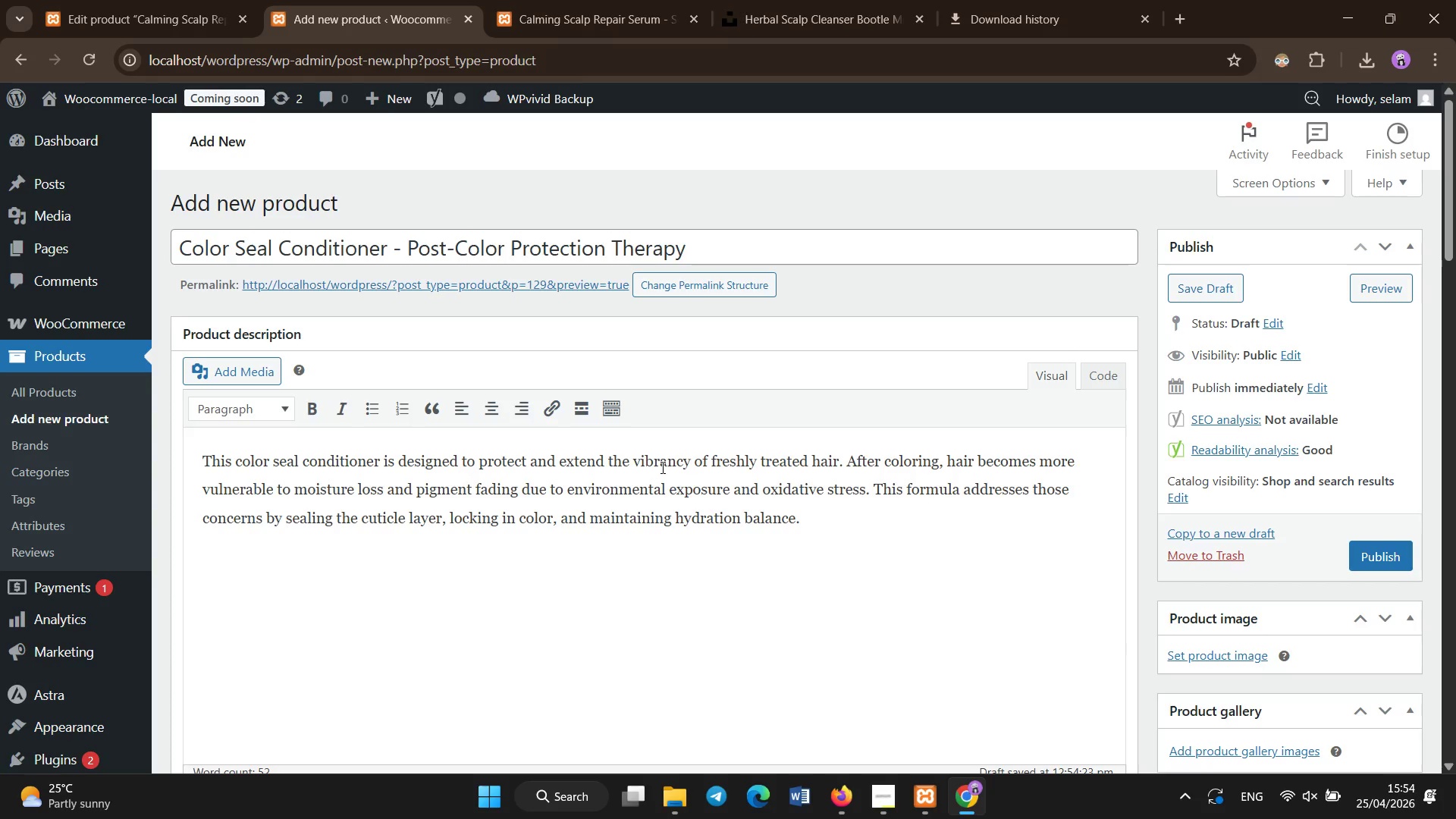 
key(Backspace)
 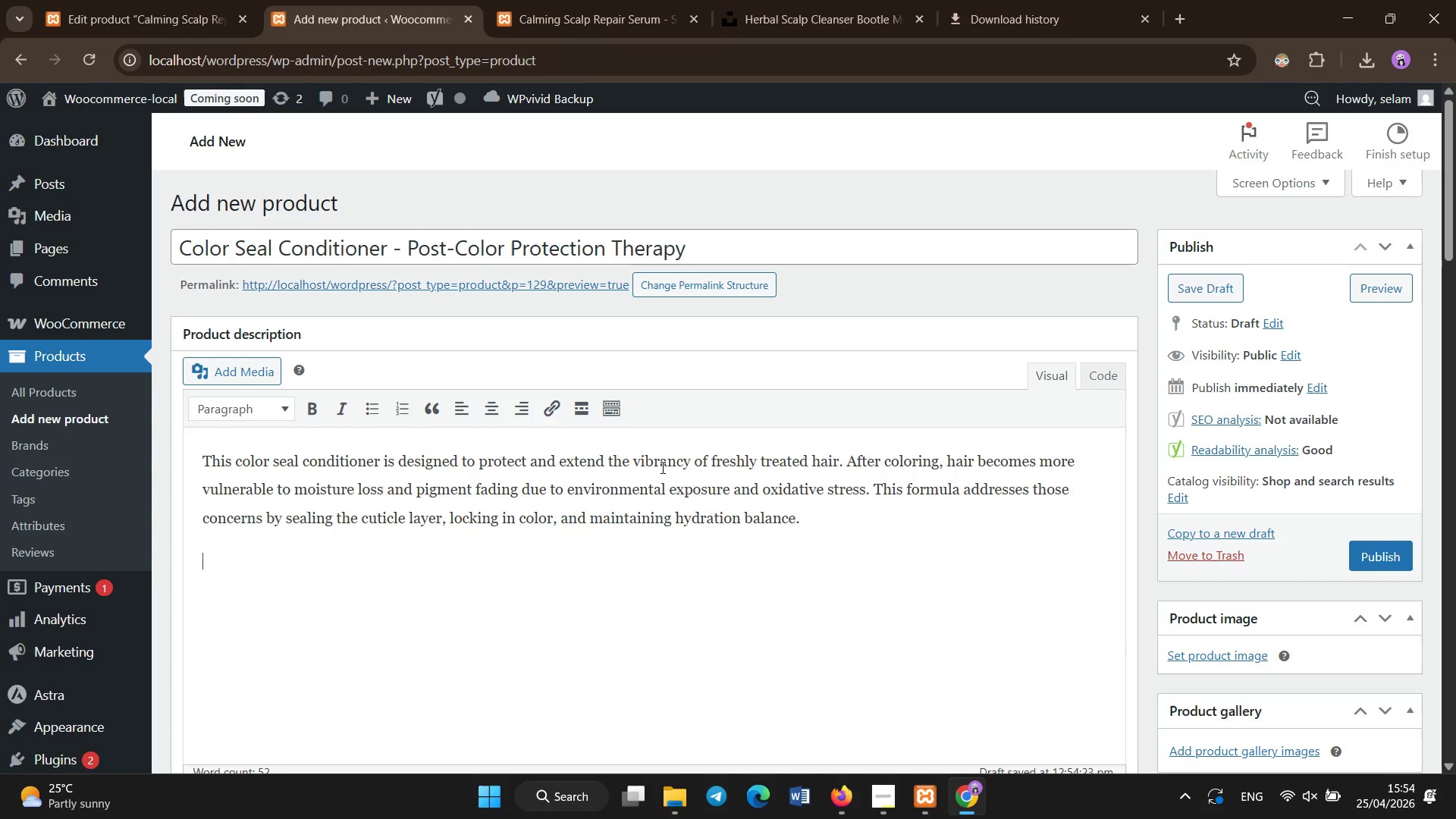 
key(Backspace)
 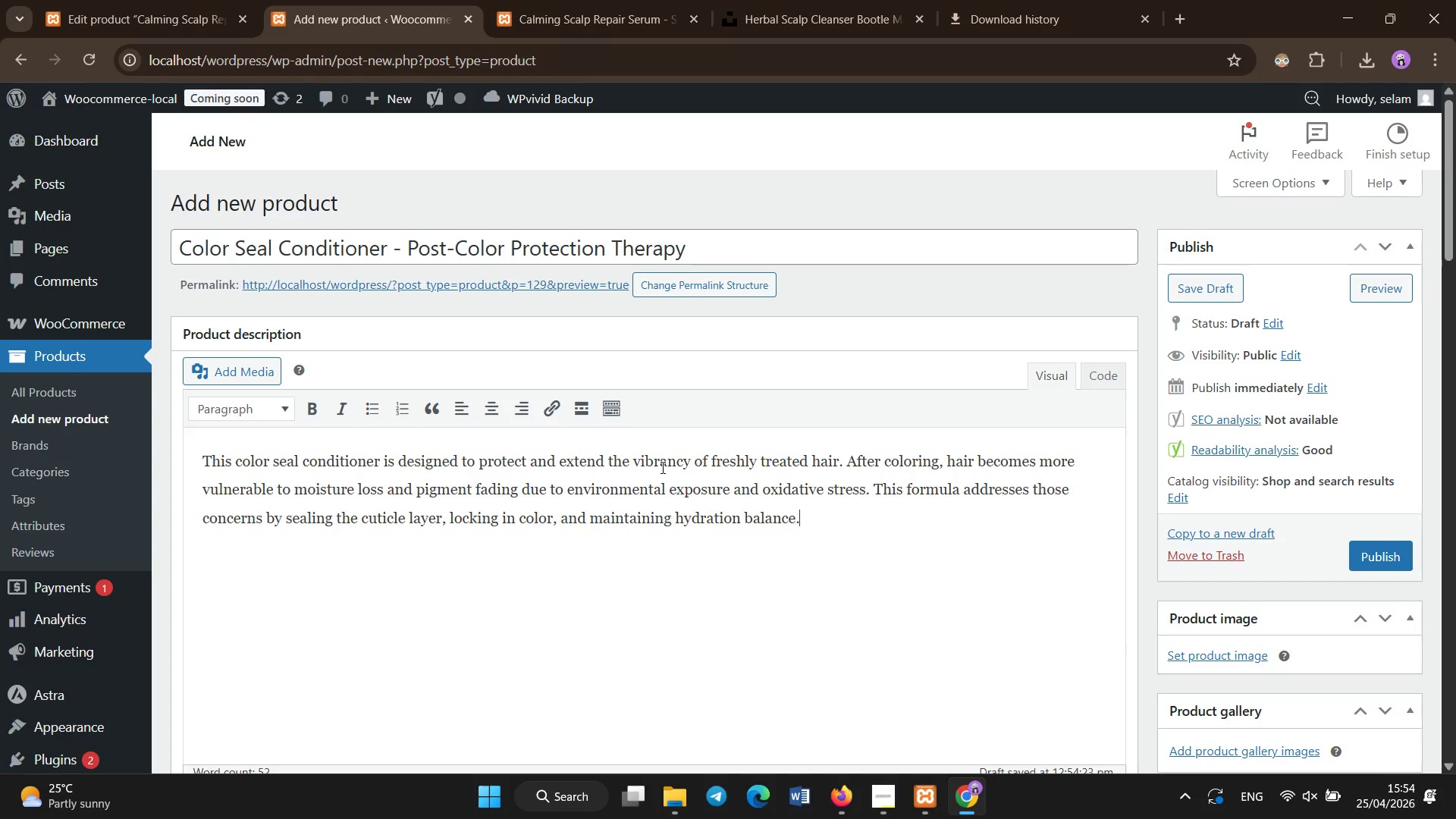 
key(Backspace)
 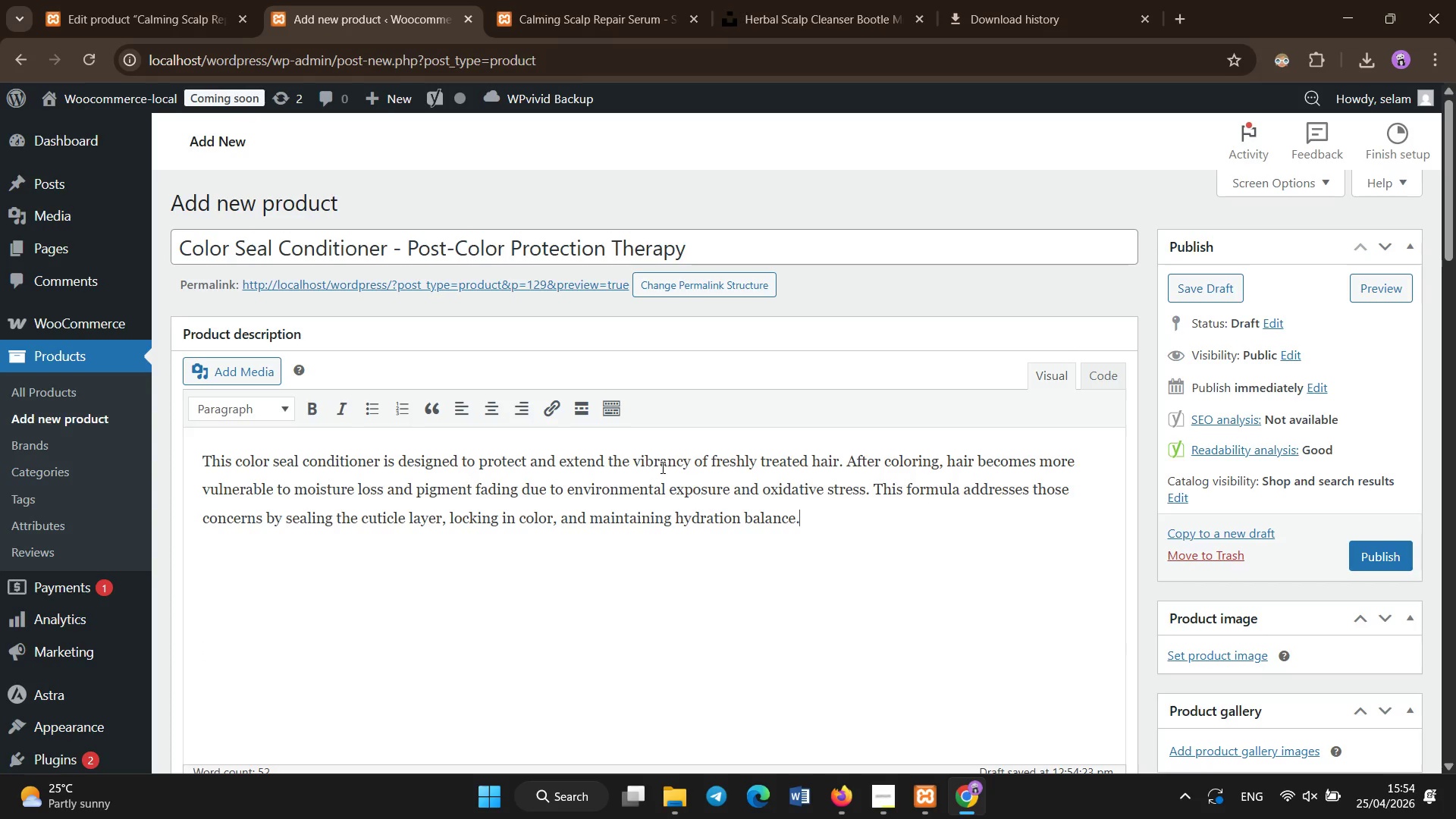 
key(Enter)
 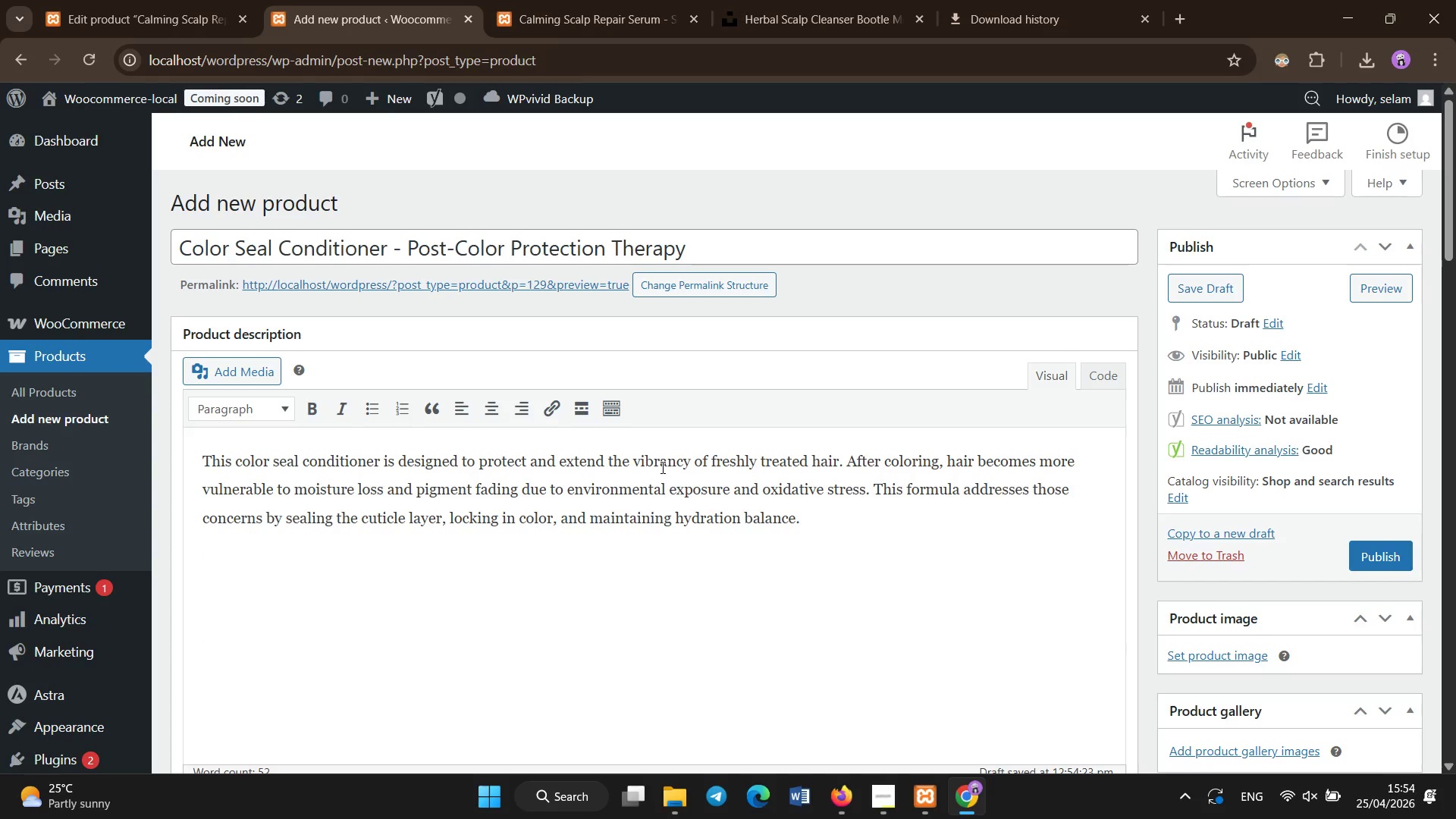 
type(Enriched d)
key(Backspace)
type(with conditioning agent )
key(Backspace)
type(s ad)
key(Backspace)
type(nd antioxidant )
key(Backspace)
type(-rich ingredients, it strengthnes the hair five)
key(Backspace)
key(Backspace)
type(ber while preserving softness ans sh)
key(Backspace)
key(Backspace)
key(Backspace)
key(Backspace)
type(e)
key(Backspace)
key(Backspace)
type(d)
key(Backspace)
type(nd shine )
key(Backspace)
type(. The lightweight yet nourishing texture ensure that the product does not weigh the hair down, making it suitable for frequent use. It workd)
key(Backspace)
type(s particularly well for maintaining salon results between appointments )
key(Backspace)
type(, helping to reduce fading and dry)
 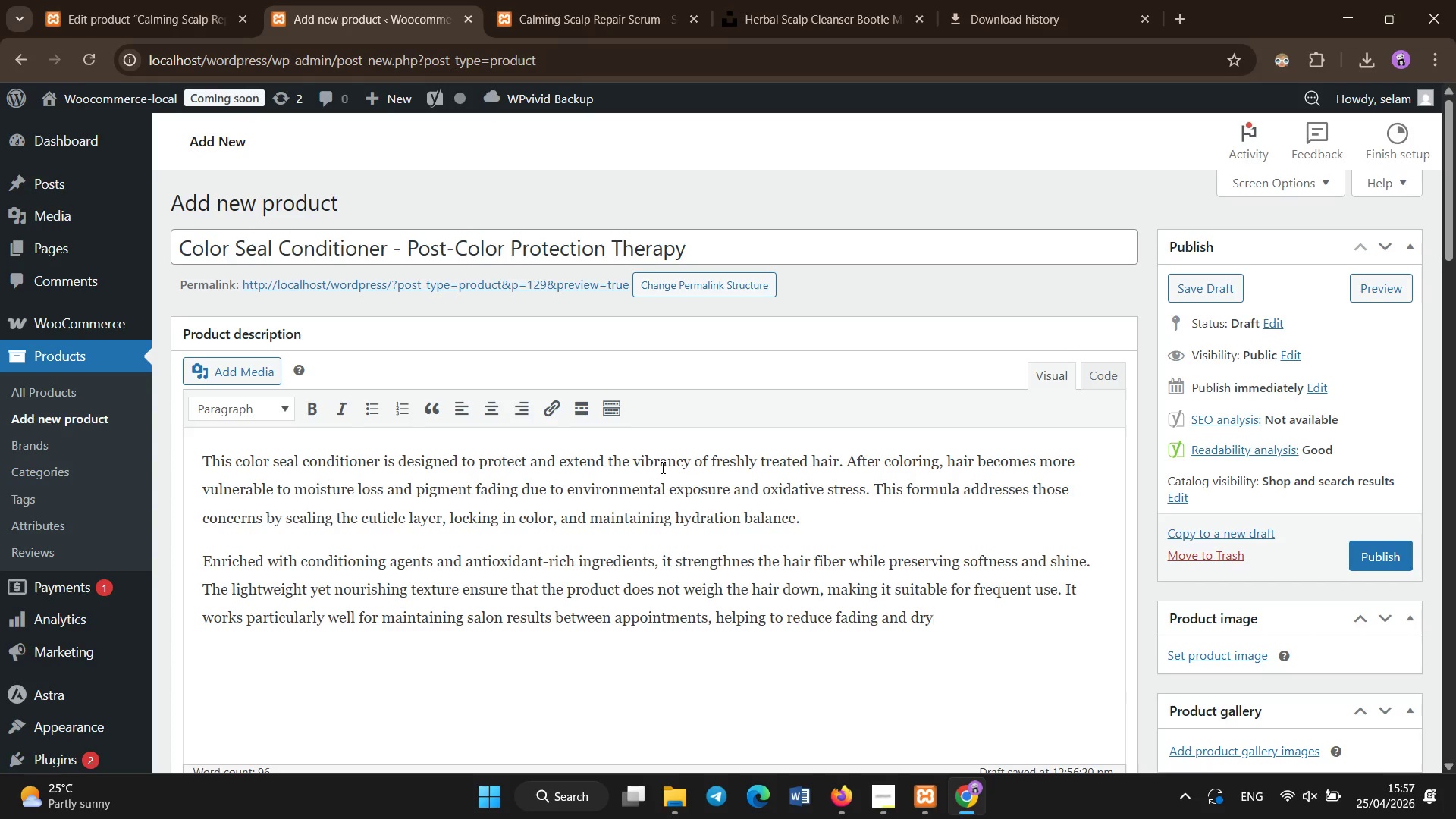 
wait(6.51)
 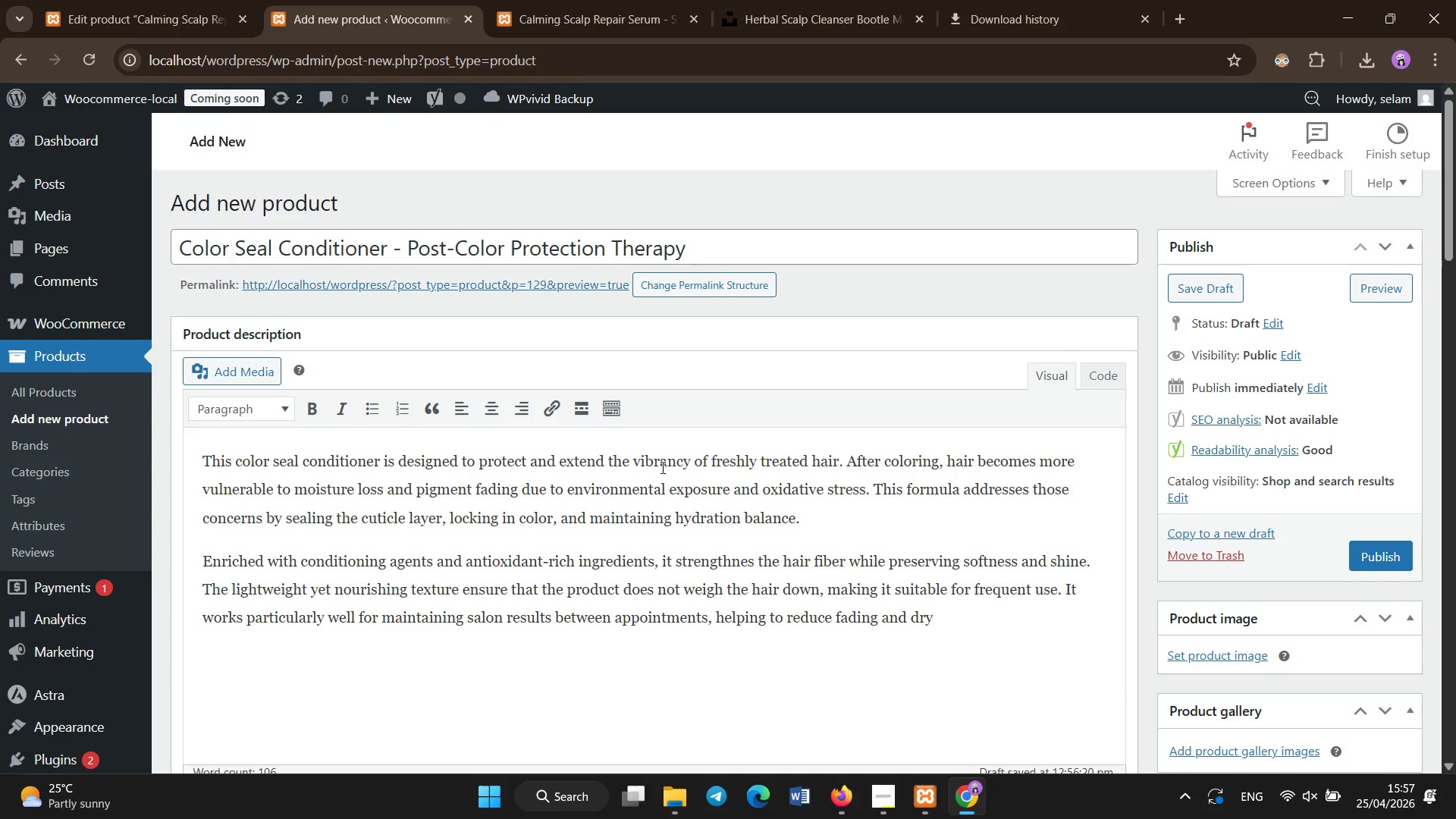 
type(ness.)
 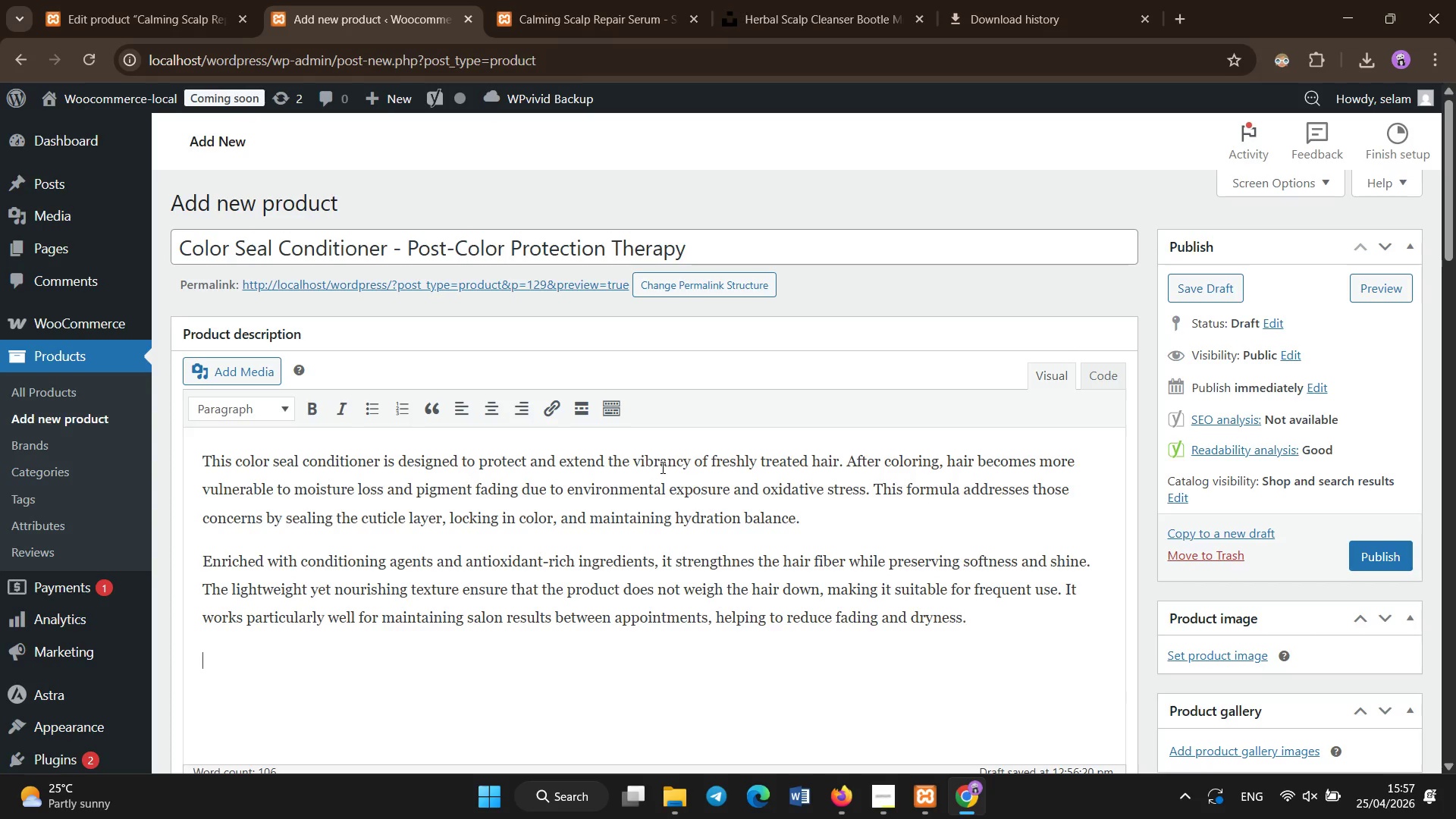 
key(Enter)
 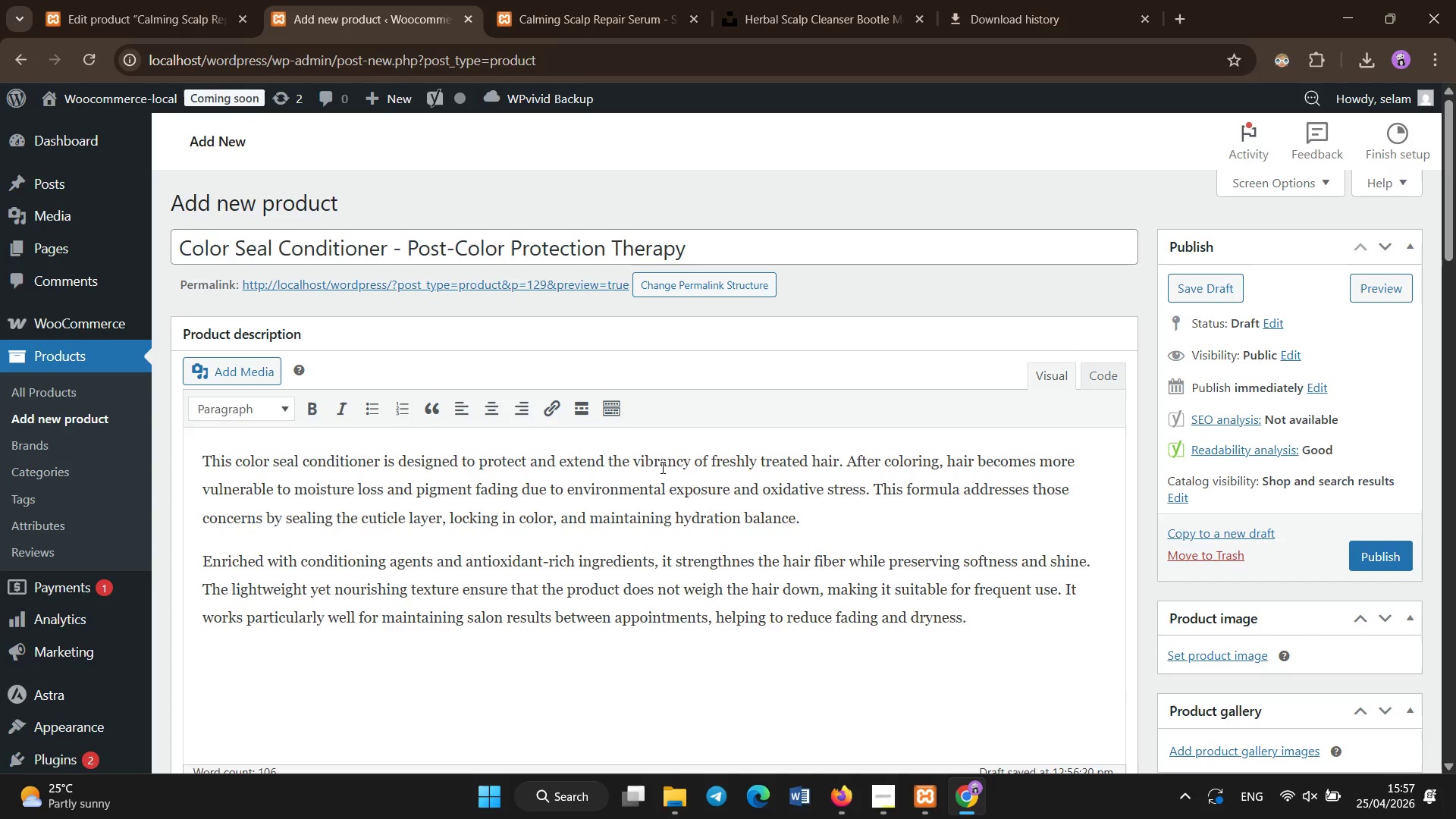 
type(With consistent use, this conditioner improves manageability and ena)
key(Backspace)
type(hances the overall apperance of color-treated hair. It is ideal for individuals seeking long-lasting color retention combined with a smooth )
key(Backspace)
type(, polished finish as part of a luxury hair care routine.)
 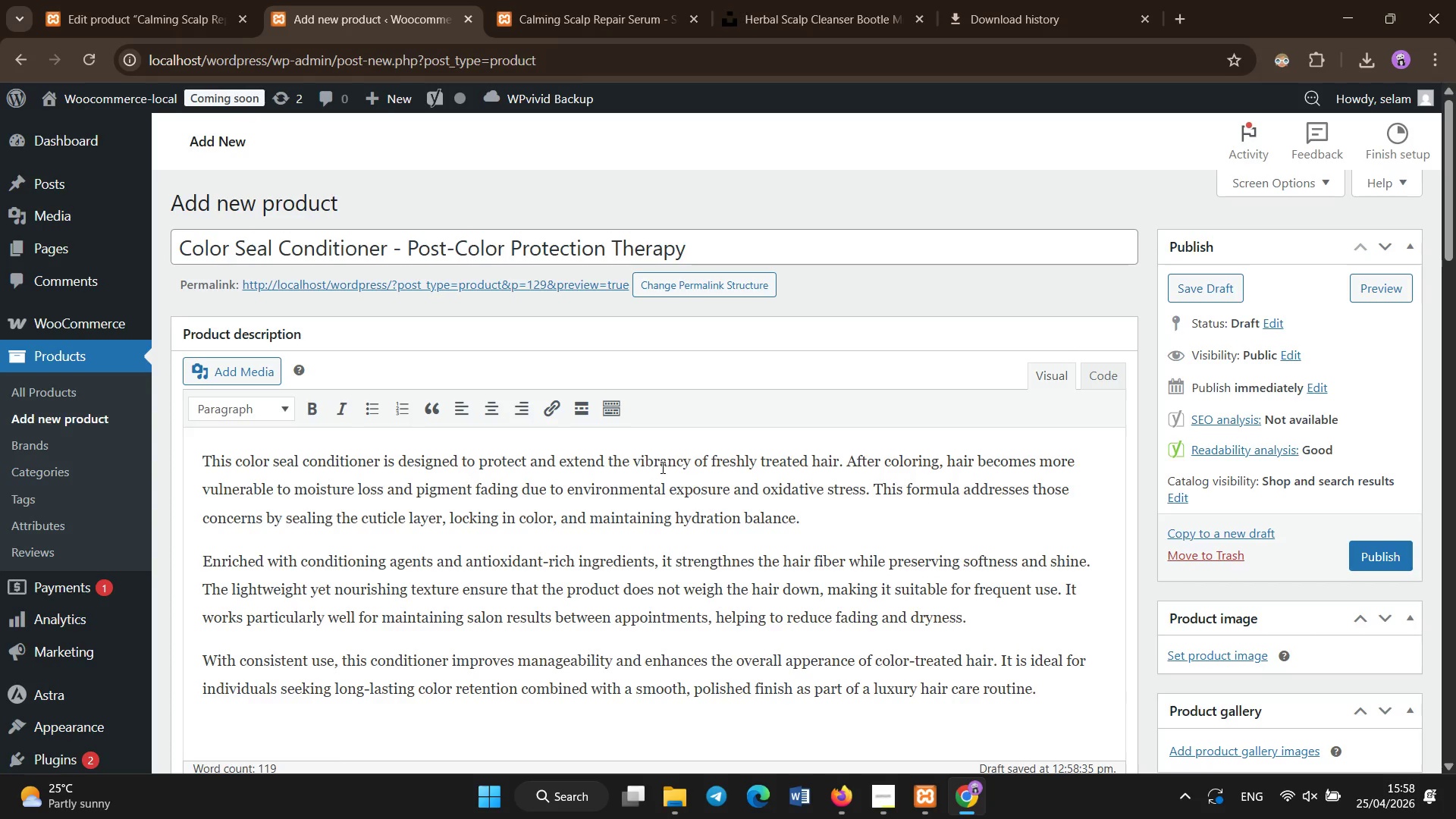 
scroll: coordinate [663, 468], scroll_direction: none, amount: 0.0
 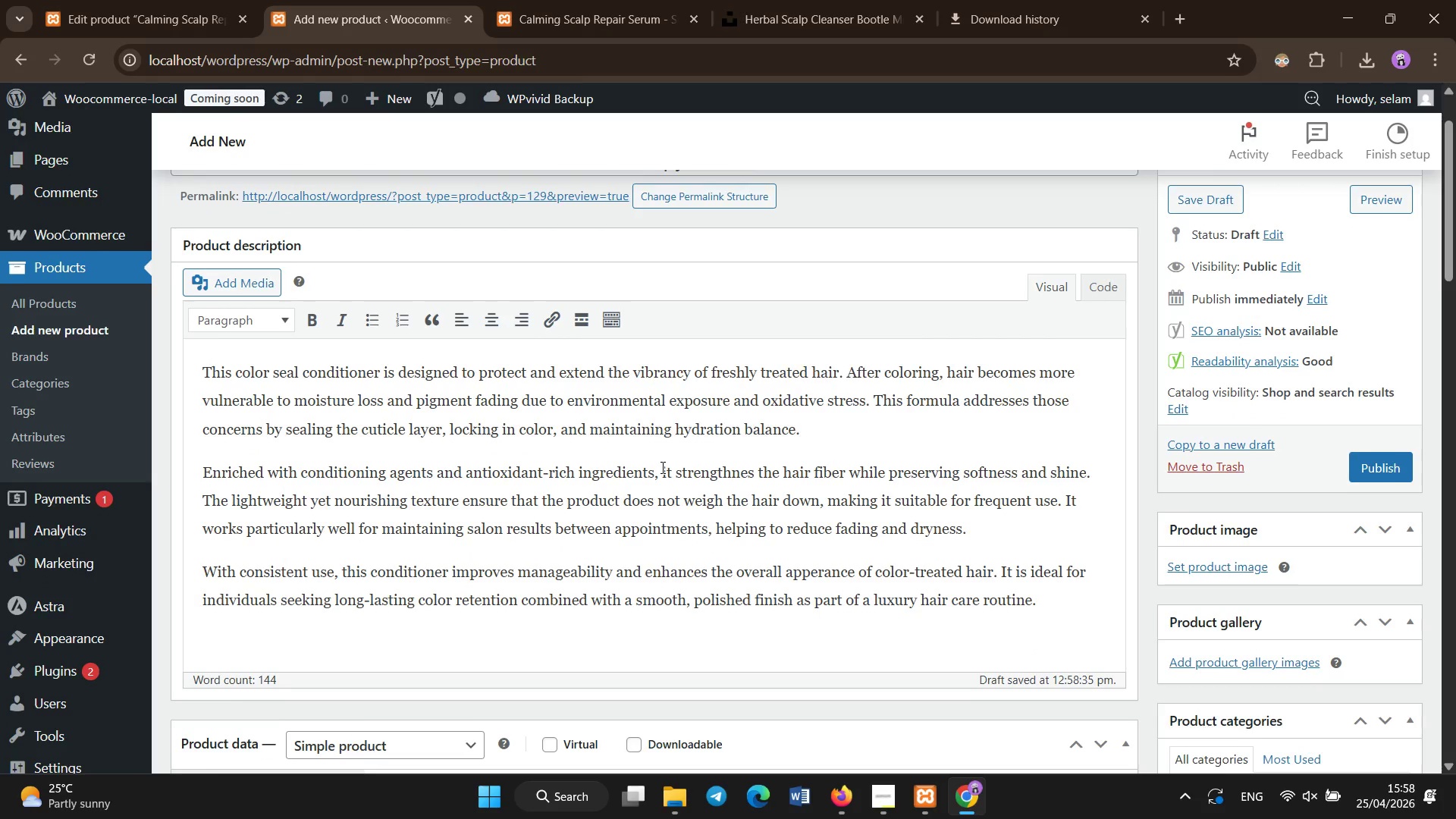 
scroll: coordinate [700, 413], scroll_direction: down, amount: 4.0
 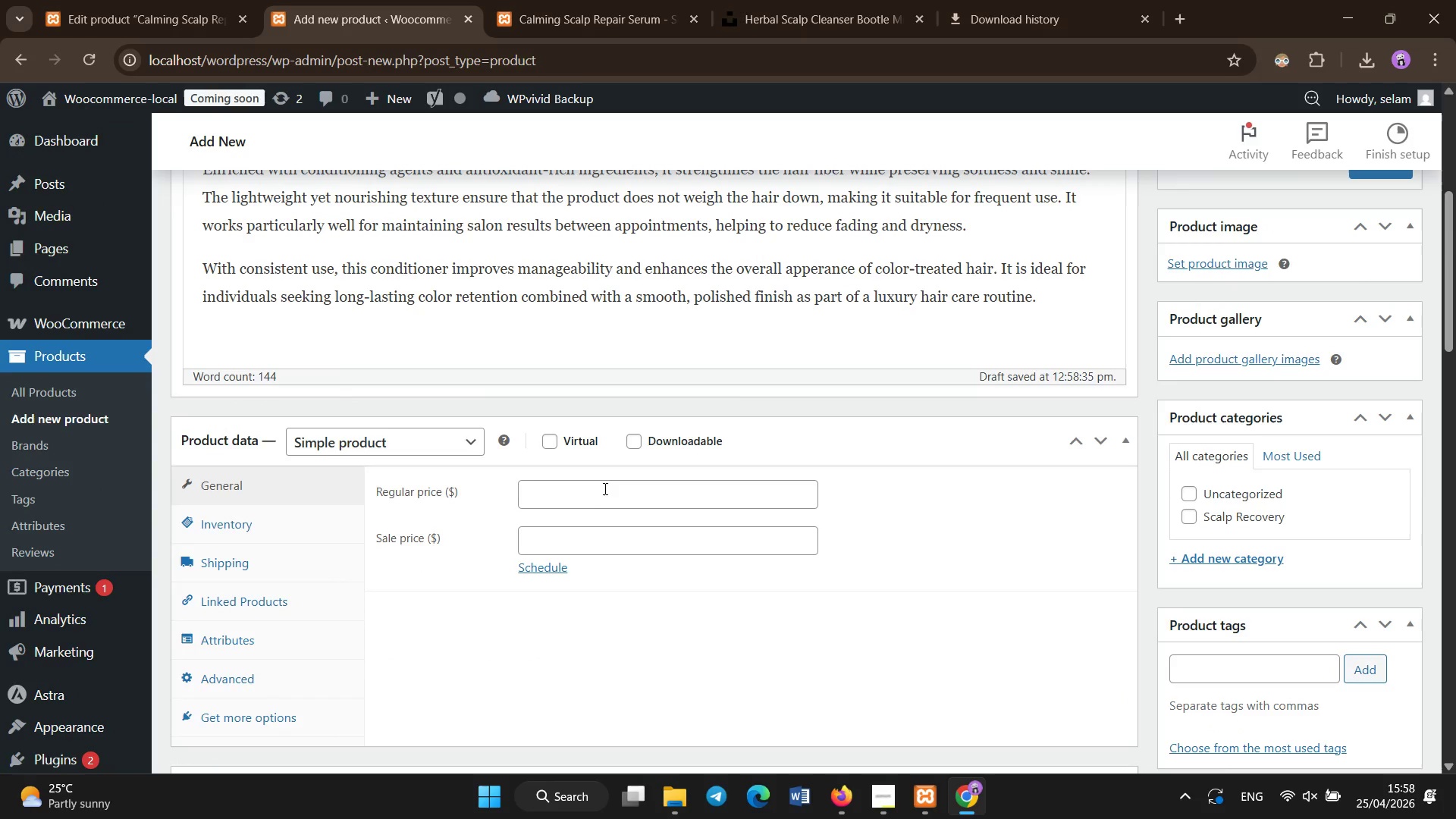 
left_click([610, 493])
 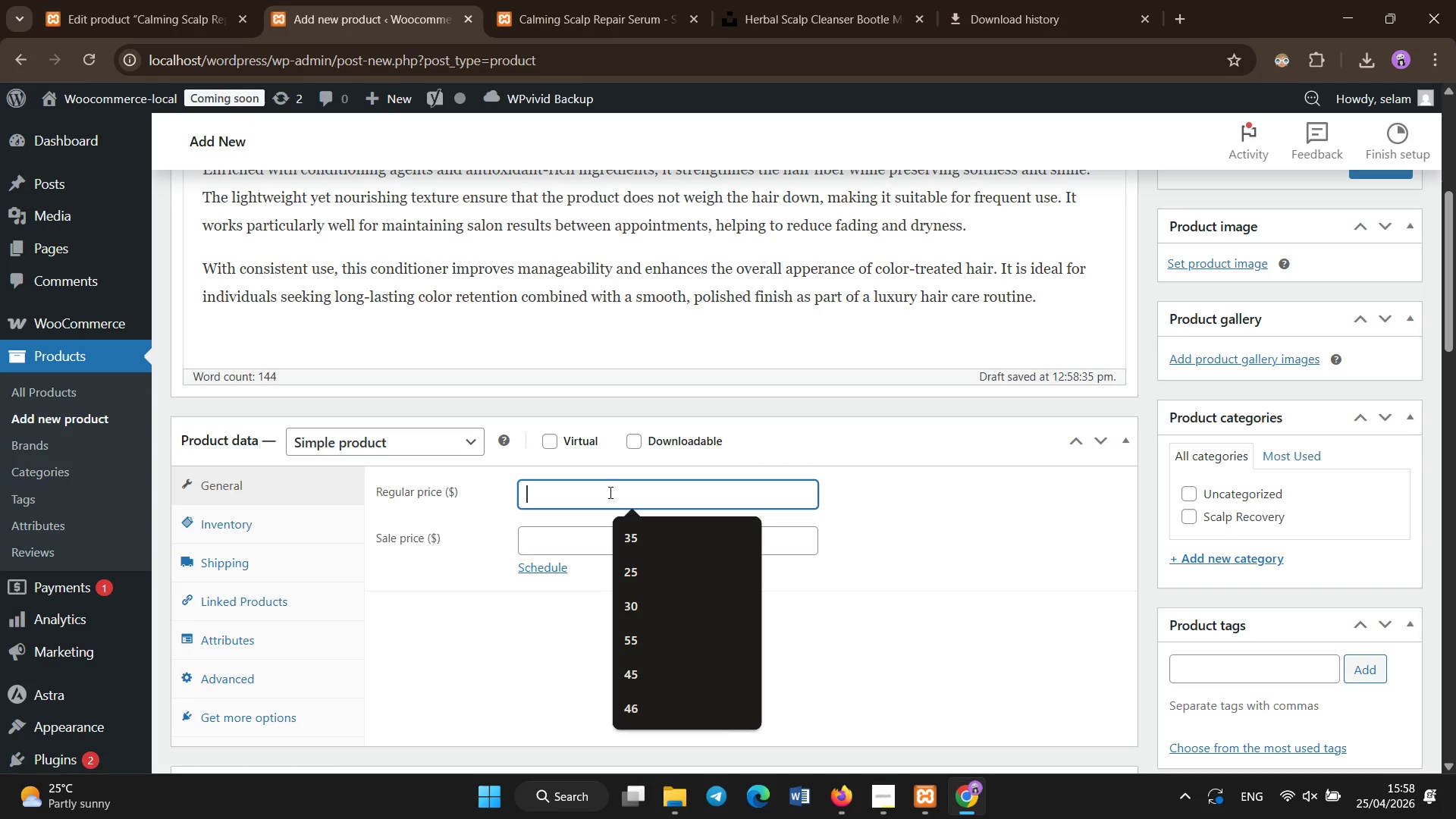 
type(38)
 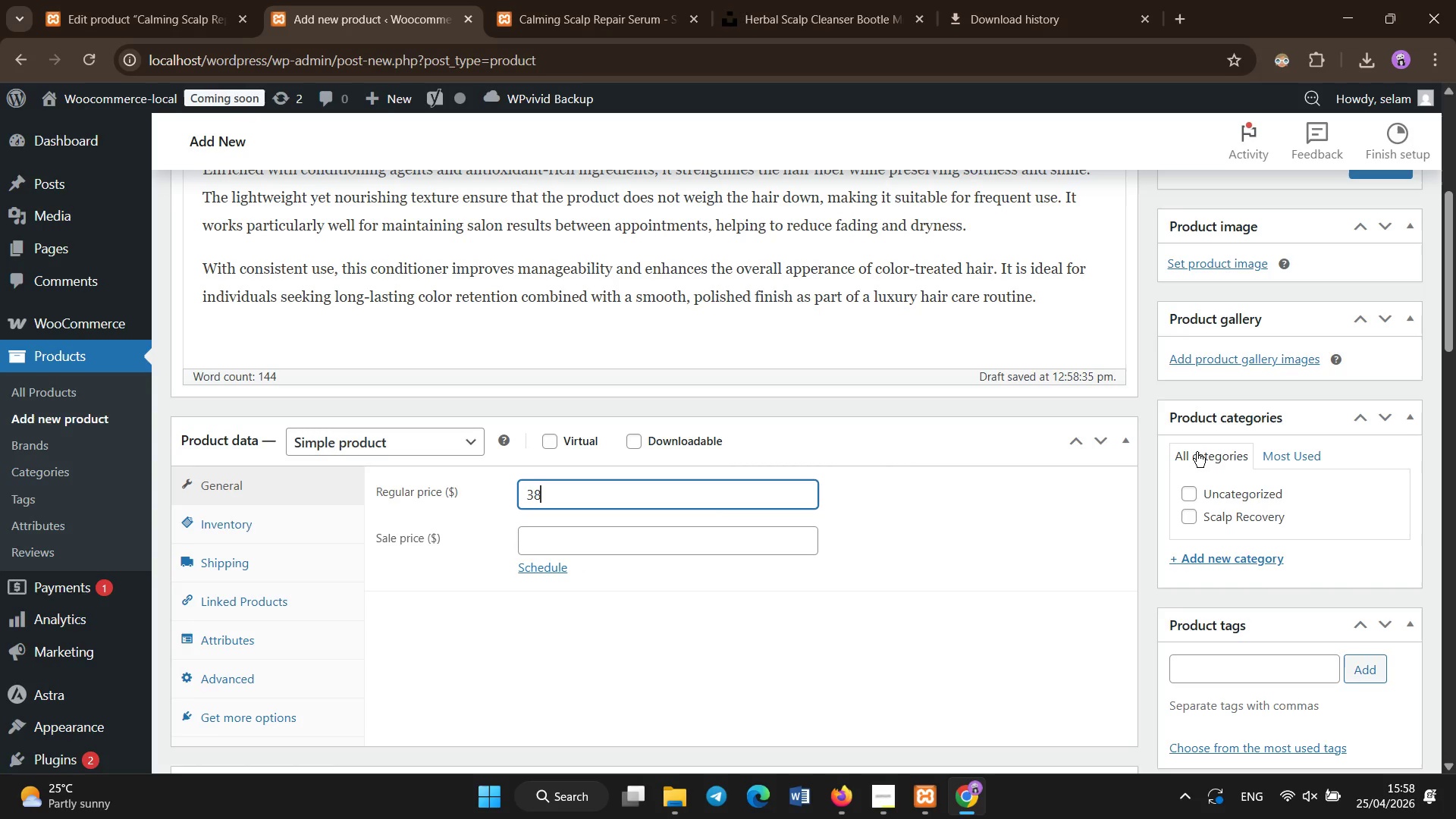 
left_click([1271, 555])
 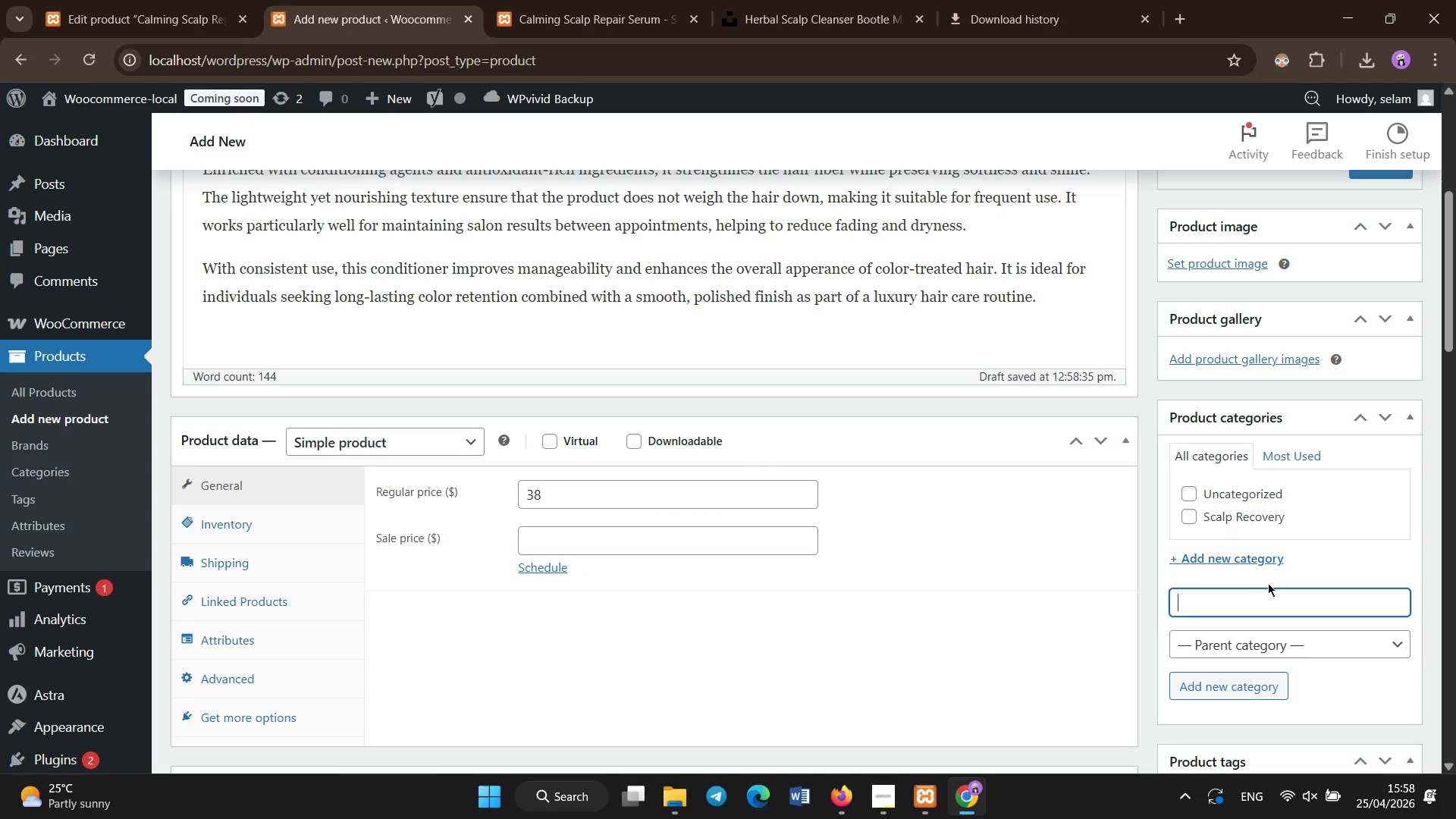 
type(Color longevity)
 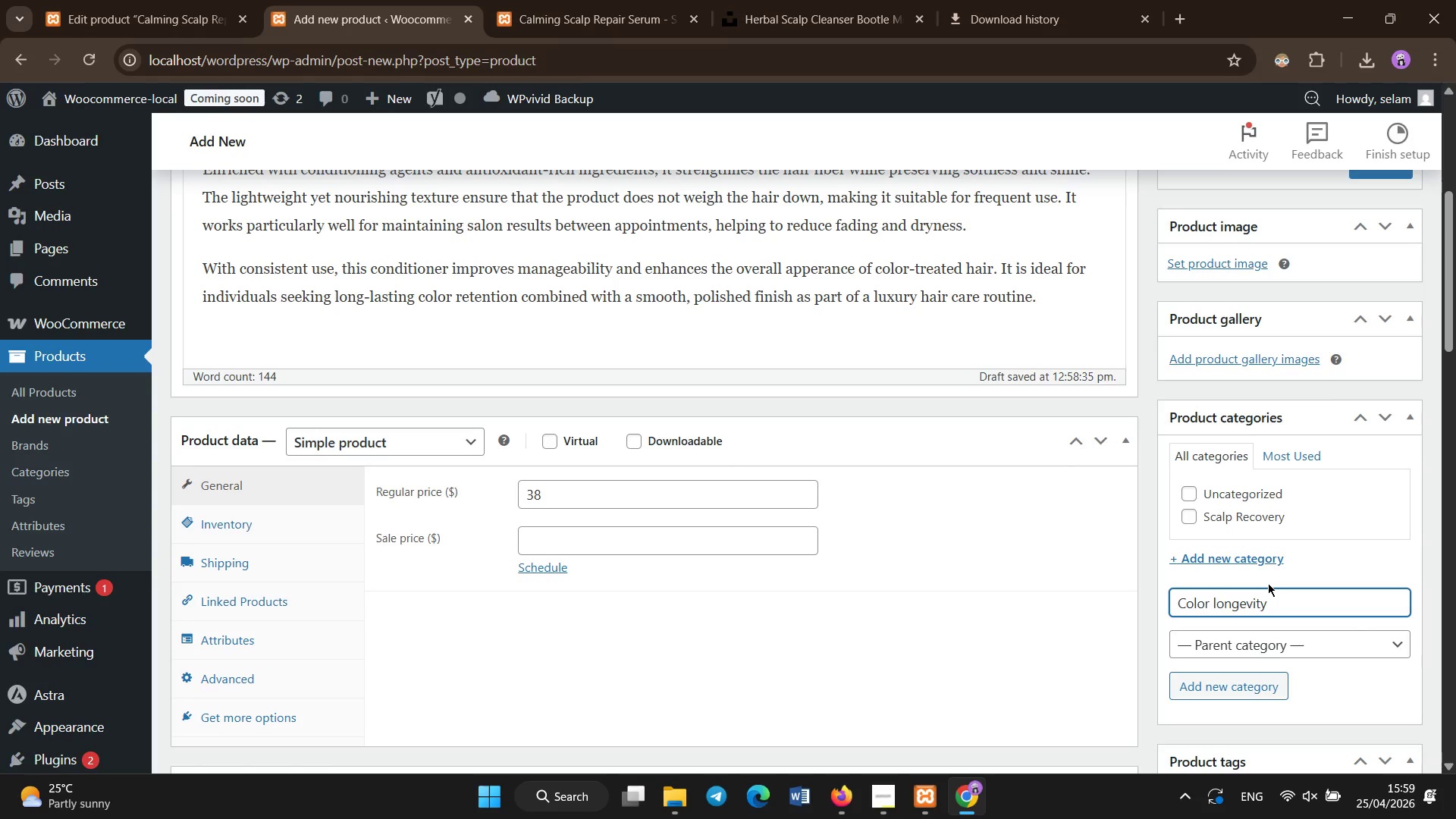 
key(Enter)
 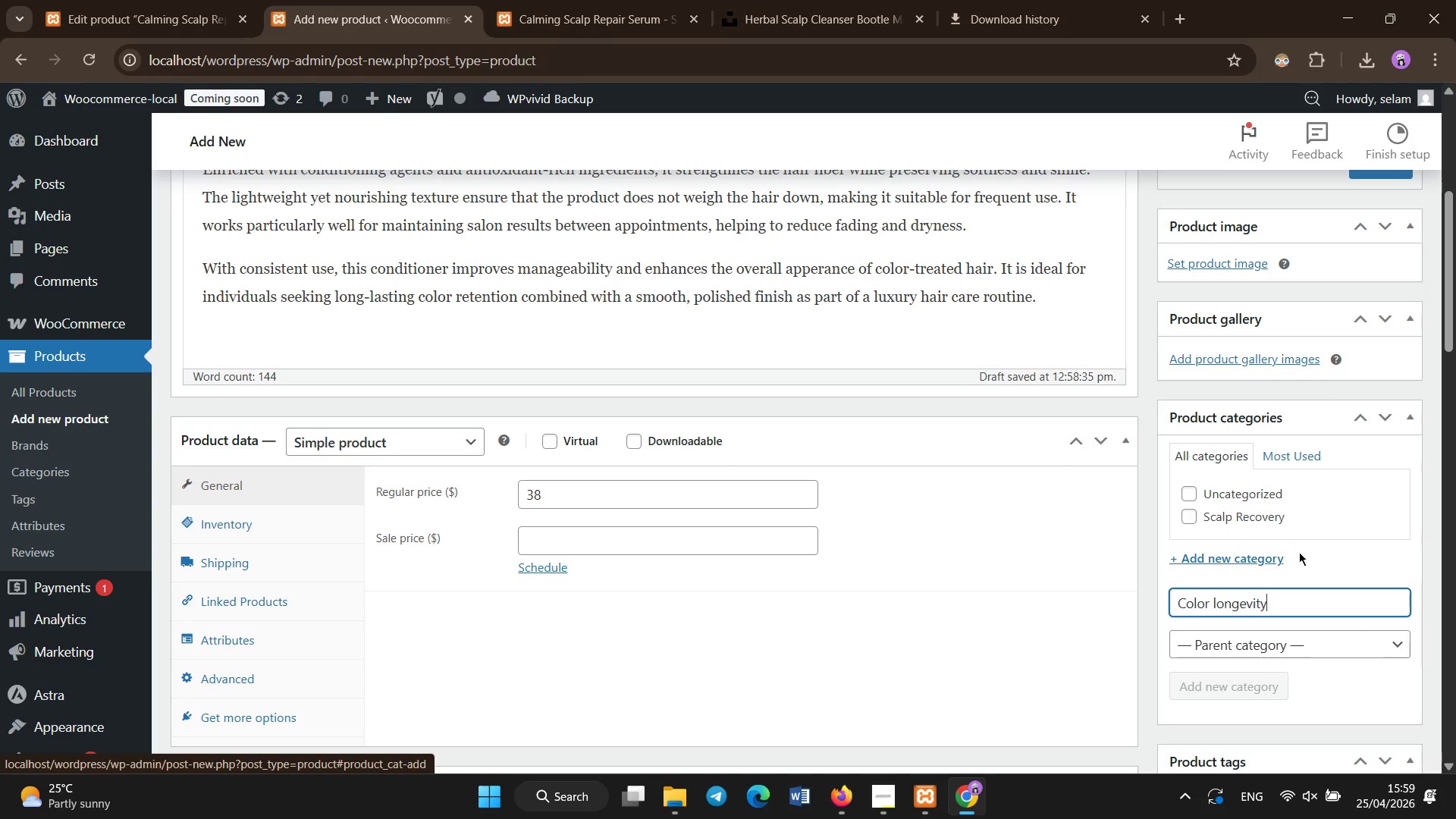 
wait(7.55)
 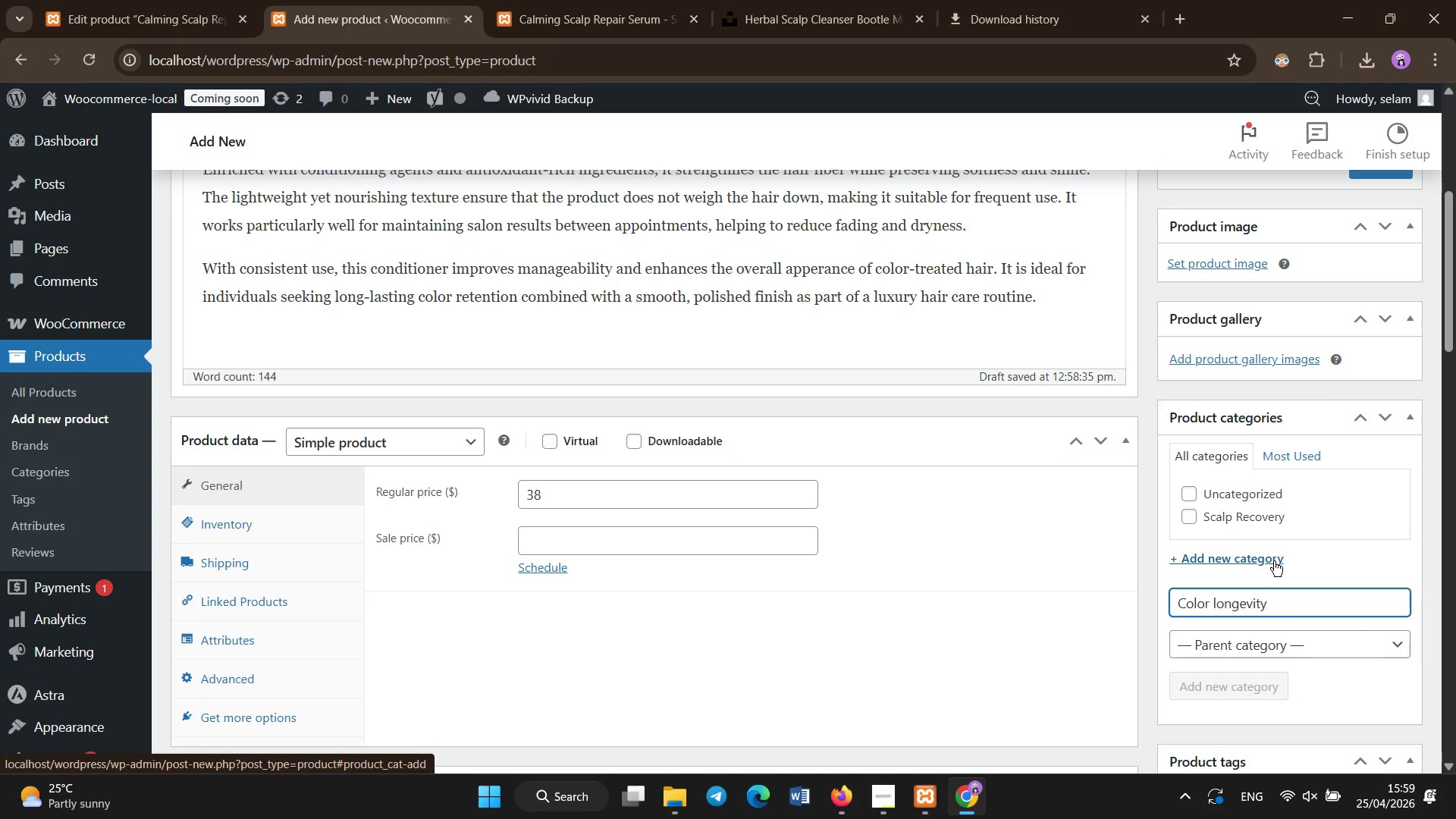 
left_click([1217, 562])
 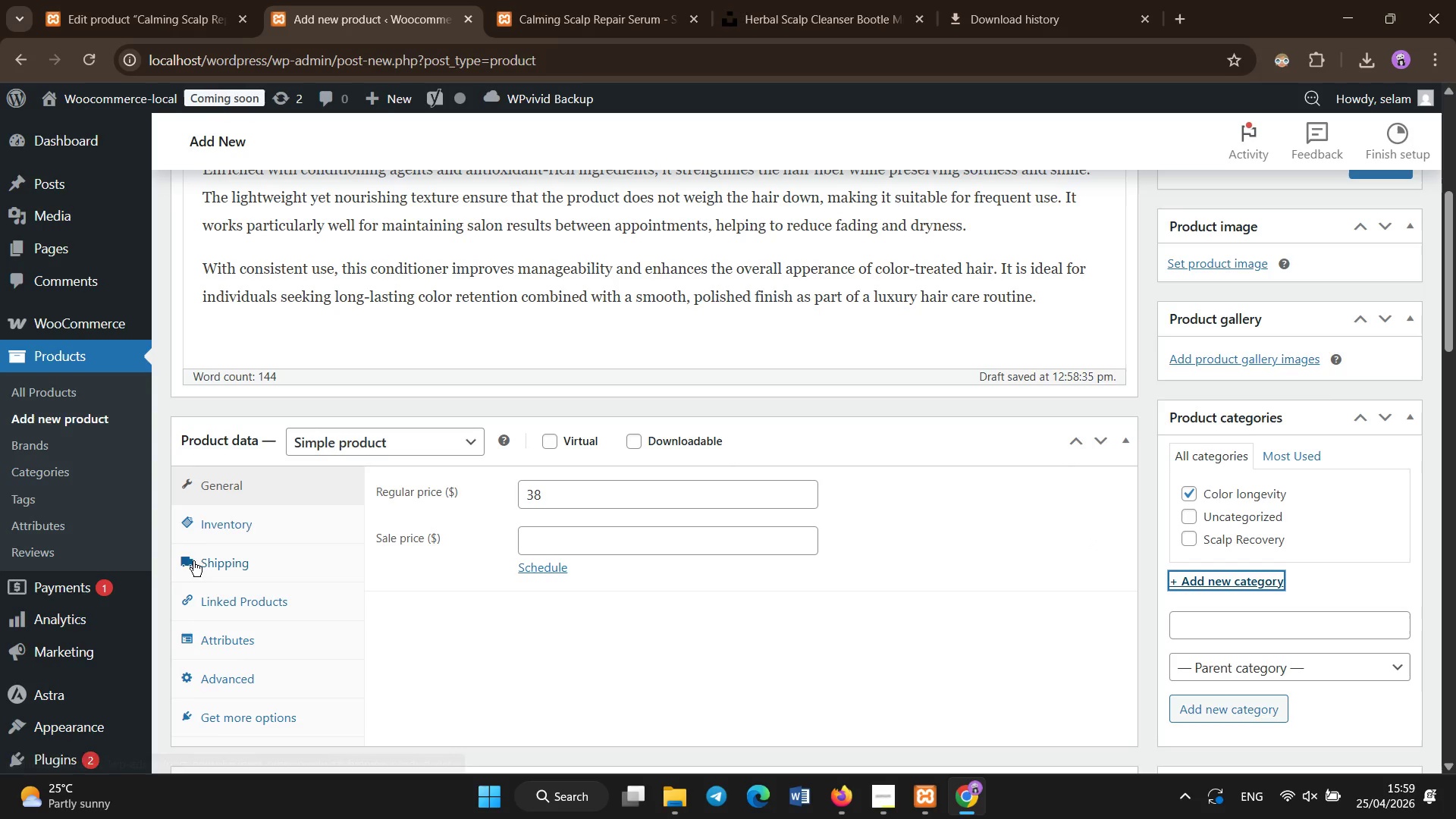 
left_click([240, 644])
 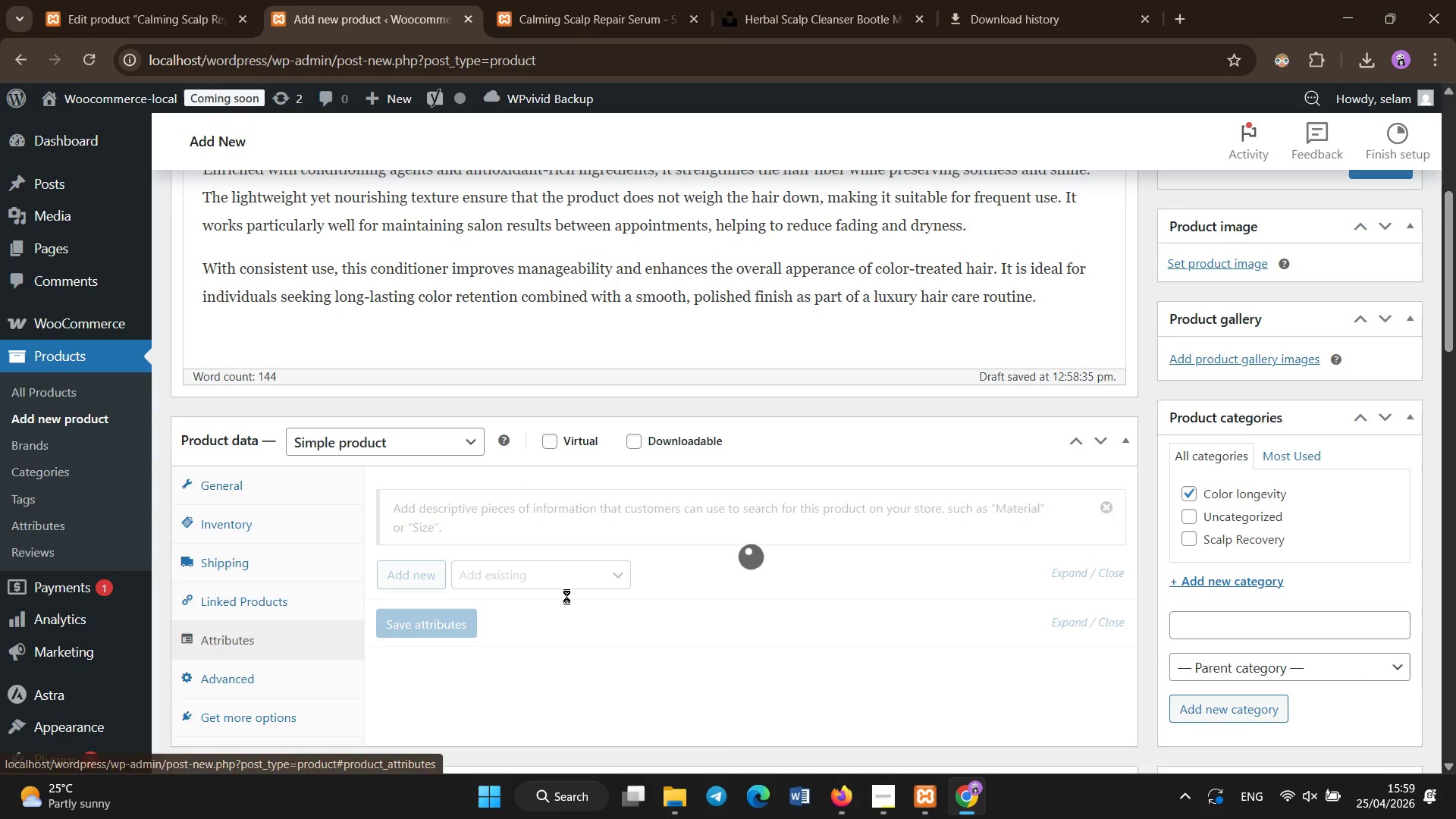 
left_click([569, 601])
 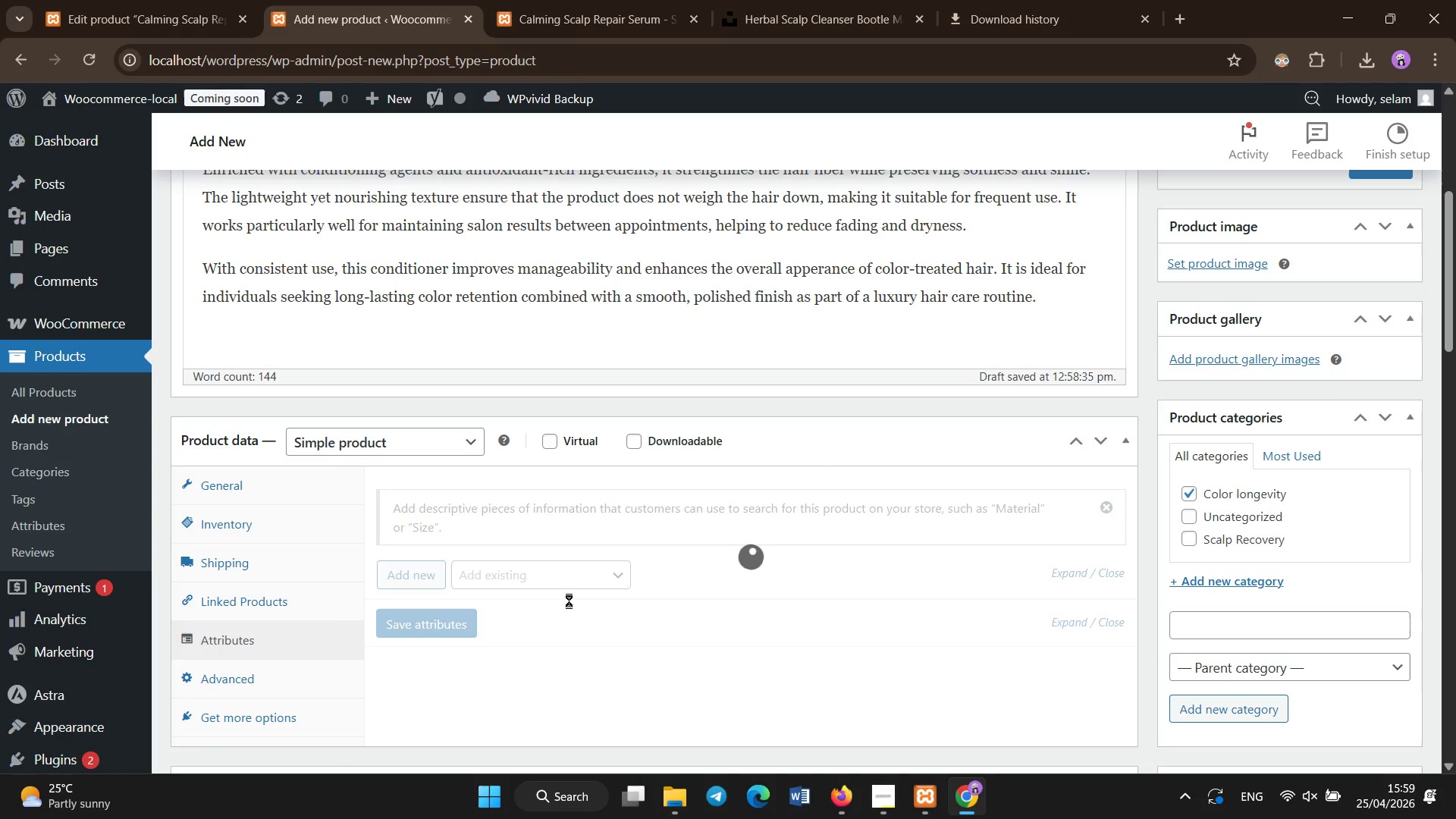 
scroll: coordinate [522, 579], scroll_direction: none, amount: 0.0
 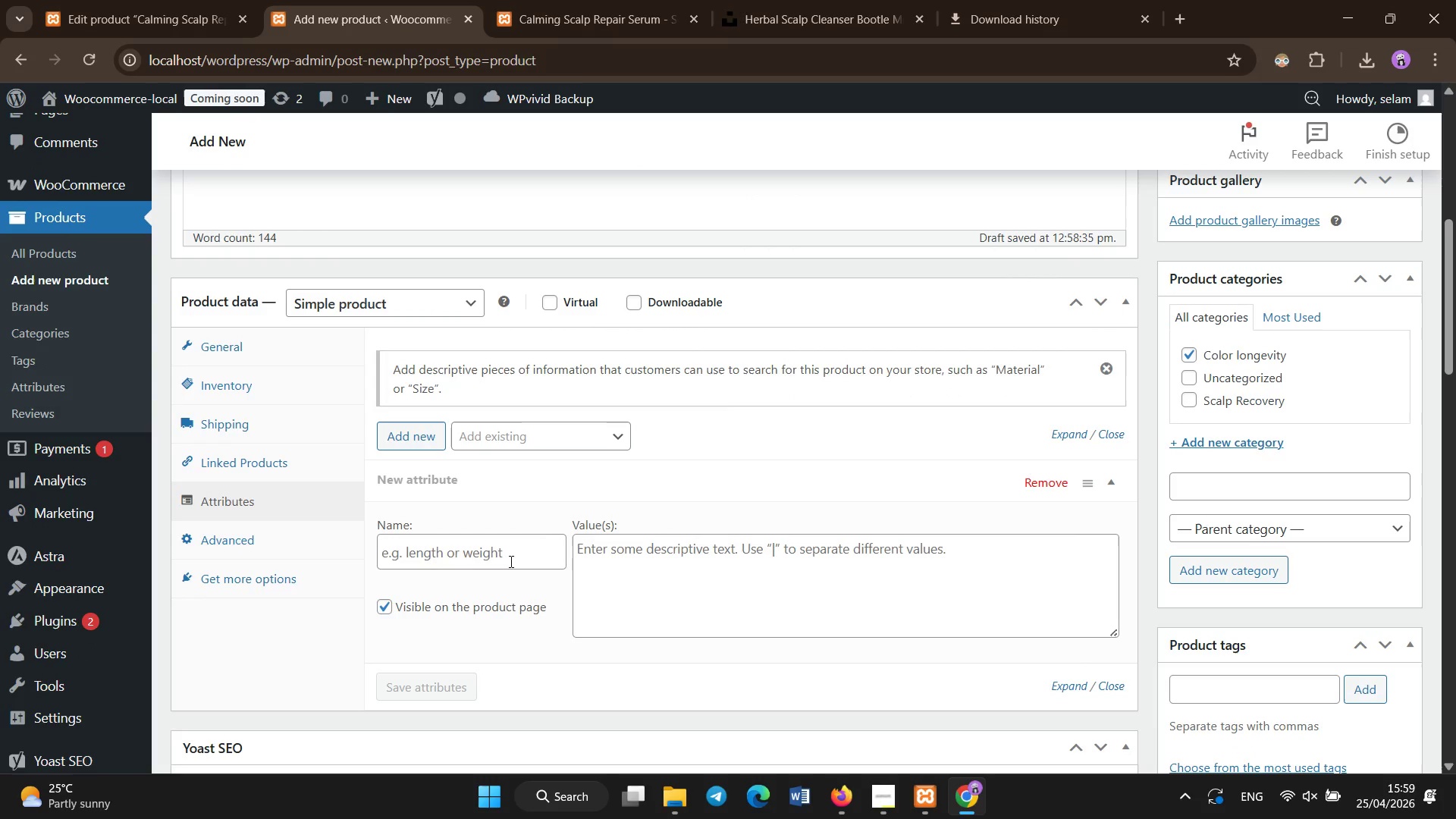 
left_click([511, 562])
 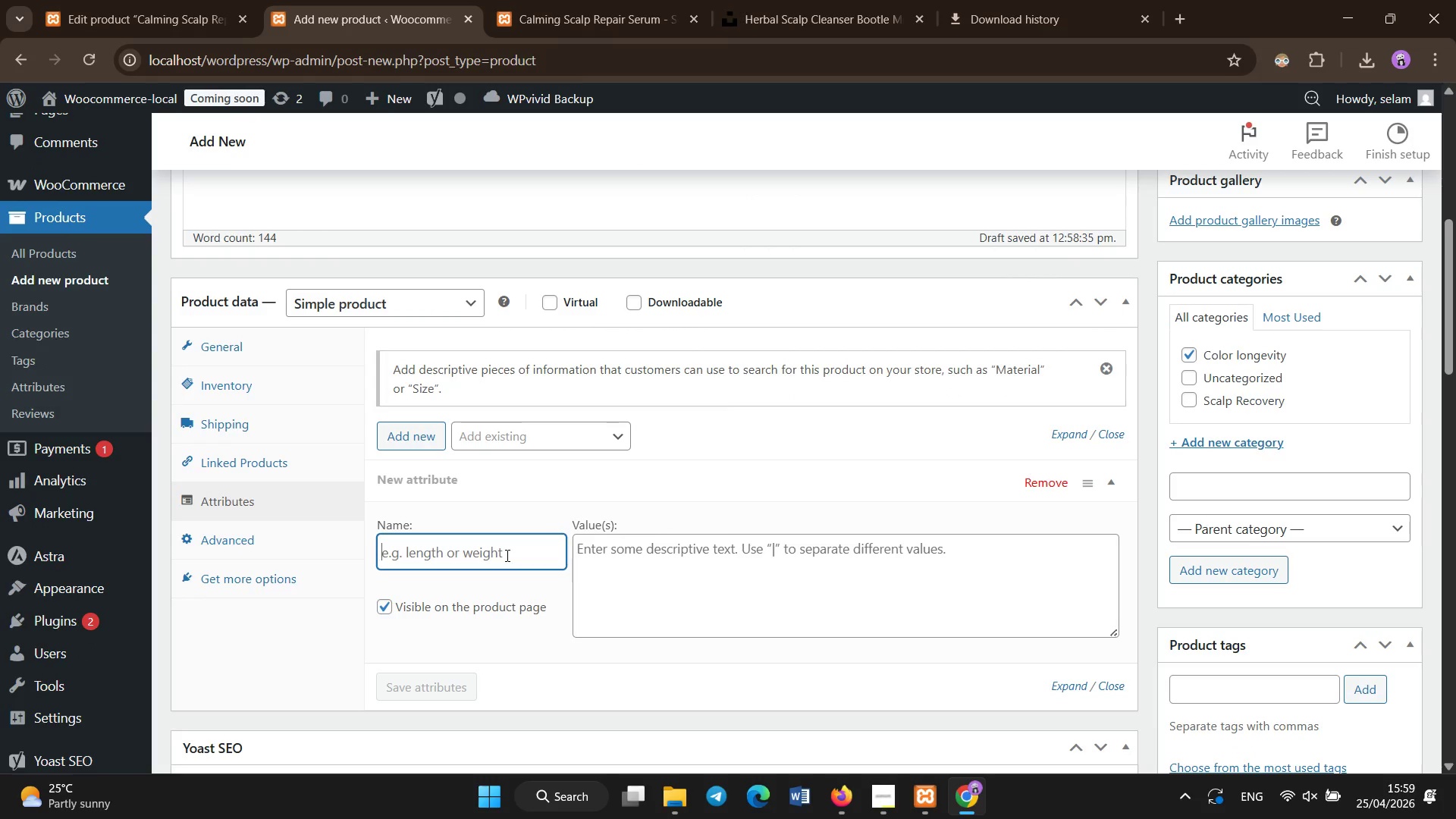 
type(Hair Concer)
 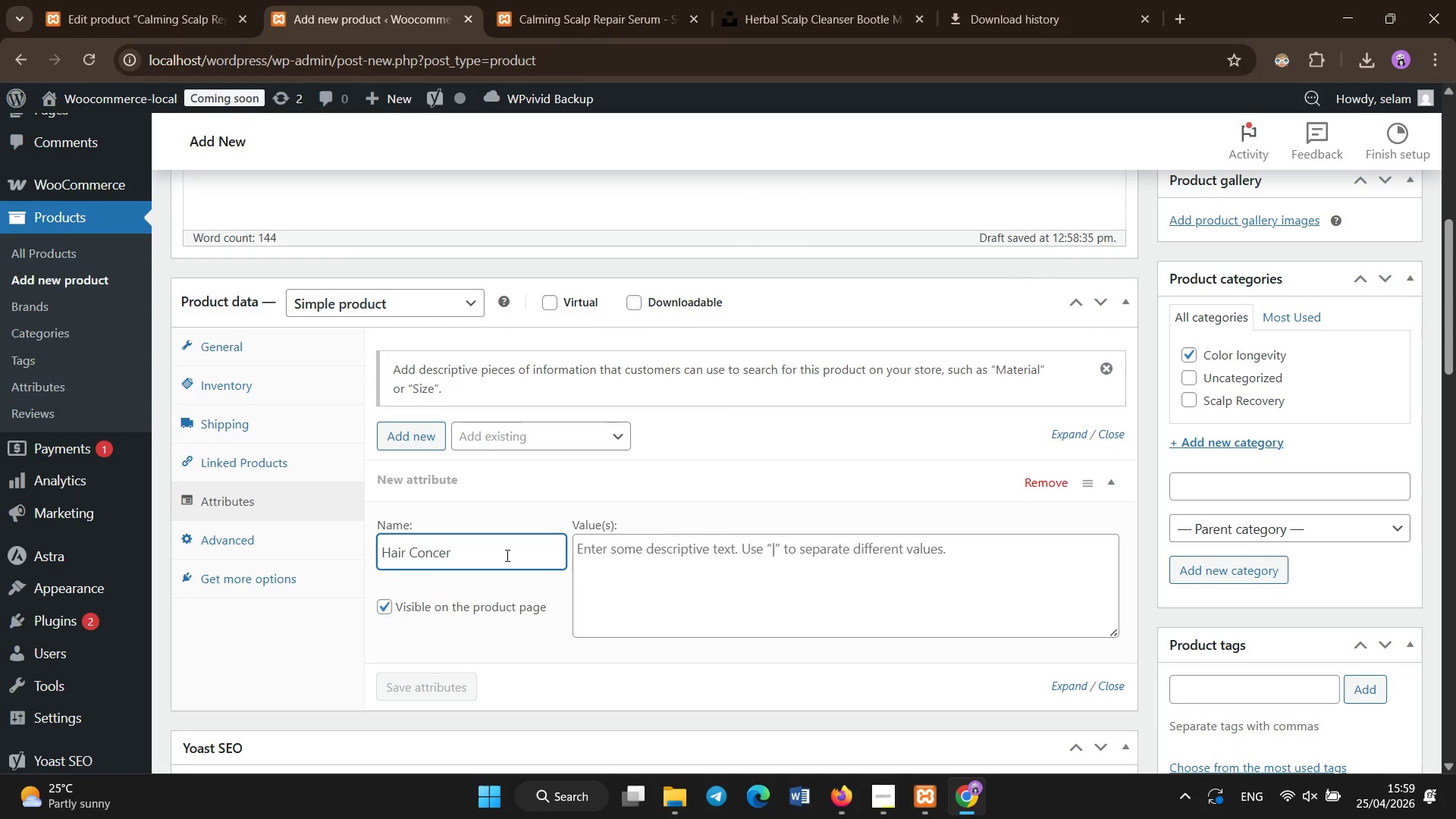 
key(Backspace)
key(Backspace)
type(ern)
 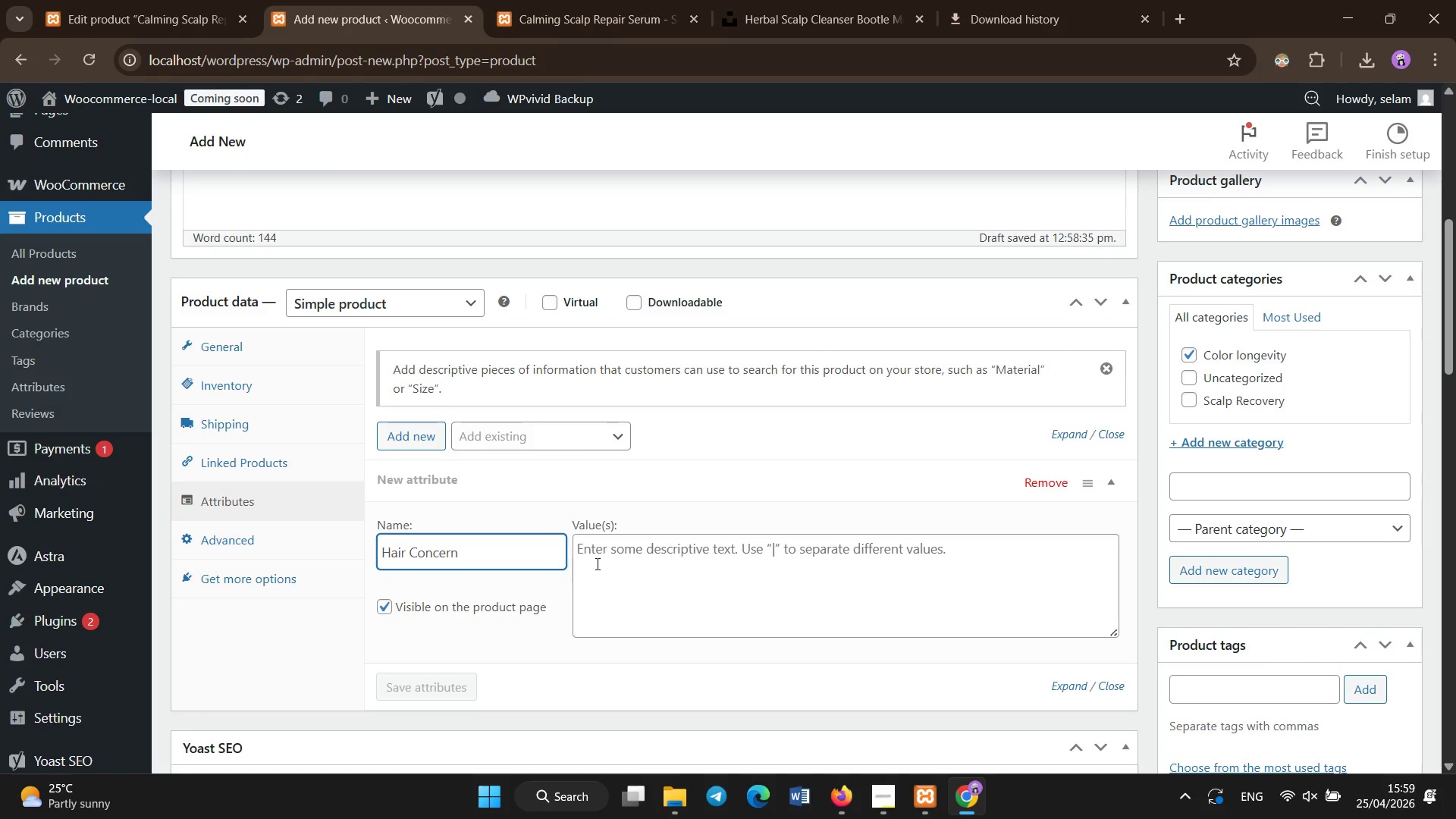 
left_click([598, 564])
 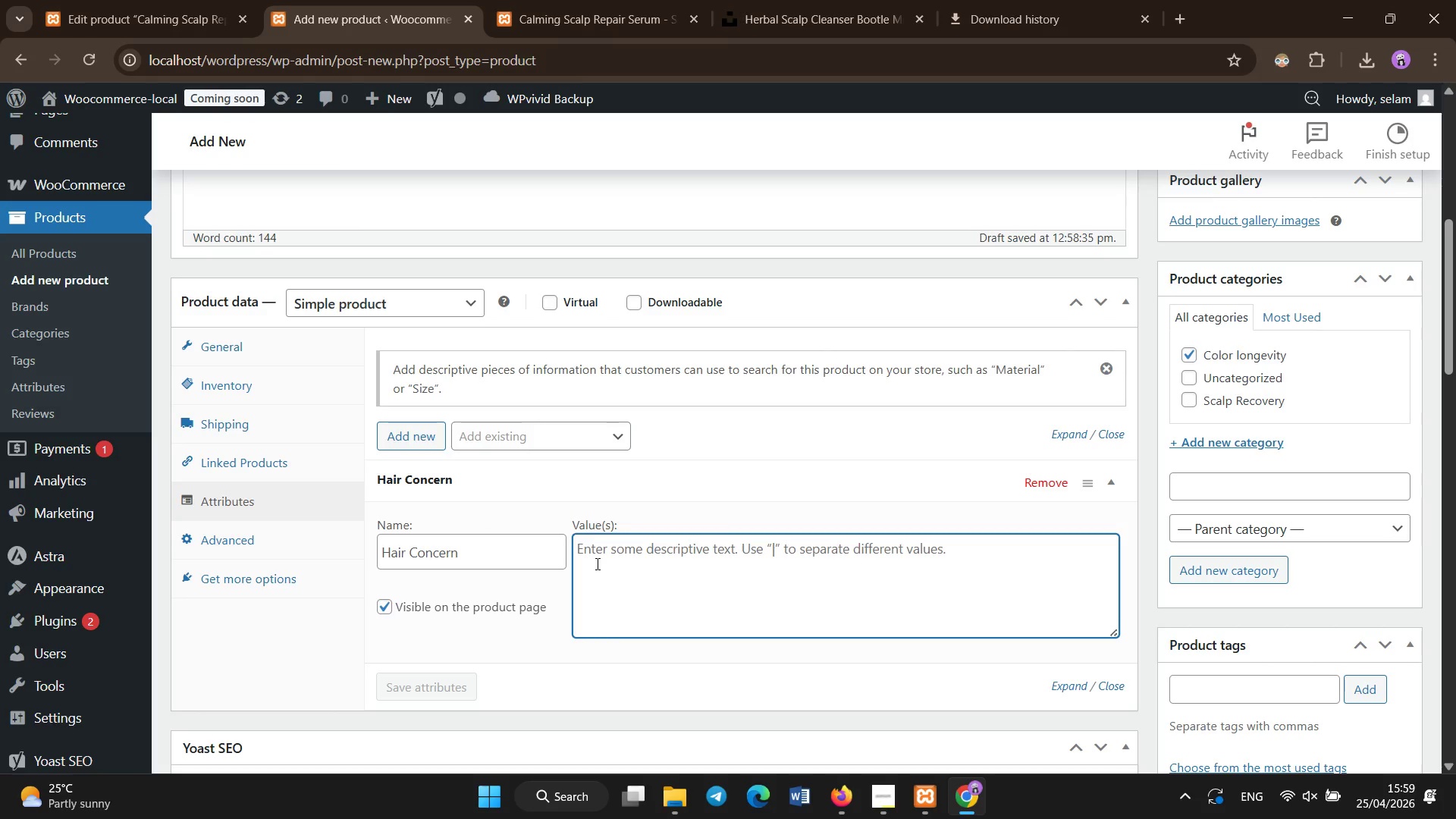 
type(Post )
key(Backspace)
type(_)
key(Backspace)
type(-Color Damage)
 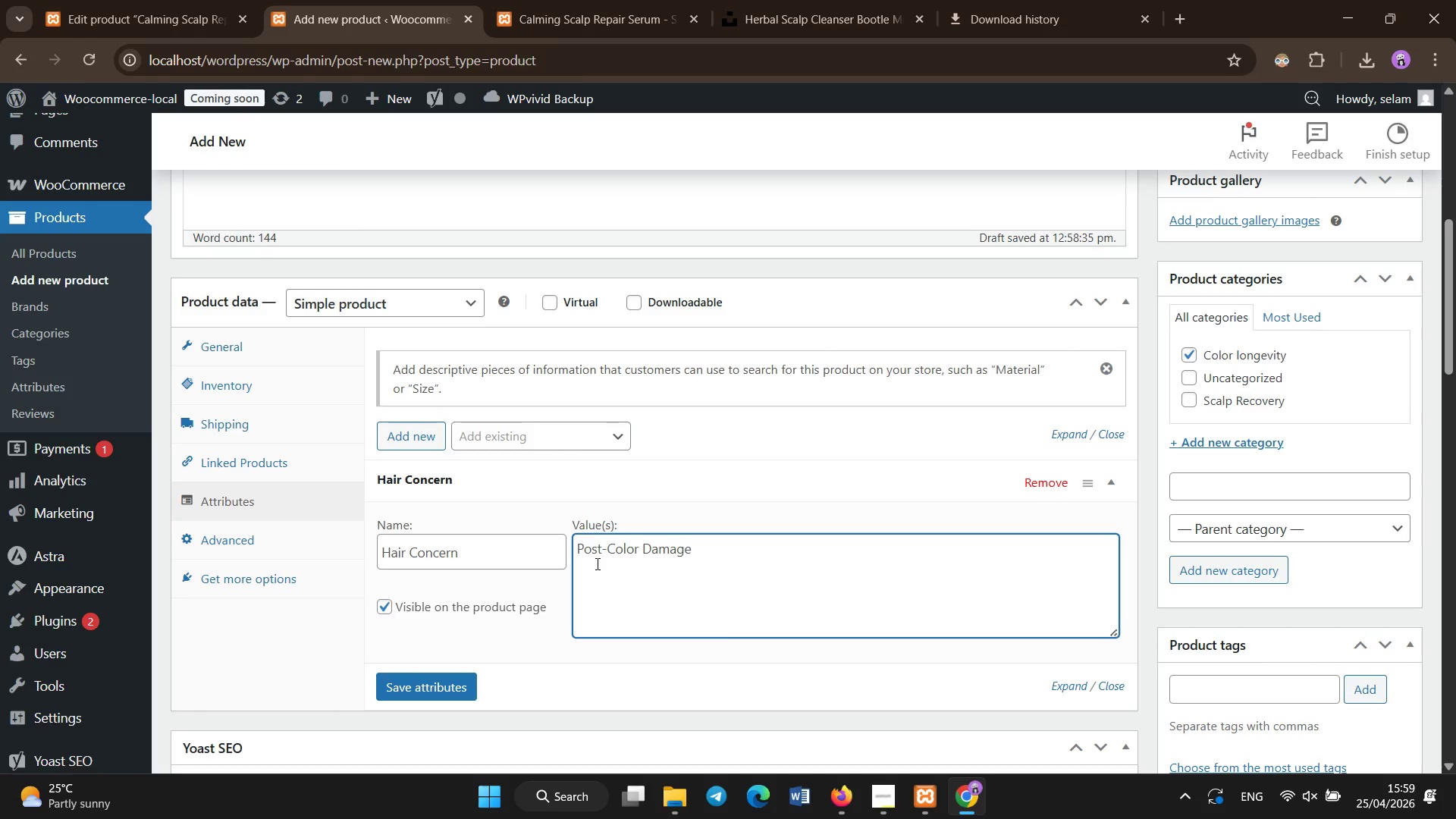 
left_click([471, 691])
 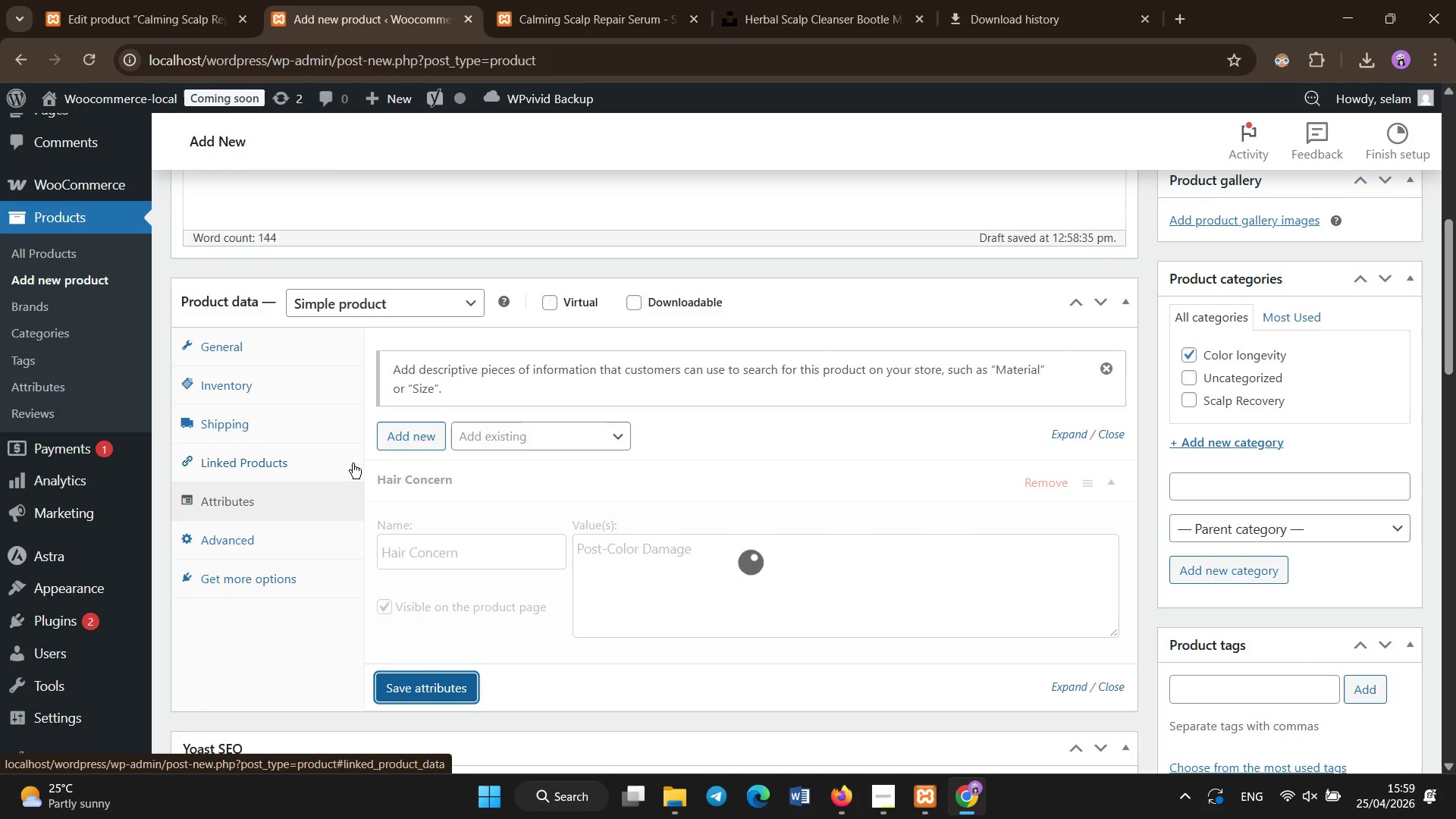 
left_click([405, 438])
 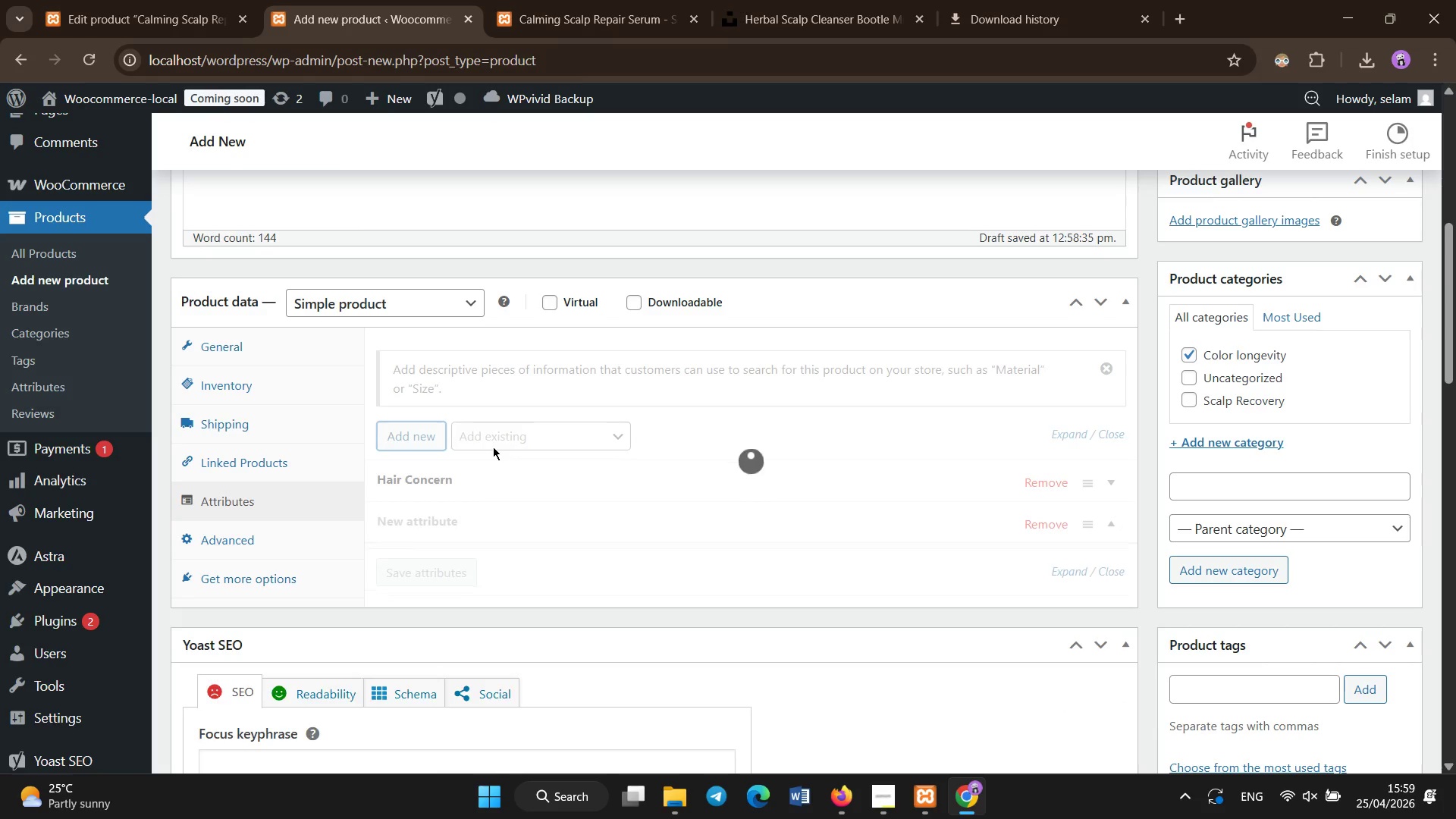 
left_click([483, 600])
 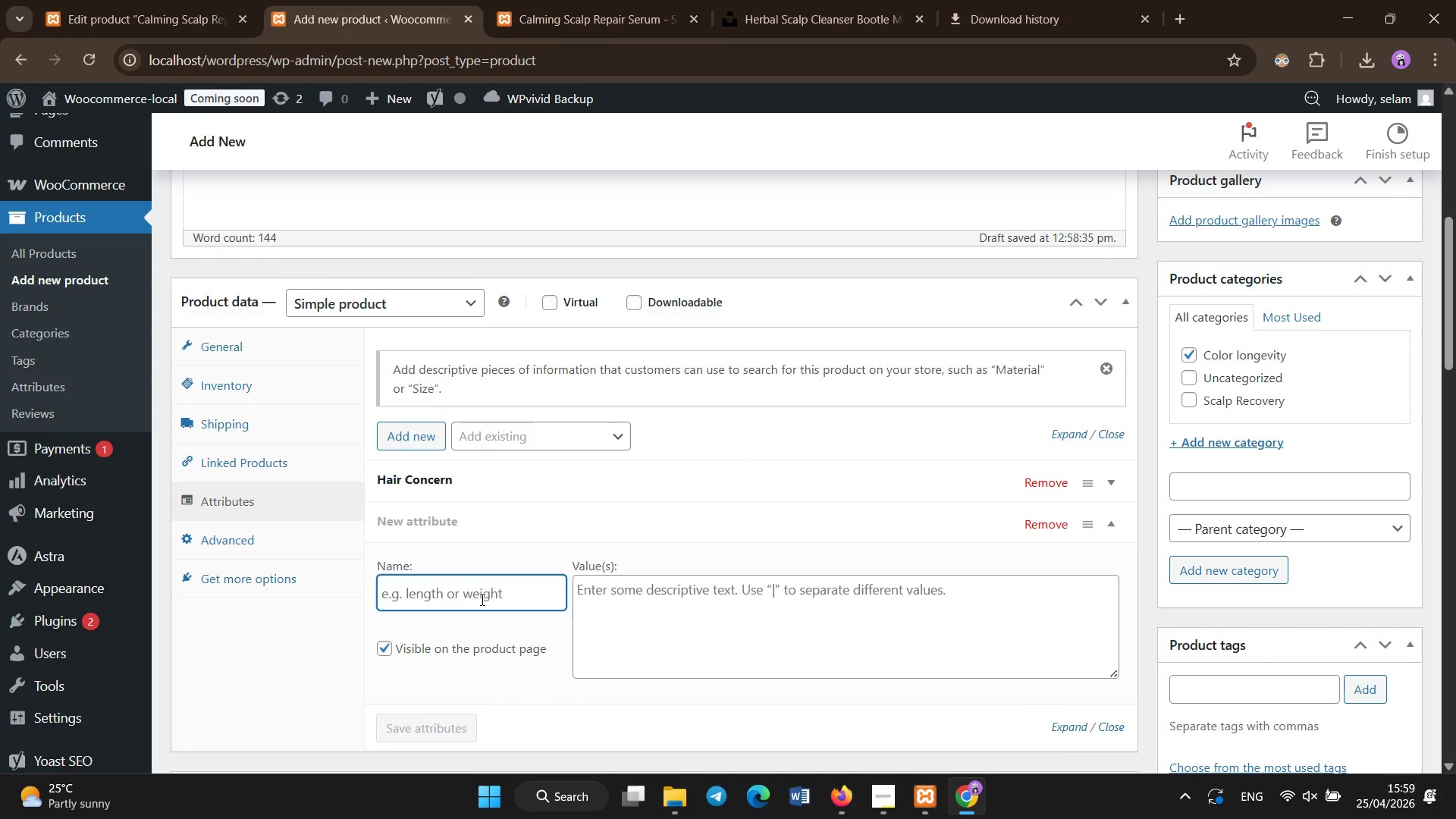 
type(Key Benefit )
 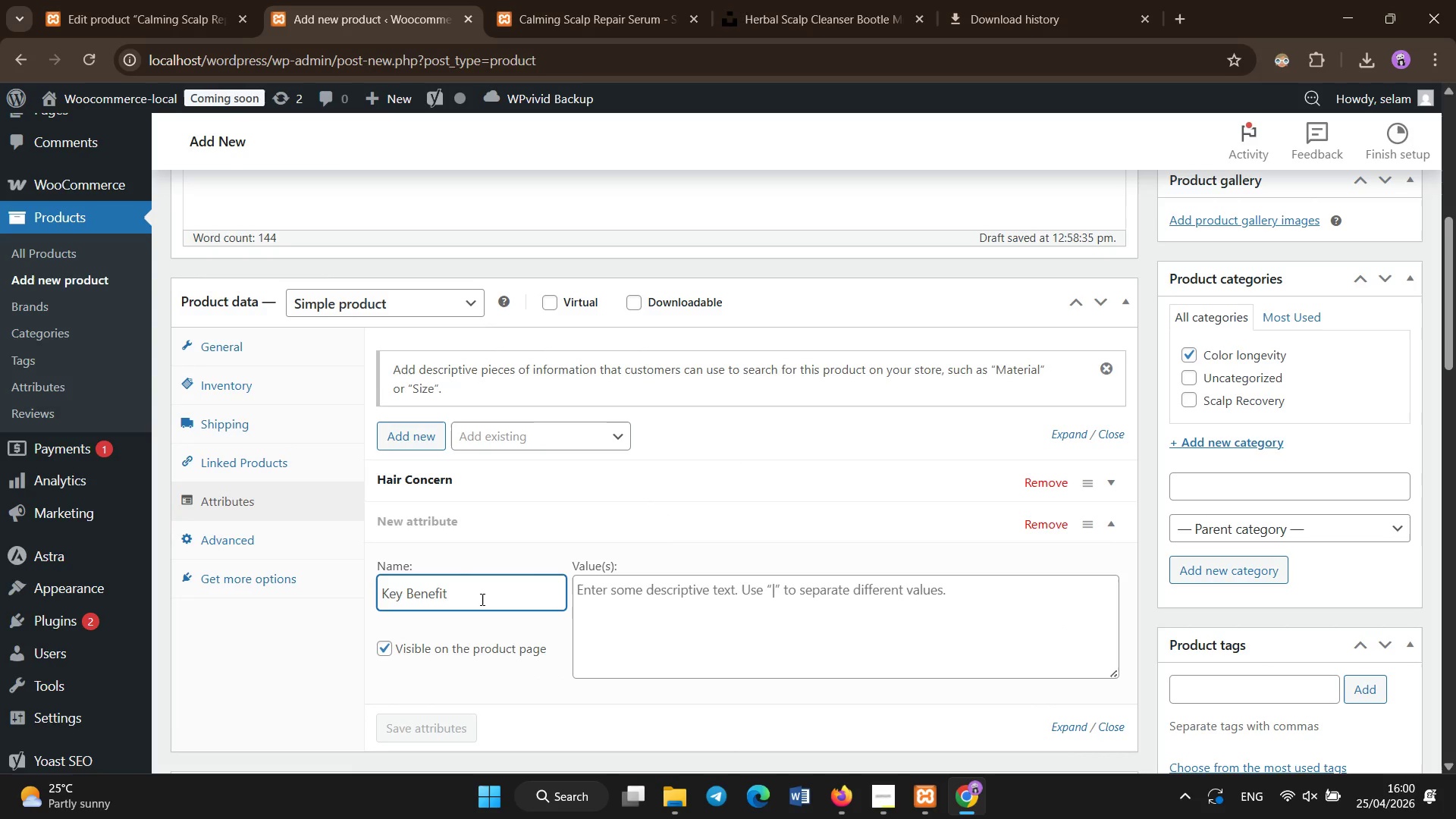 
left_click([715, 632])
 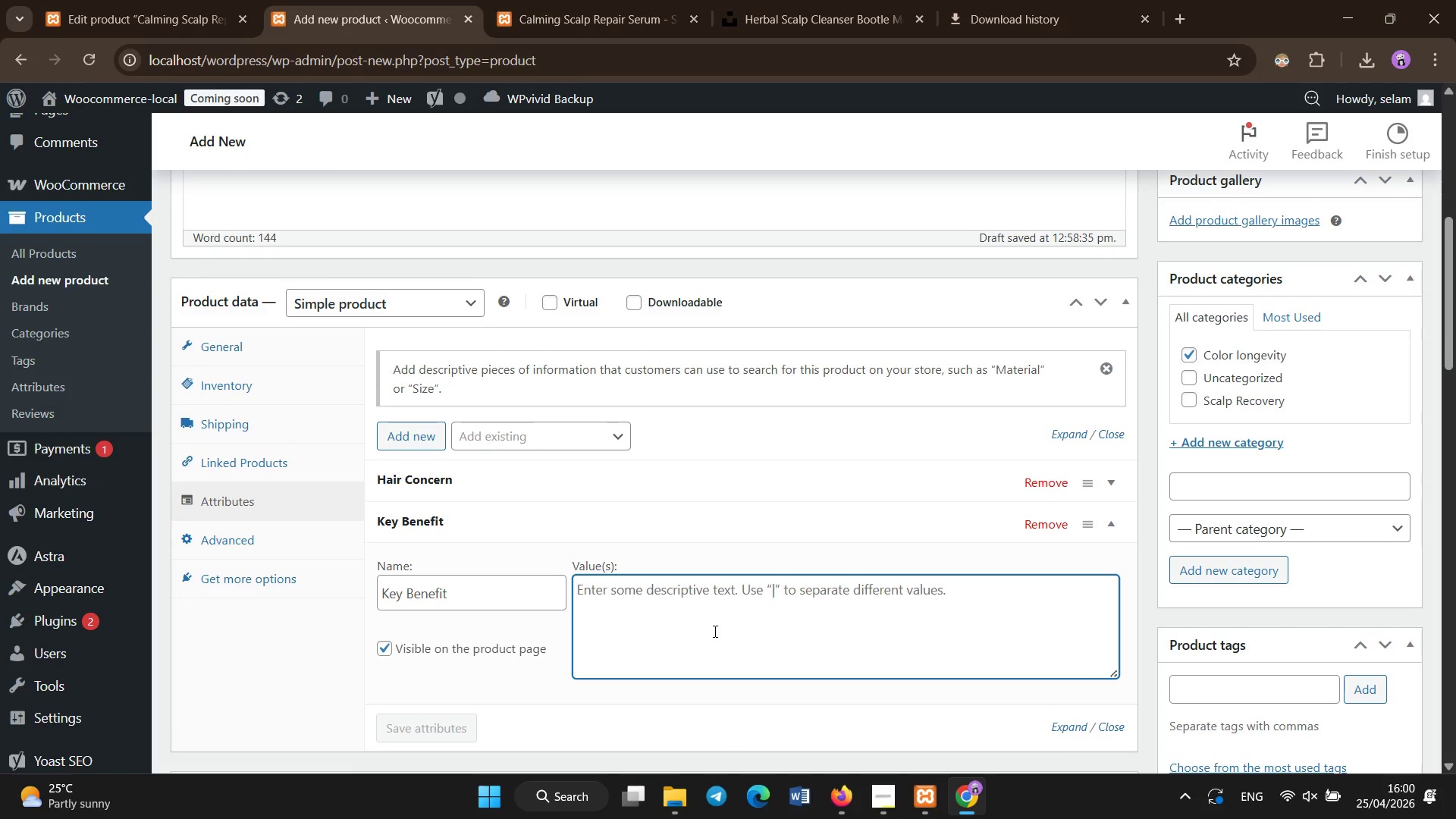 
type(Color Protection | Hydration)
 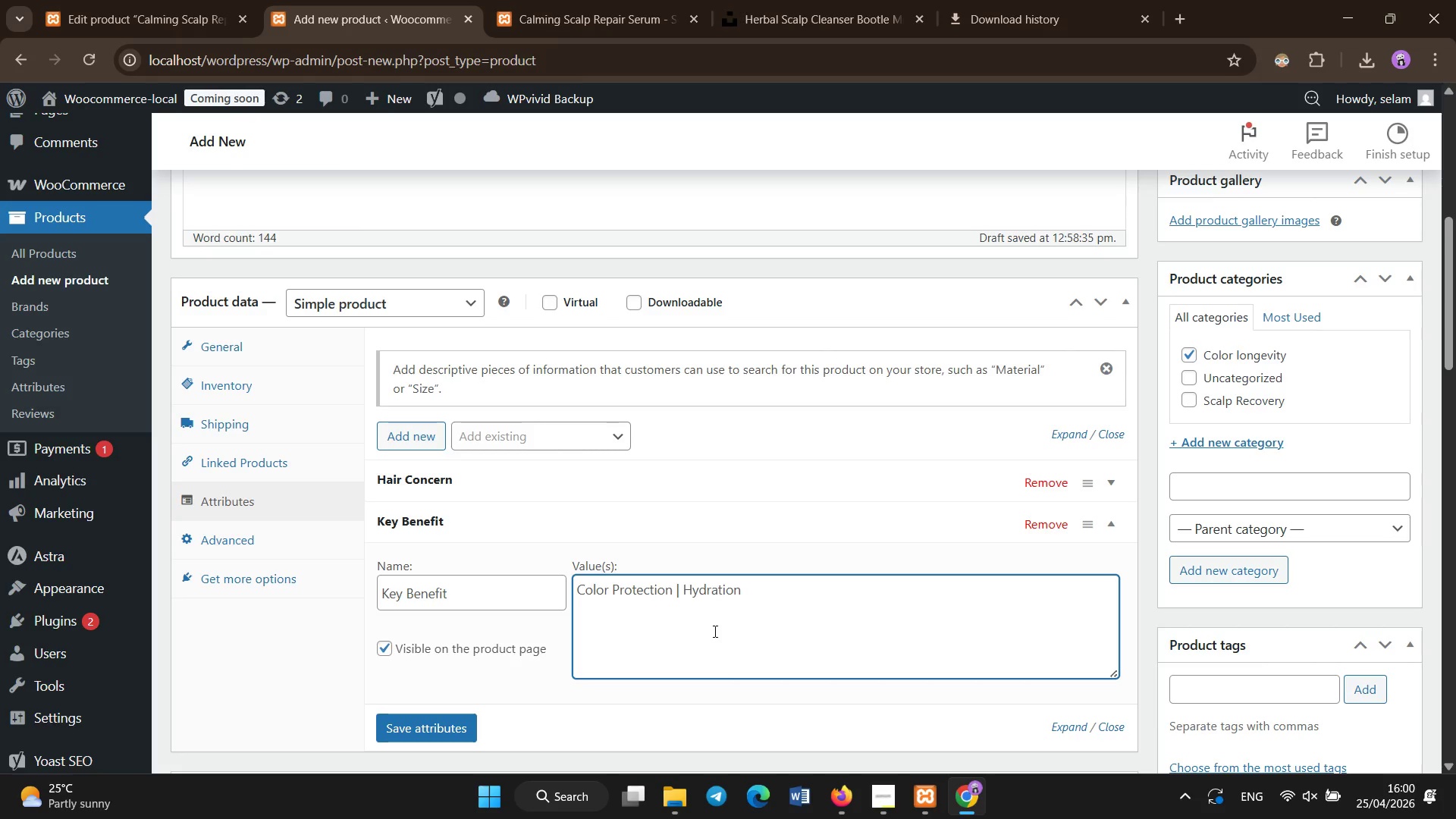 
left_click([458, 727])
 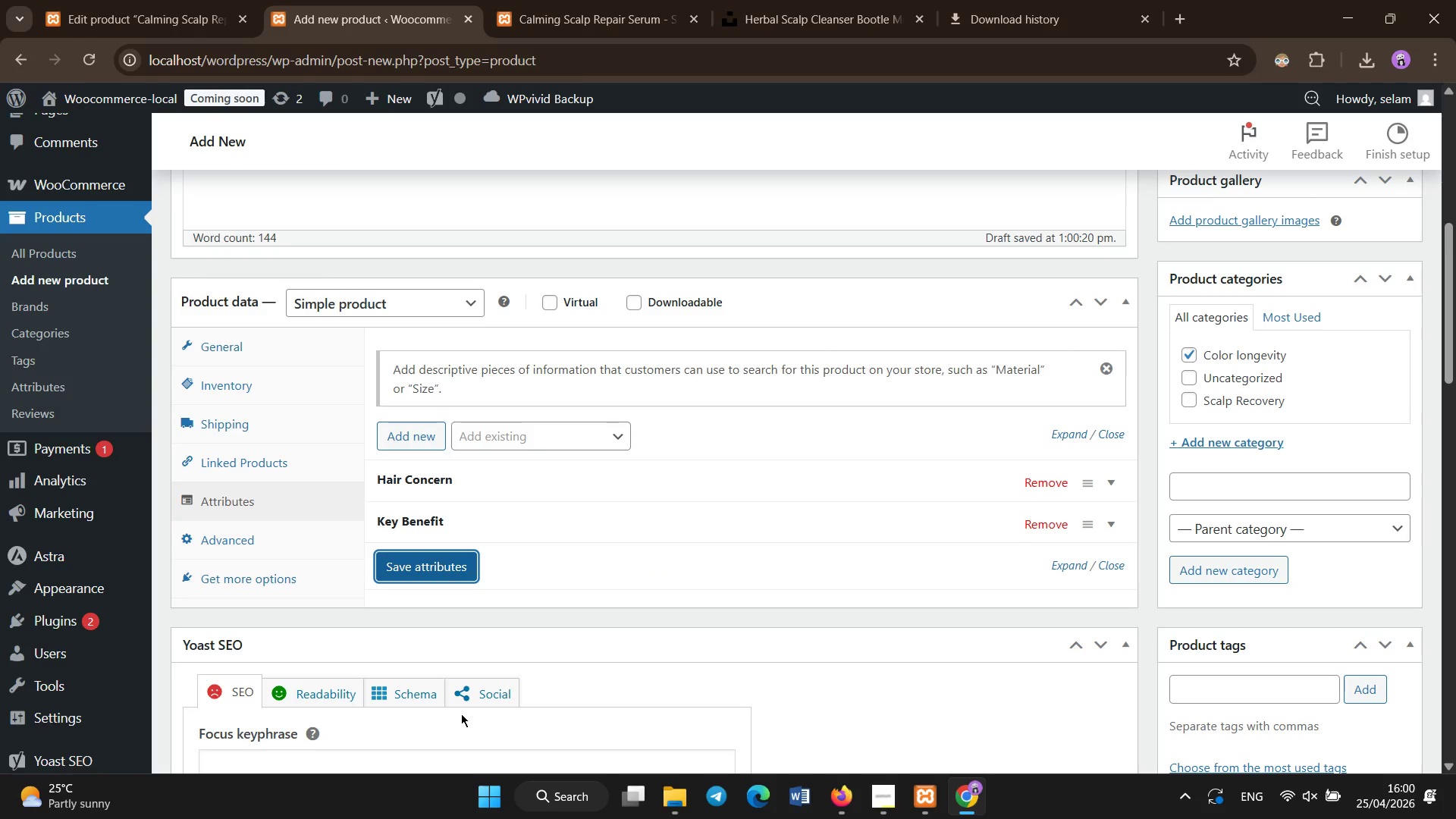 
wait(6.25)
 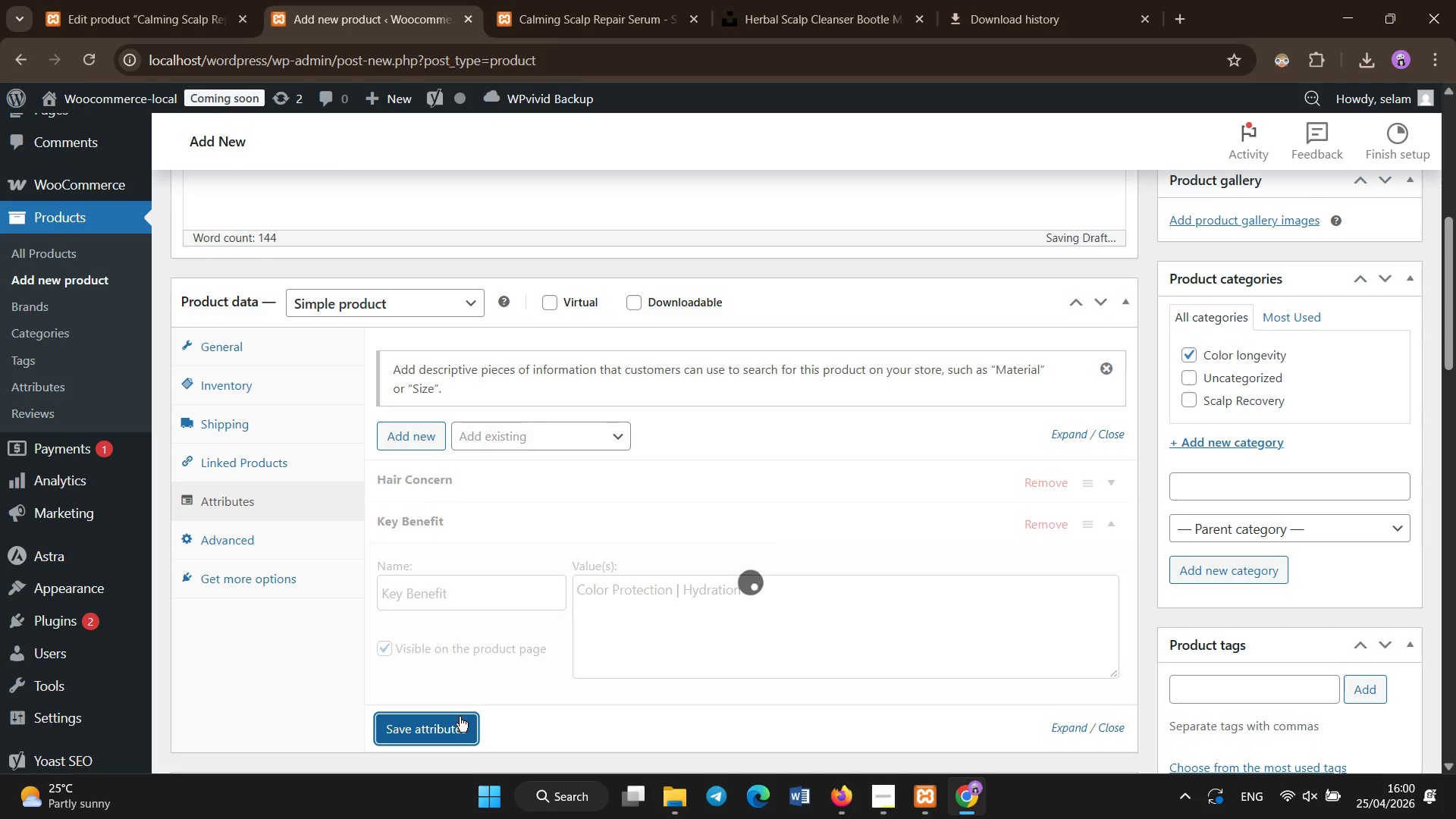 
left_click([387, 438])
 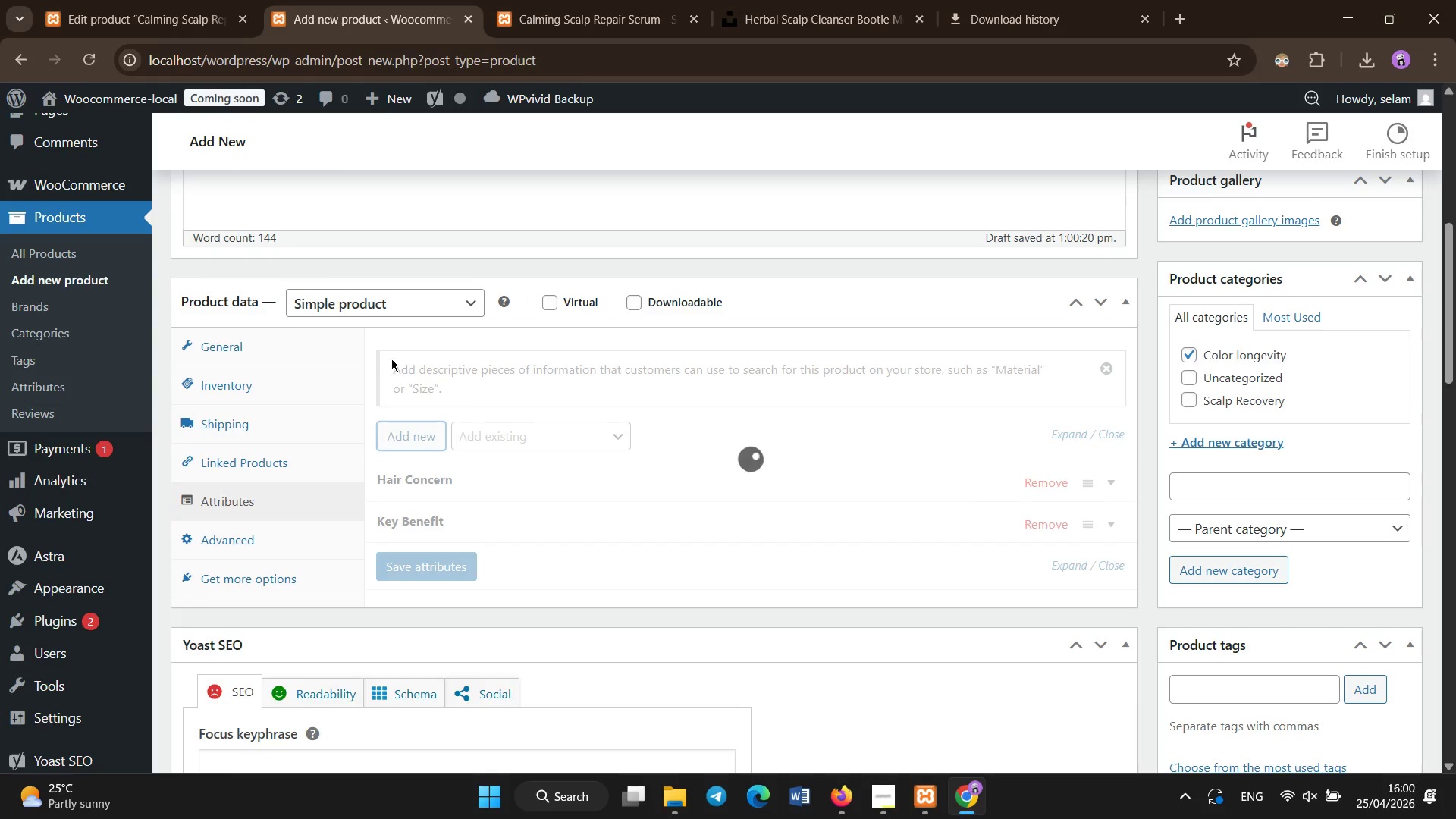 
left_click([428, 629])
 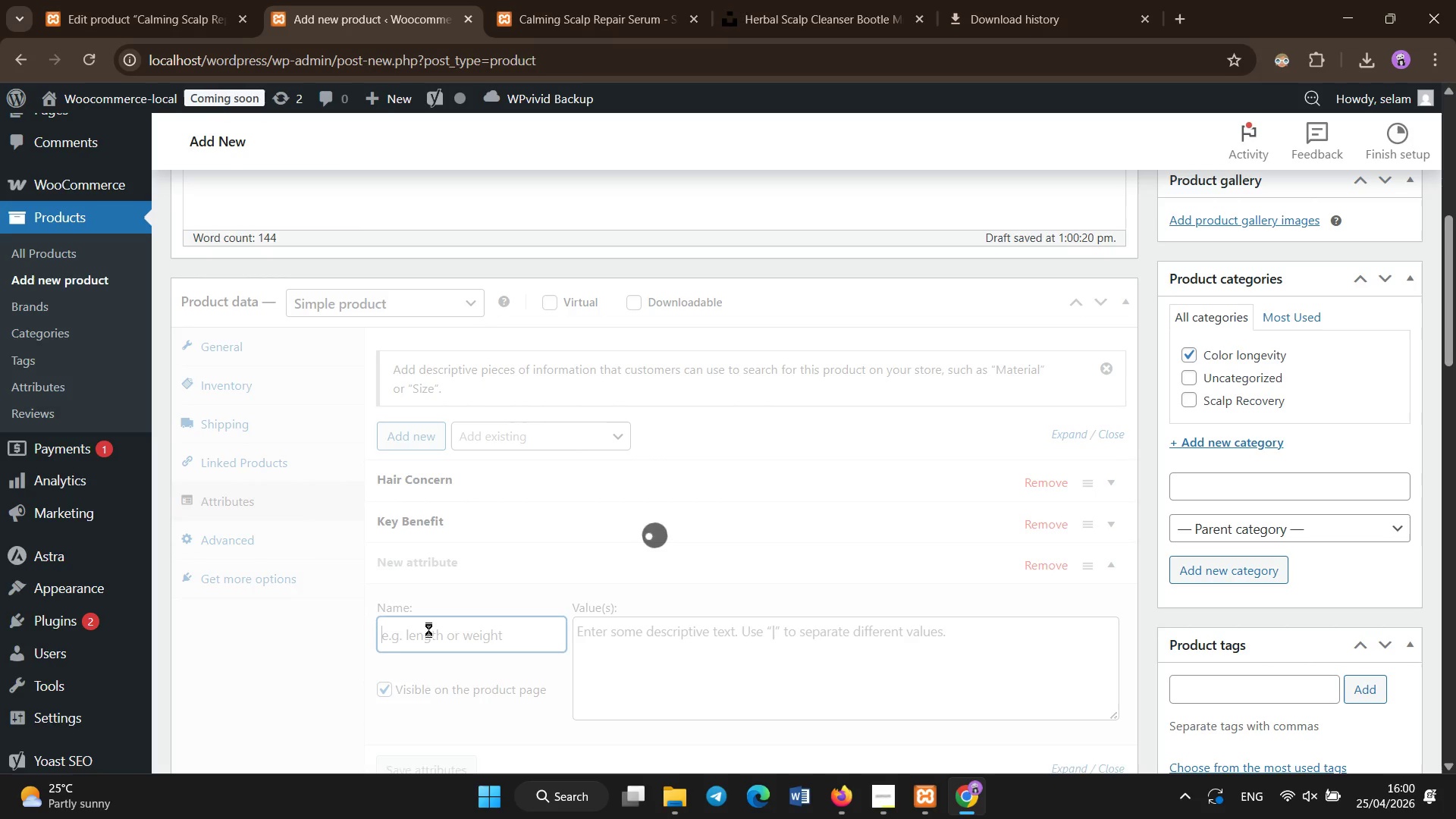 
type(Ingredient Focus )
 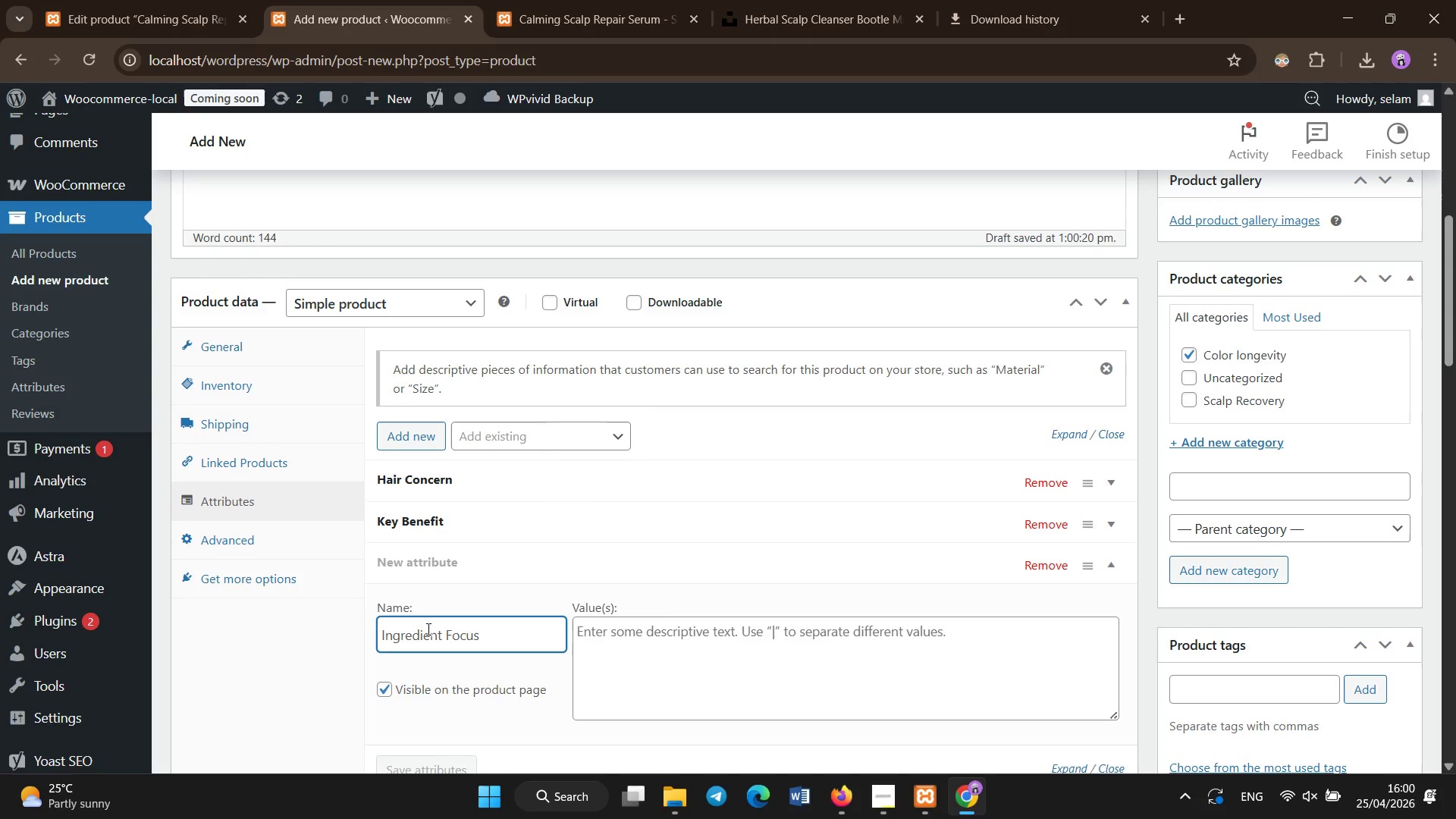 
left_click([764, 670])
 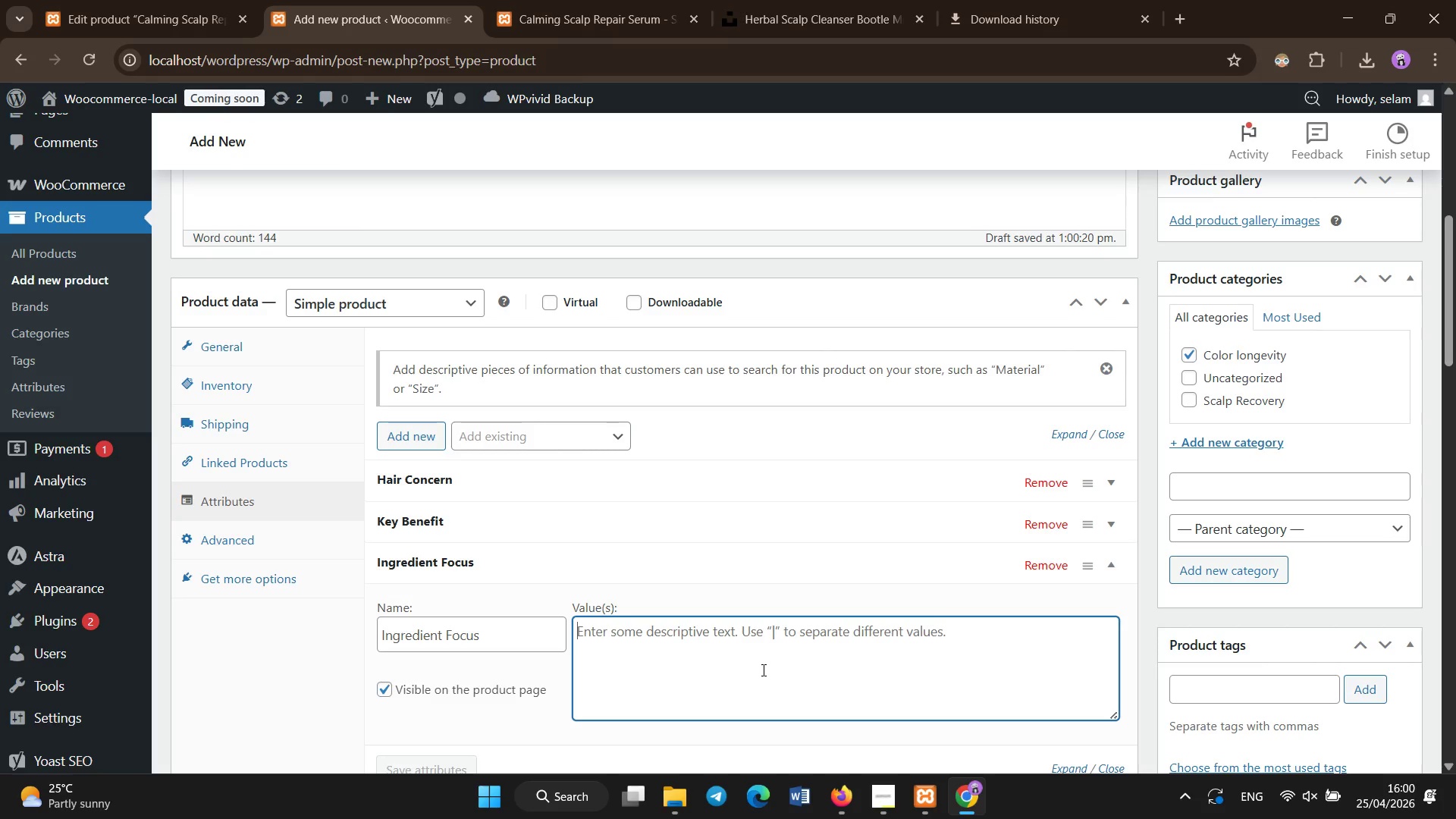 
type(Vitamin E)
 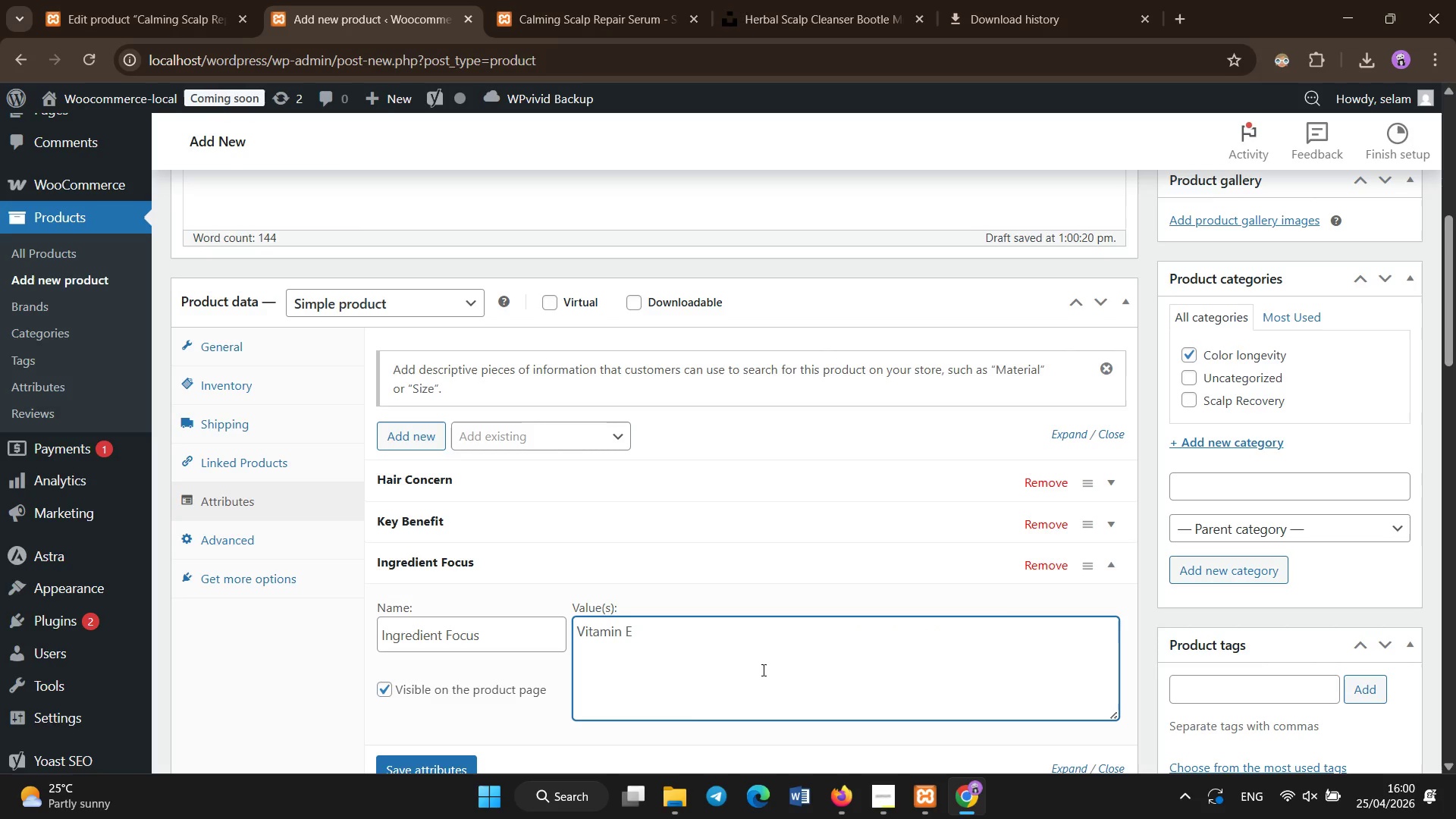 
left_click([403, 758])
 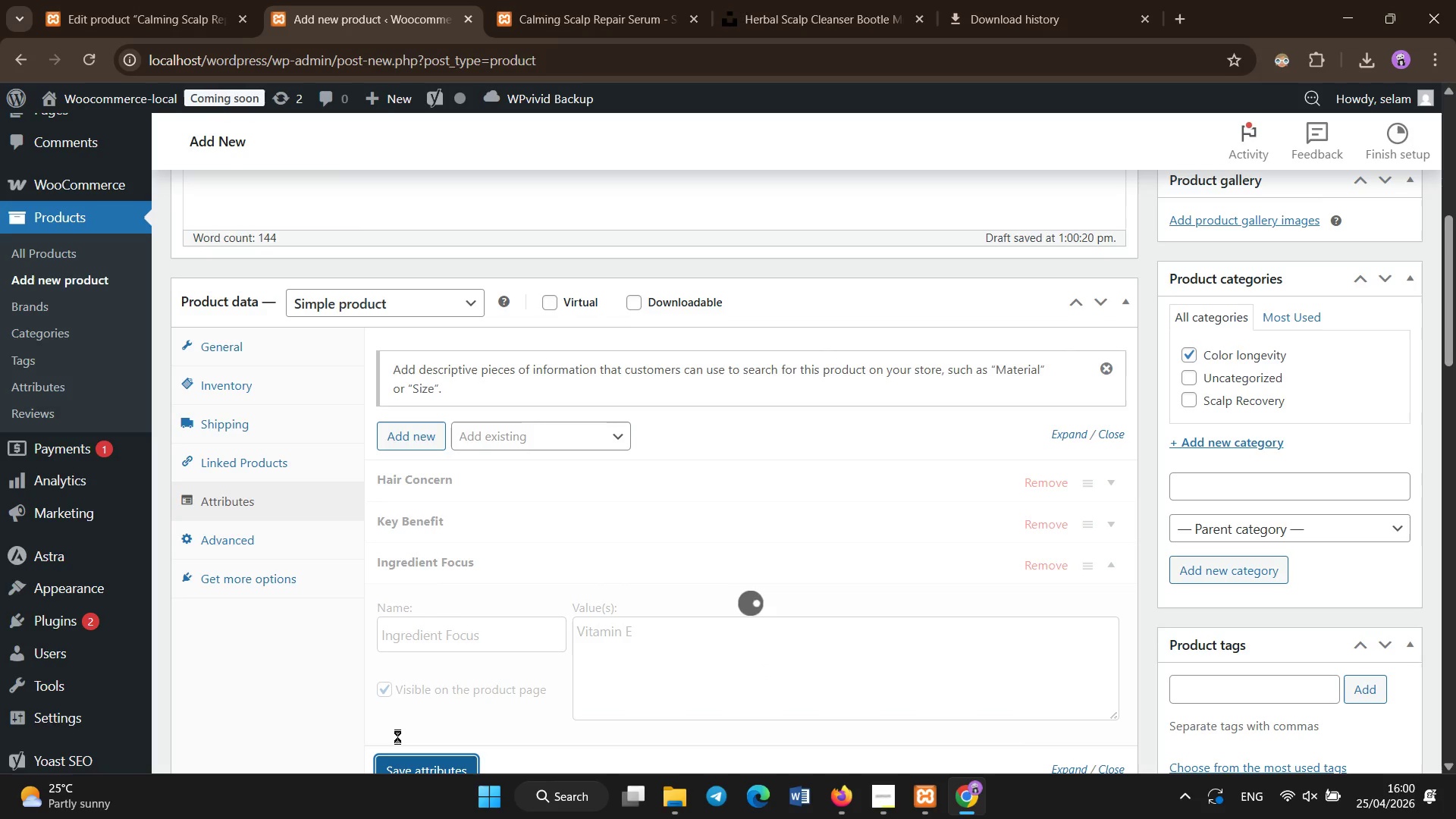 
wait(8.5)
 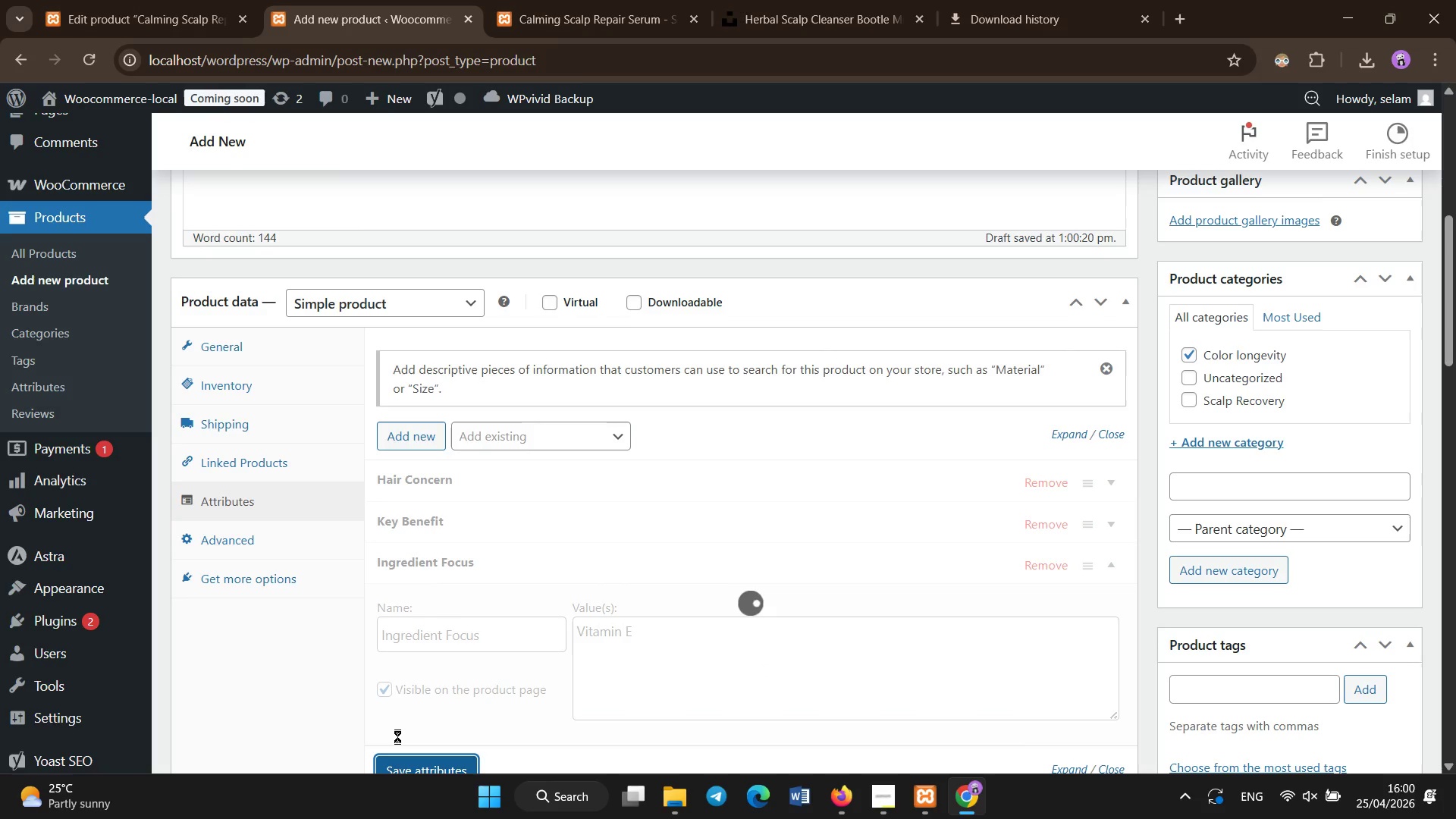 
left_click([394, 428])
 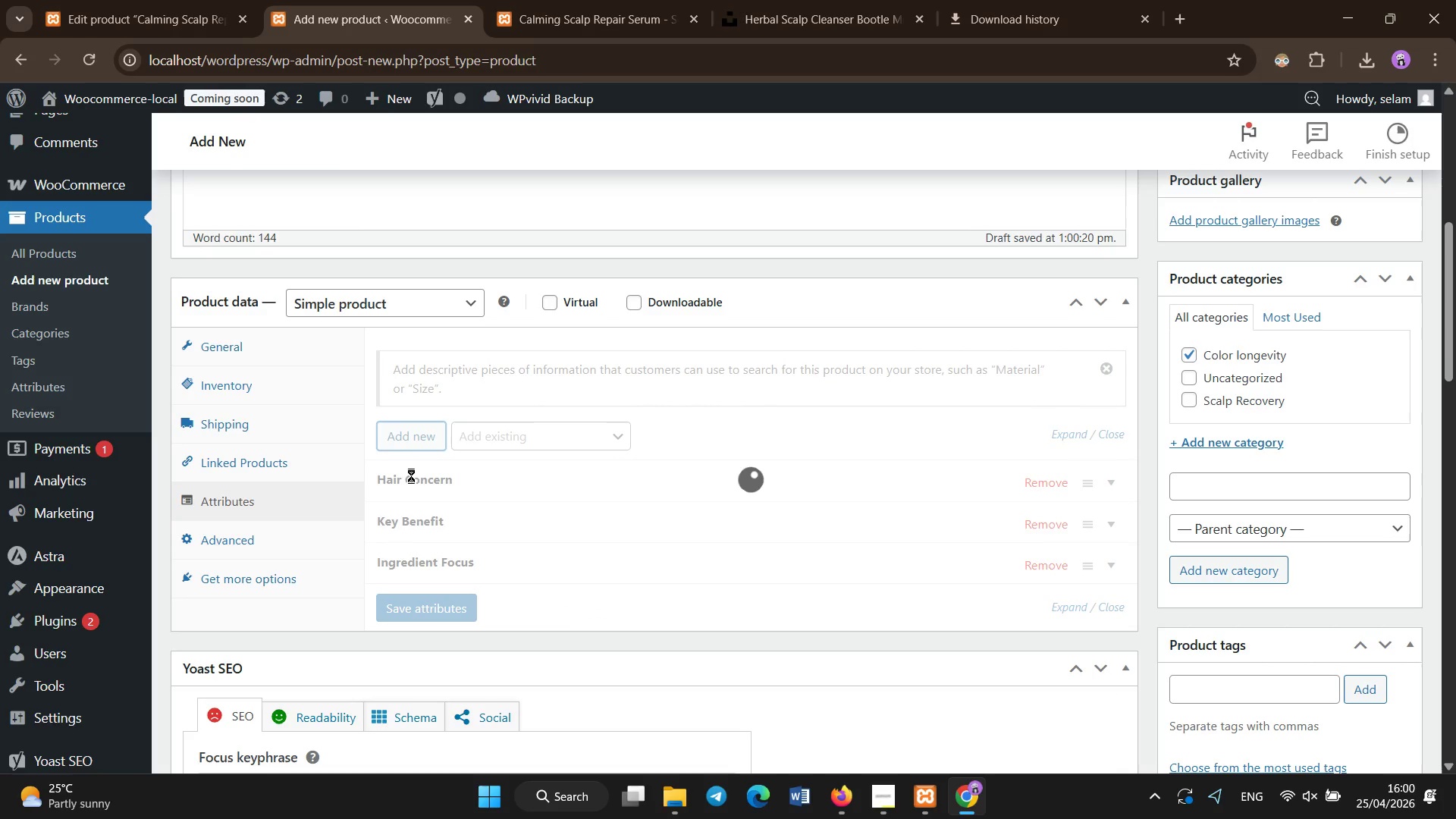 
wait(9.39)
 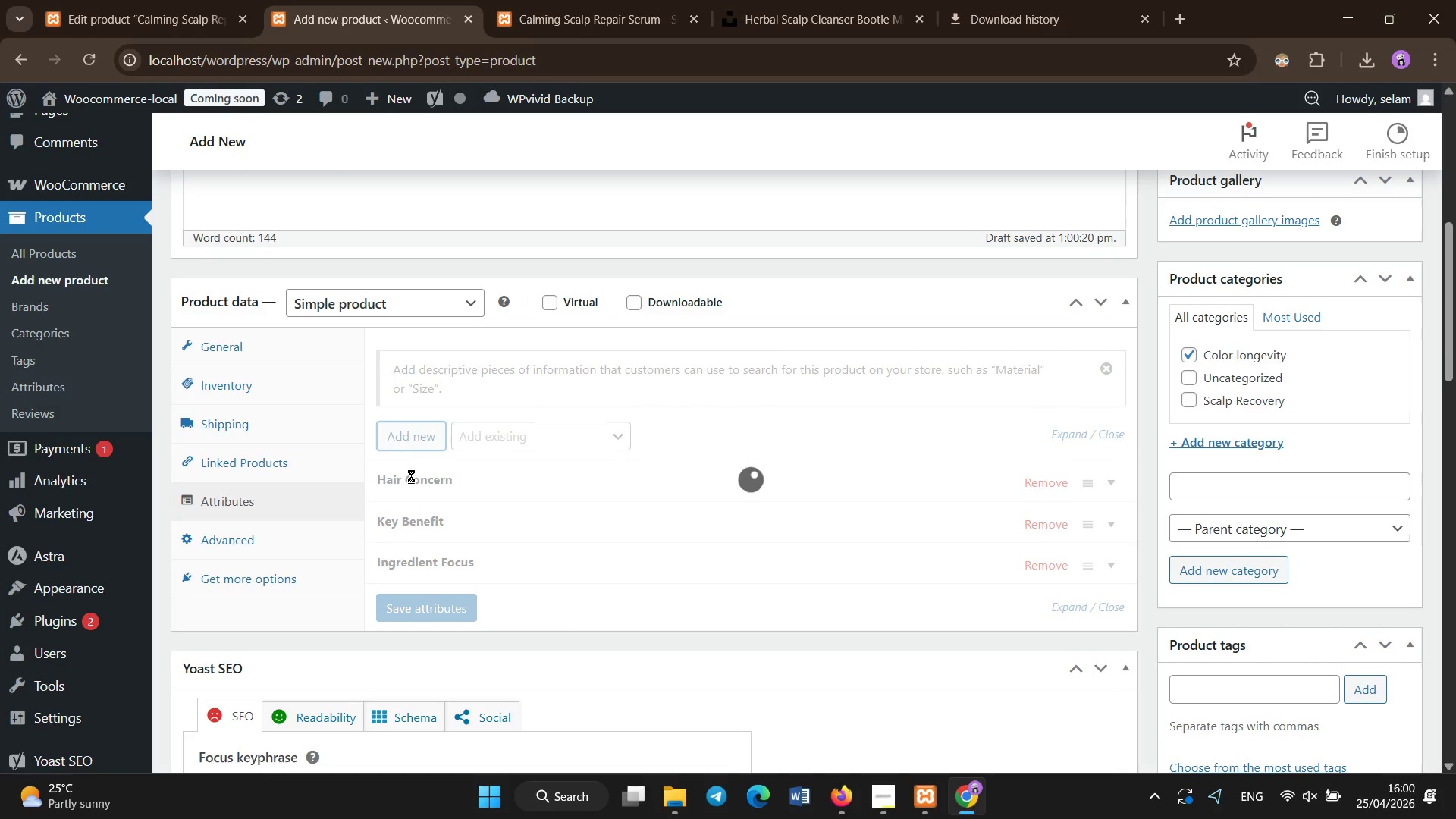 
left_click([441, 667])
 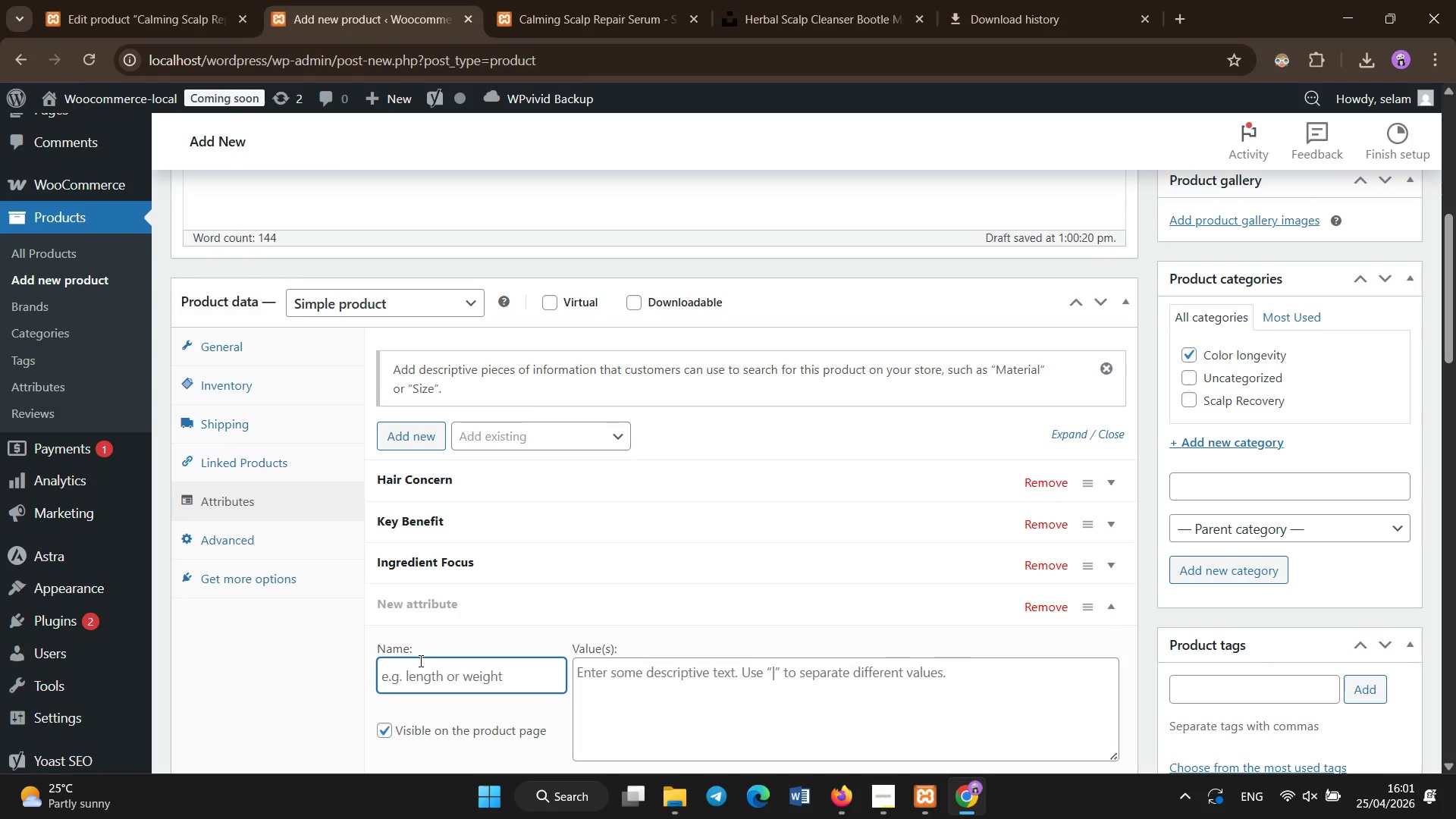 
type(Product Type)
 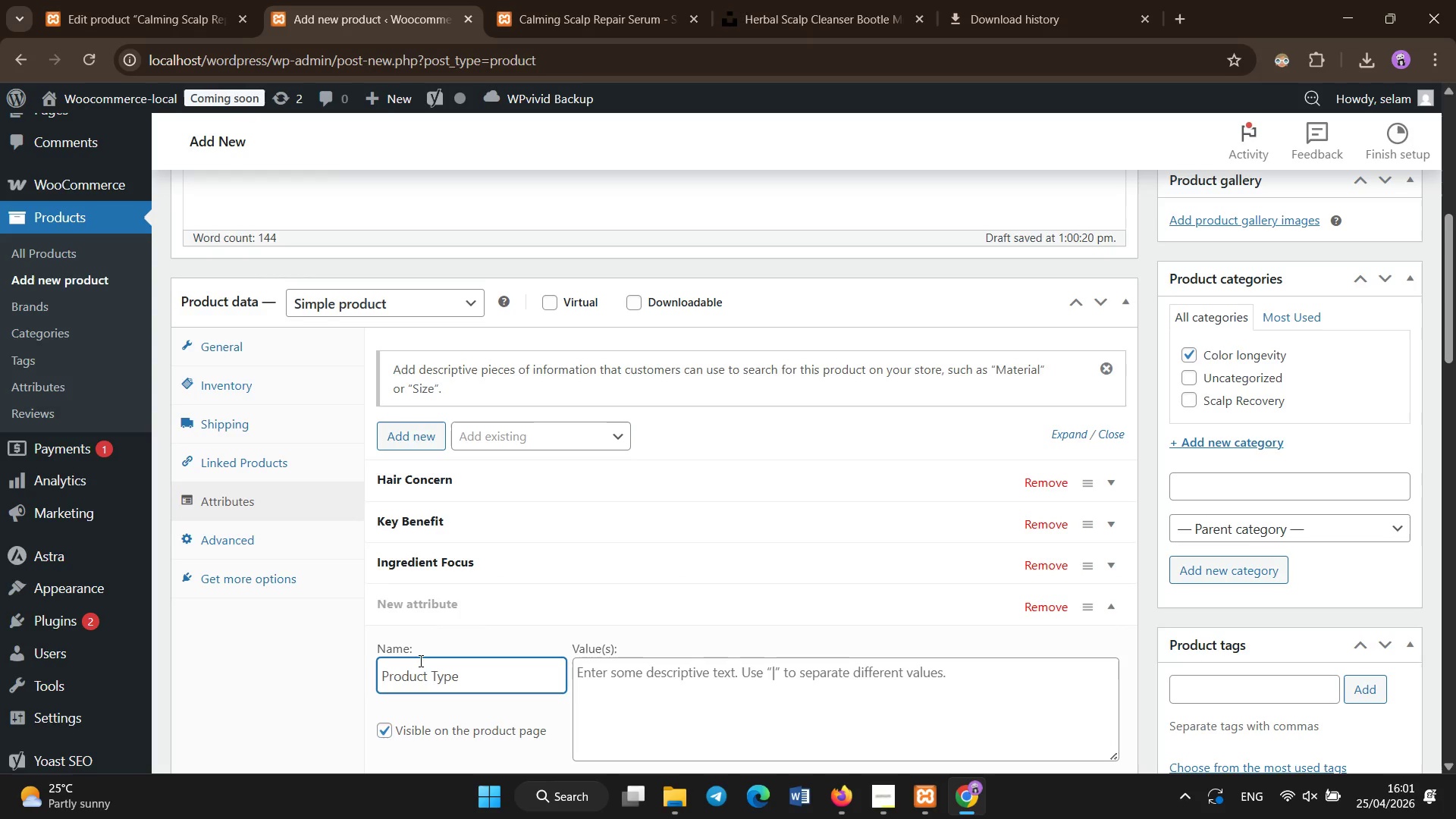 
left_click([656, 690])
 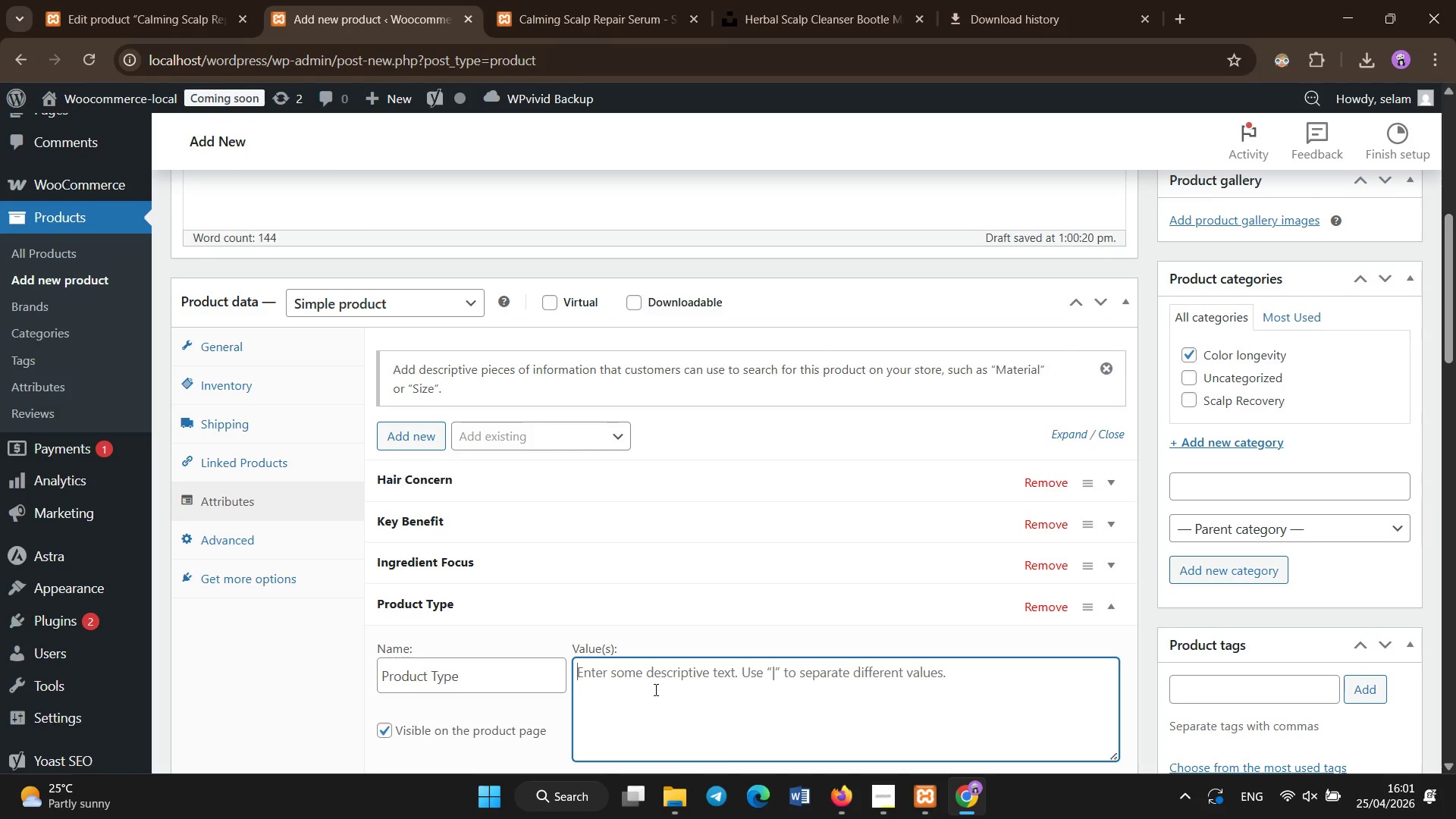 
type(Cleanser)
 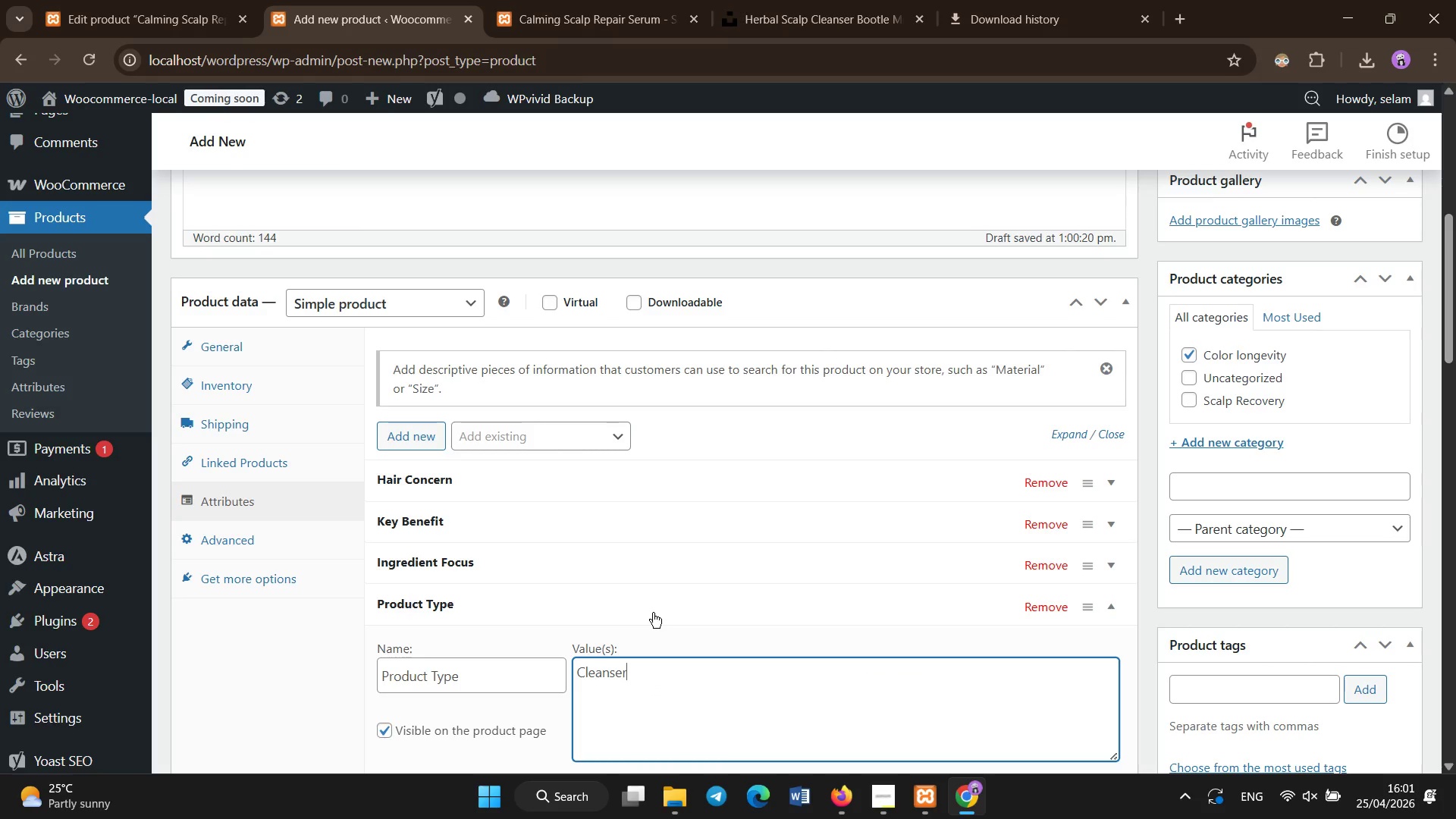 
scroll: coordinate [654, 603], scroll_direction: down, amount: 1.0
 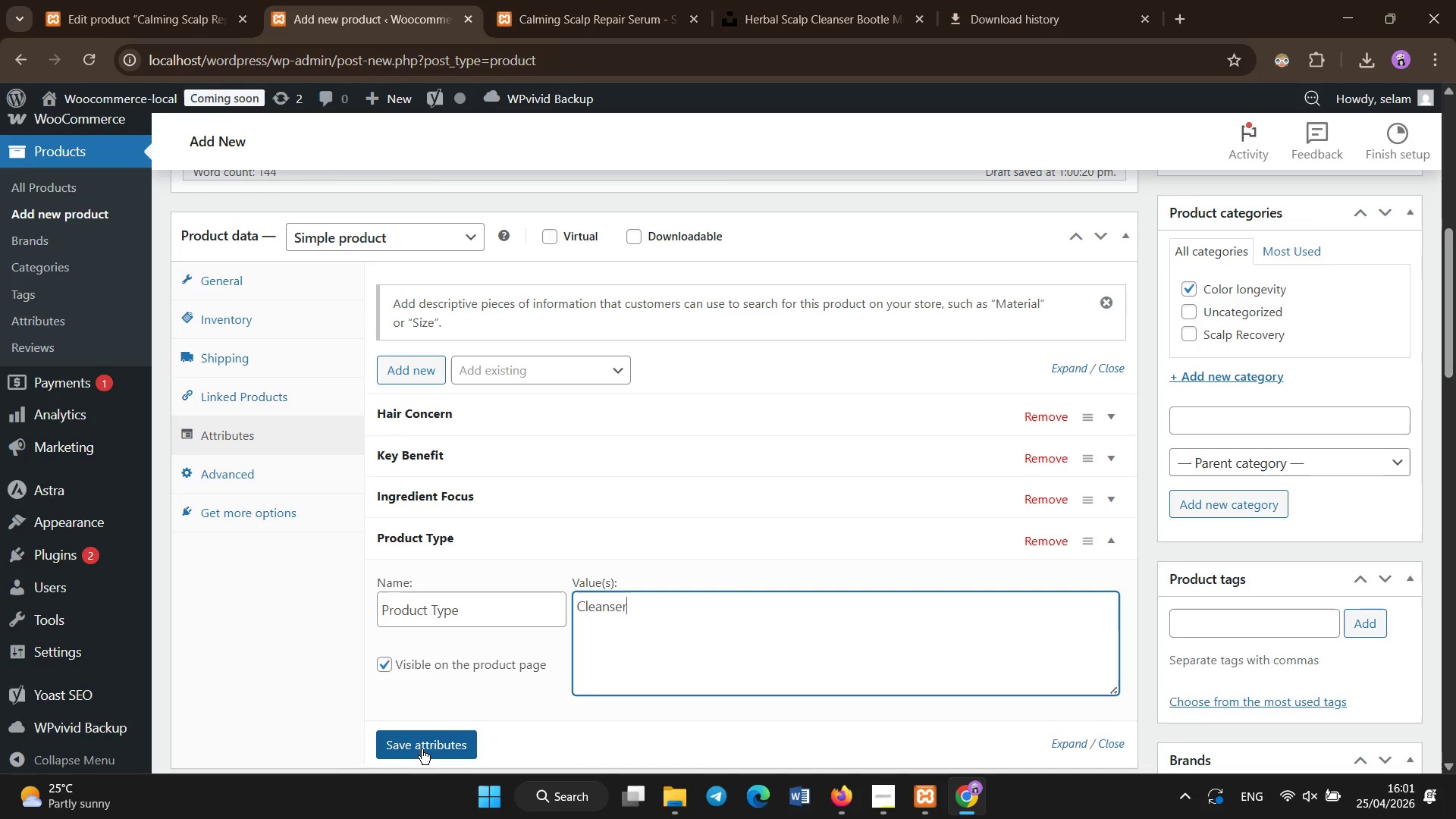 
left_click([422, 745])
 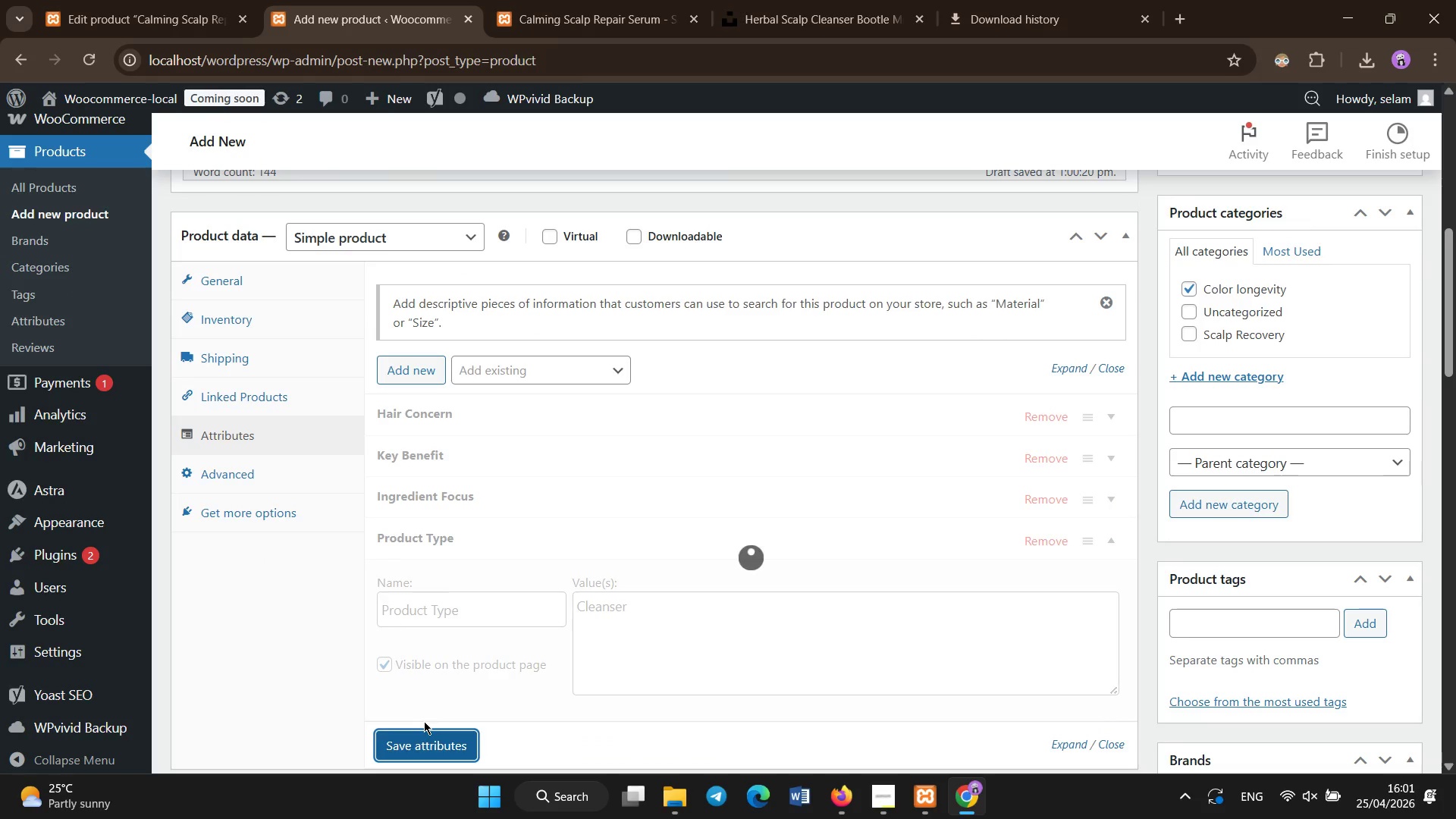 
scroll: coordinate [419, 680], scroll_direction: down, amount: 3.0
 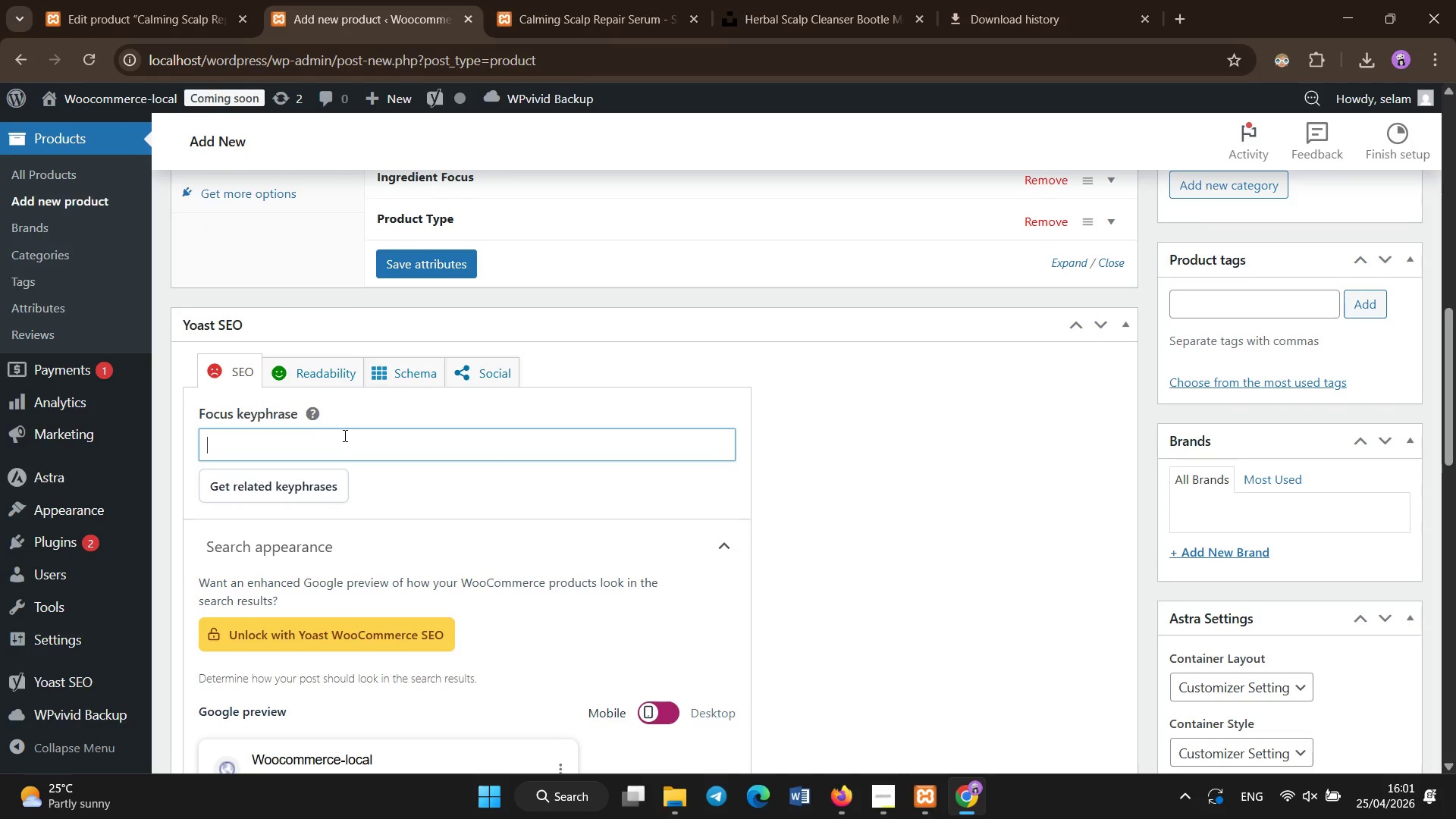 
type(color protection hair care)
 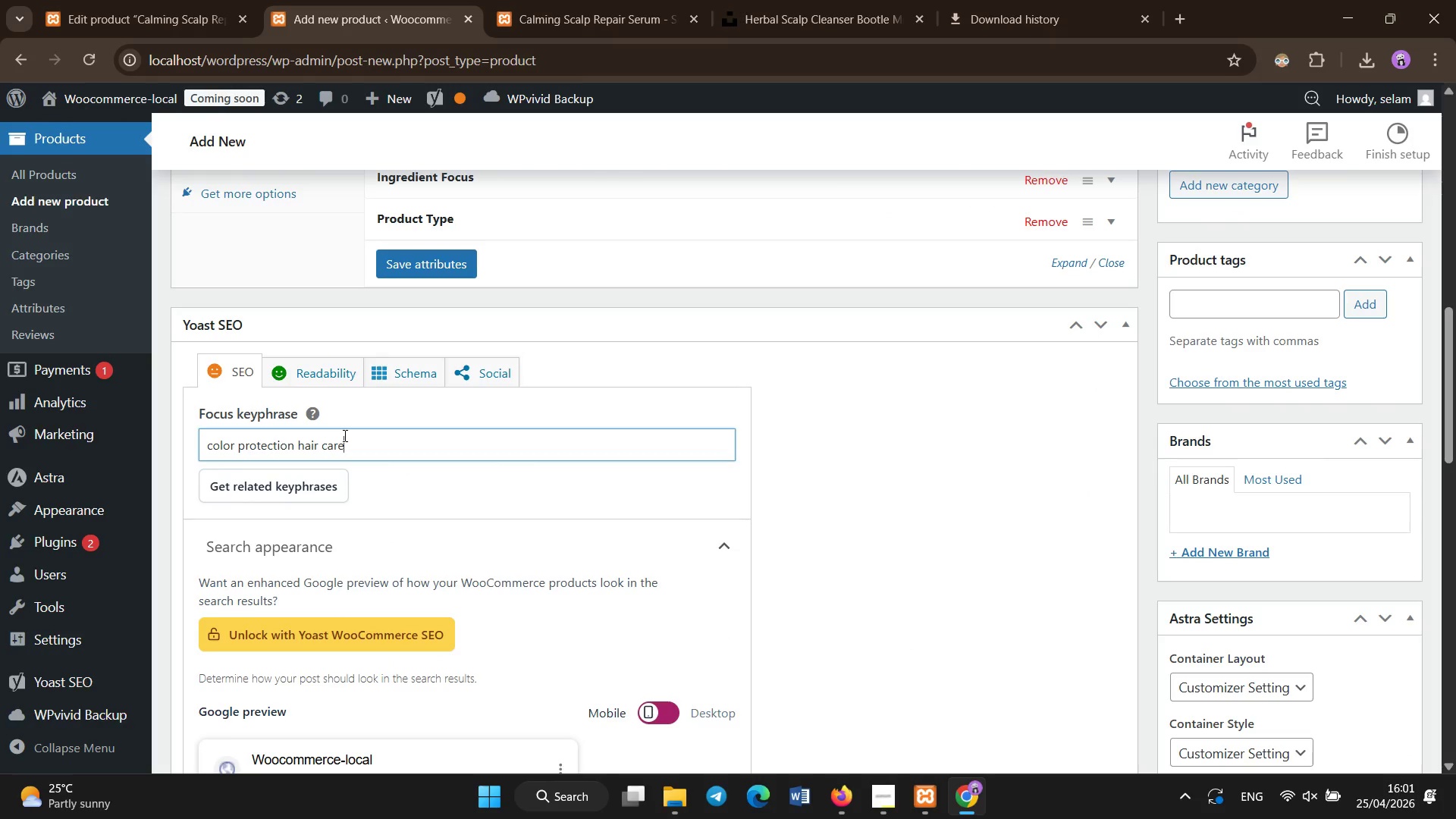 
scroll: coordinate [355, 498], scroll_direction: down, amount: 6.0
 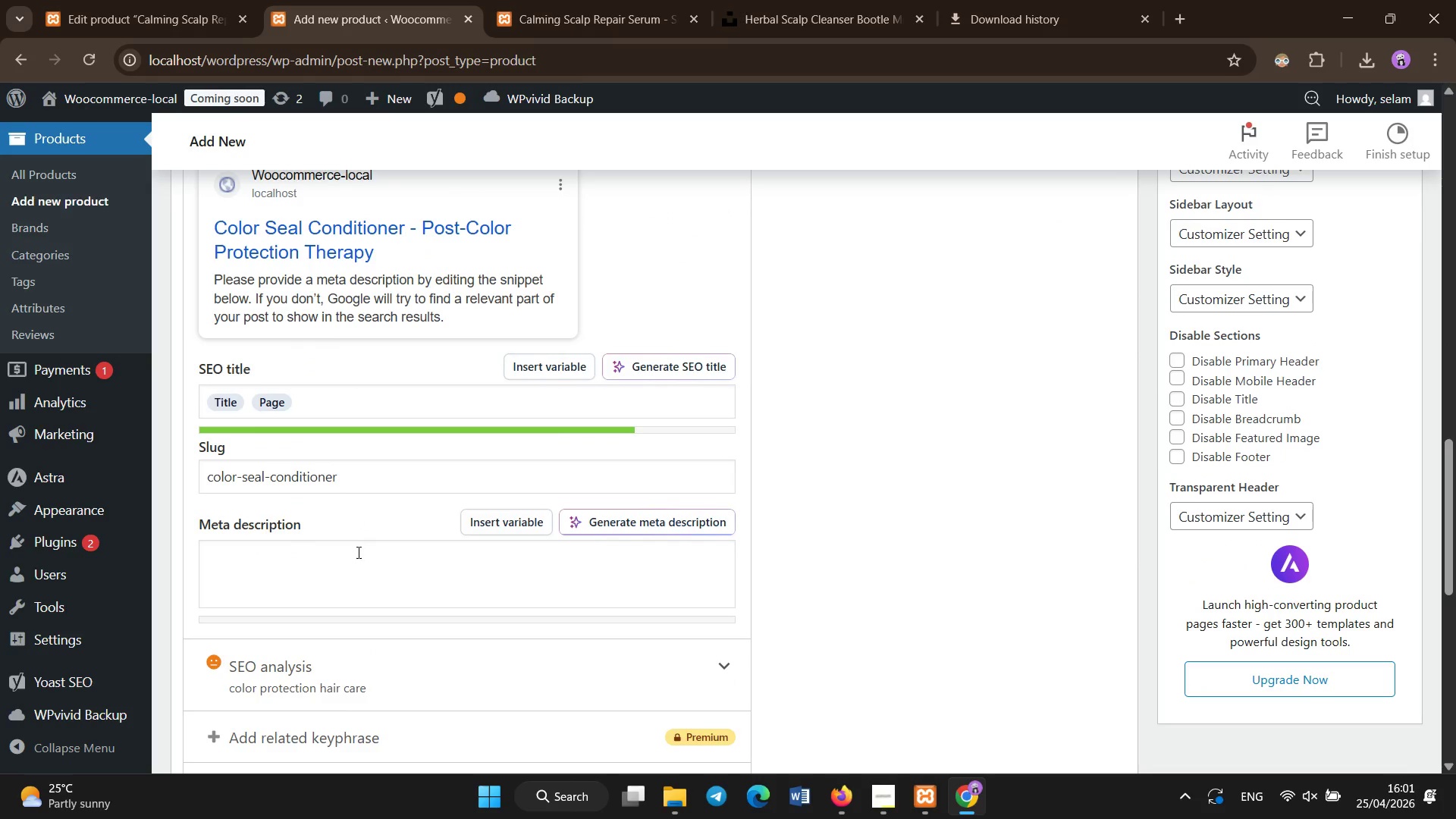 
left_click([361, 557])
 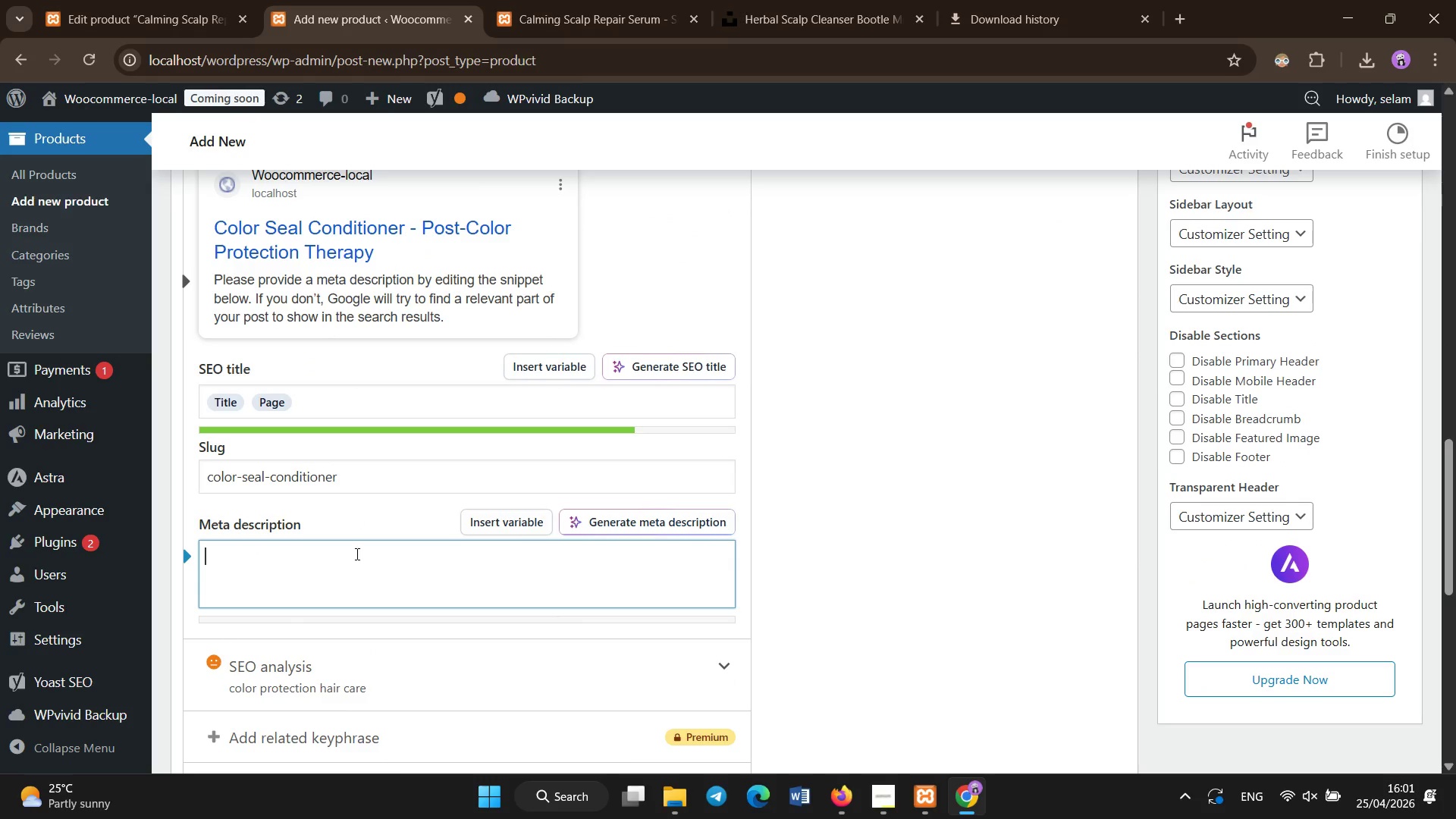 
type(conditioner for color-treated hair that lc)
key(Backspace)
type(ocks in pigment and prevents fading )
key(Backspace)
type(. Maintains shine and hydratin.)
 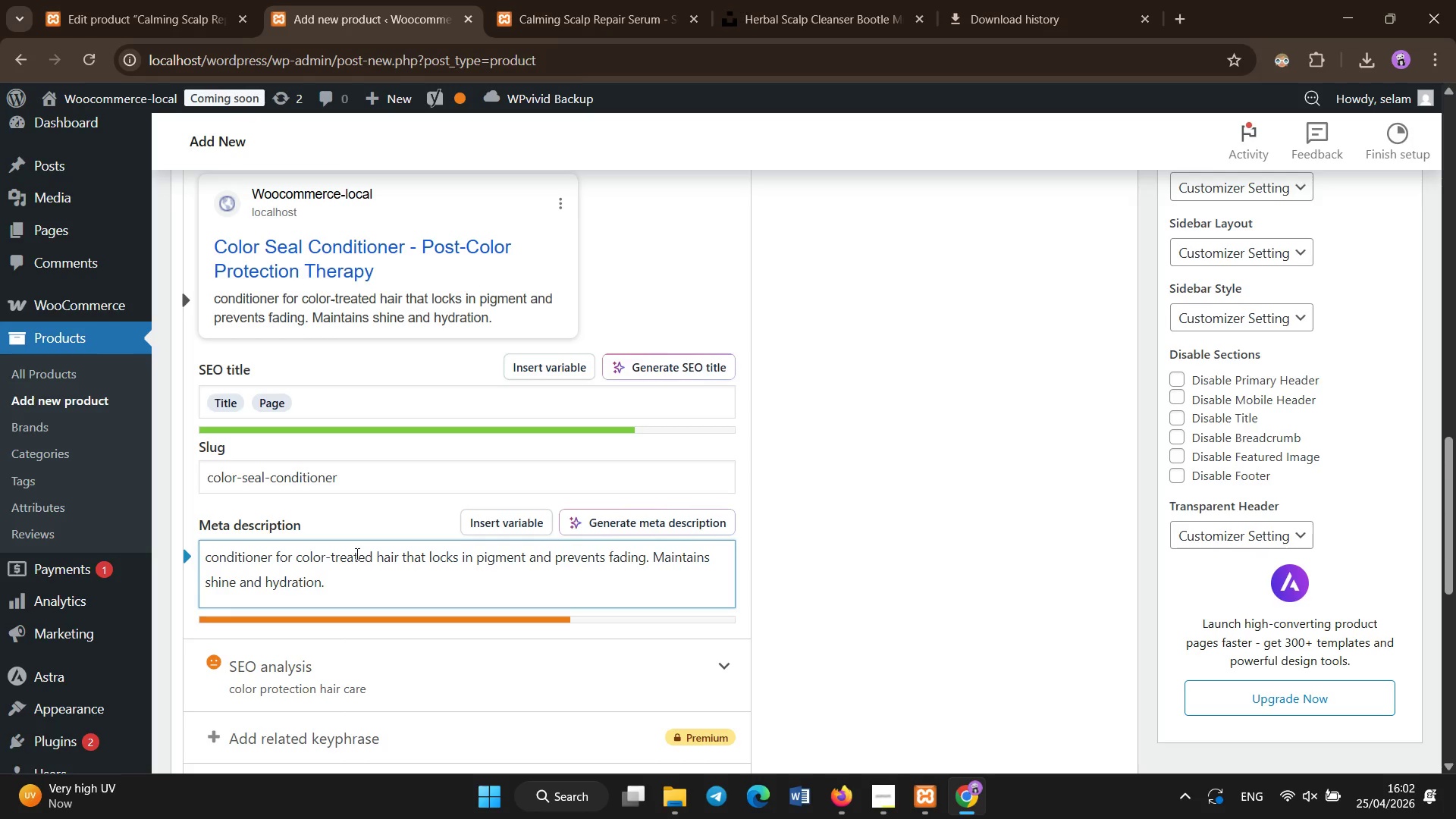 
scroll: coordinate [357, 554], scroll_direction: down, amount: 3.0
 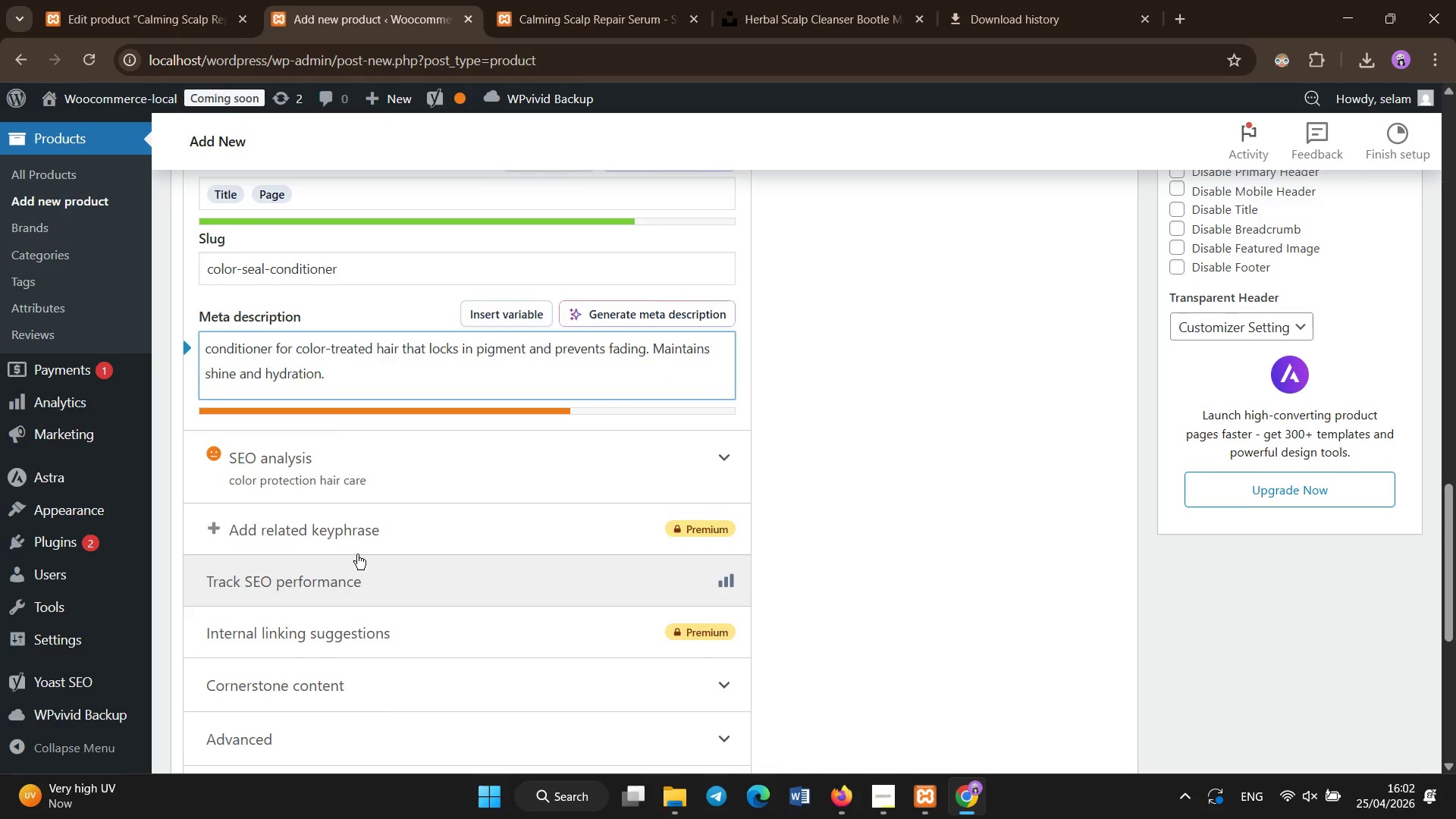 
scroll: coordinate [357, 554], scroll_direction: none, amount: 0.0
 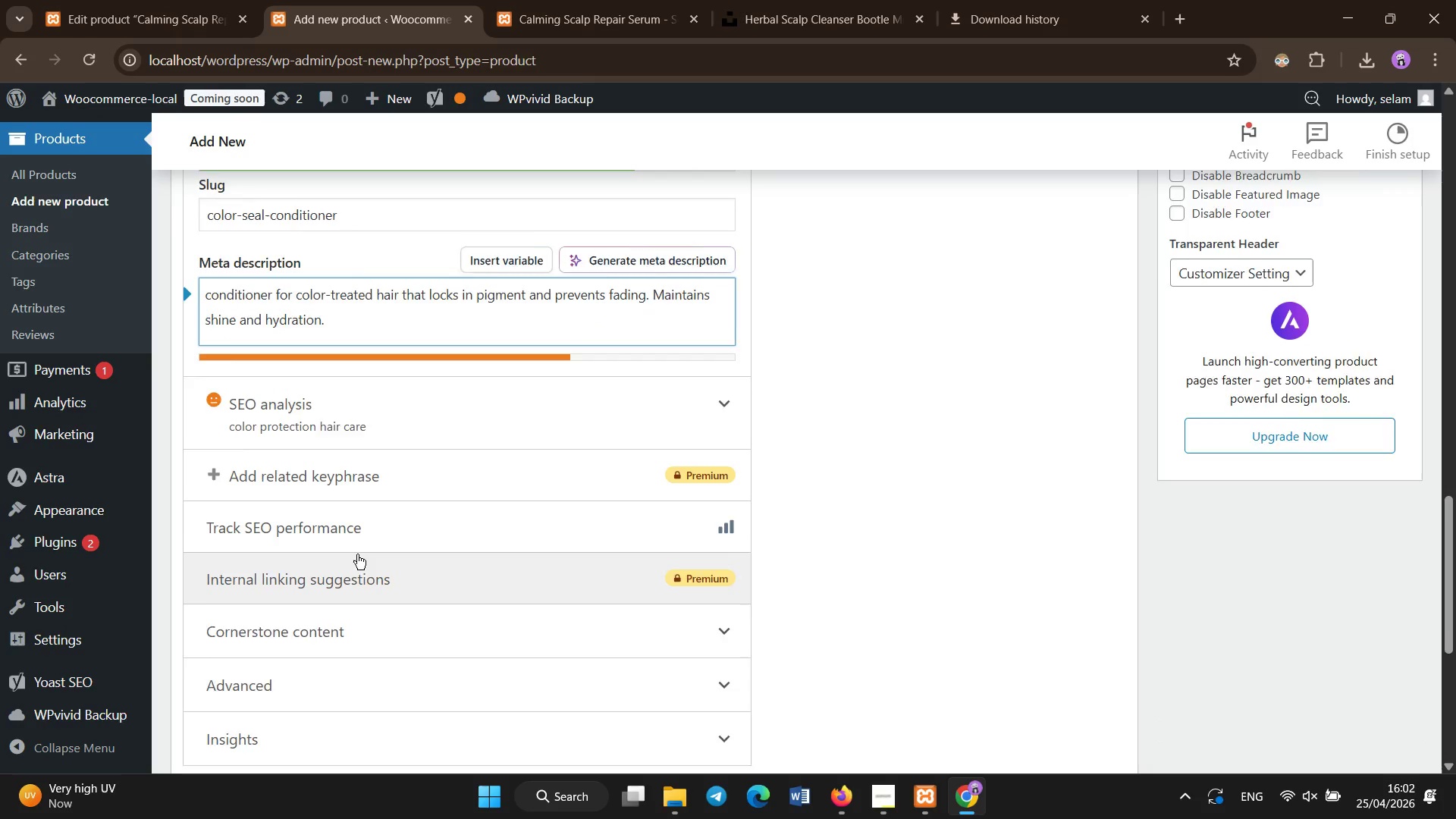 
scroll: coordinate [357, 554], scroll_direction: down, amount: 1.0
 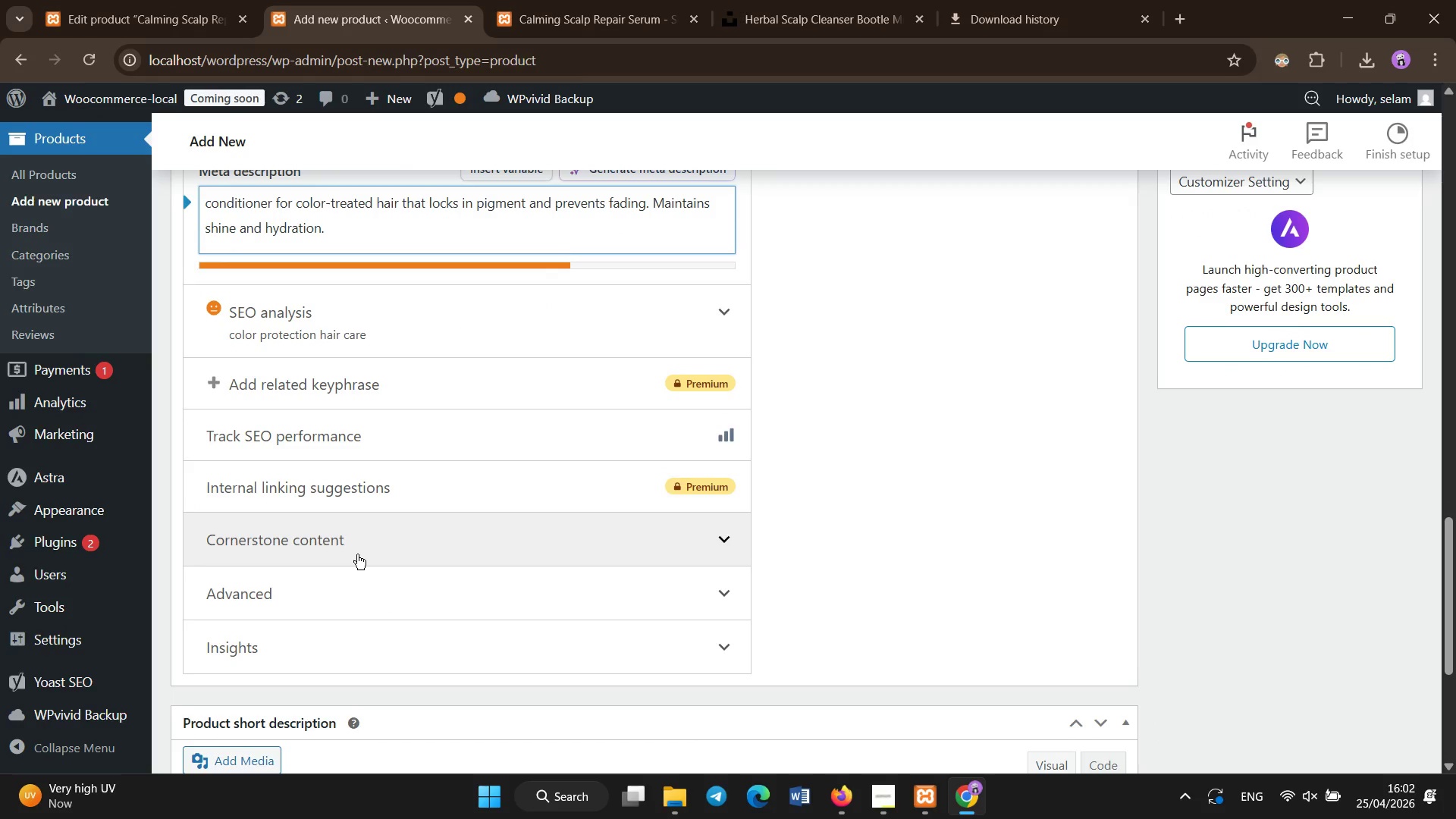 
scroll: coordinate [357, 554], scroll_direction: up, amount: 1.0
 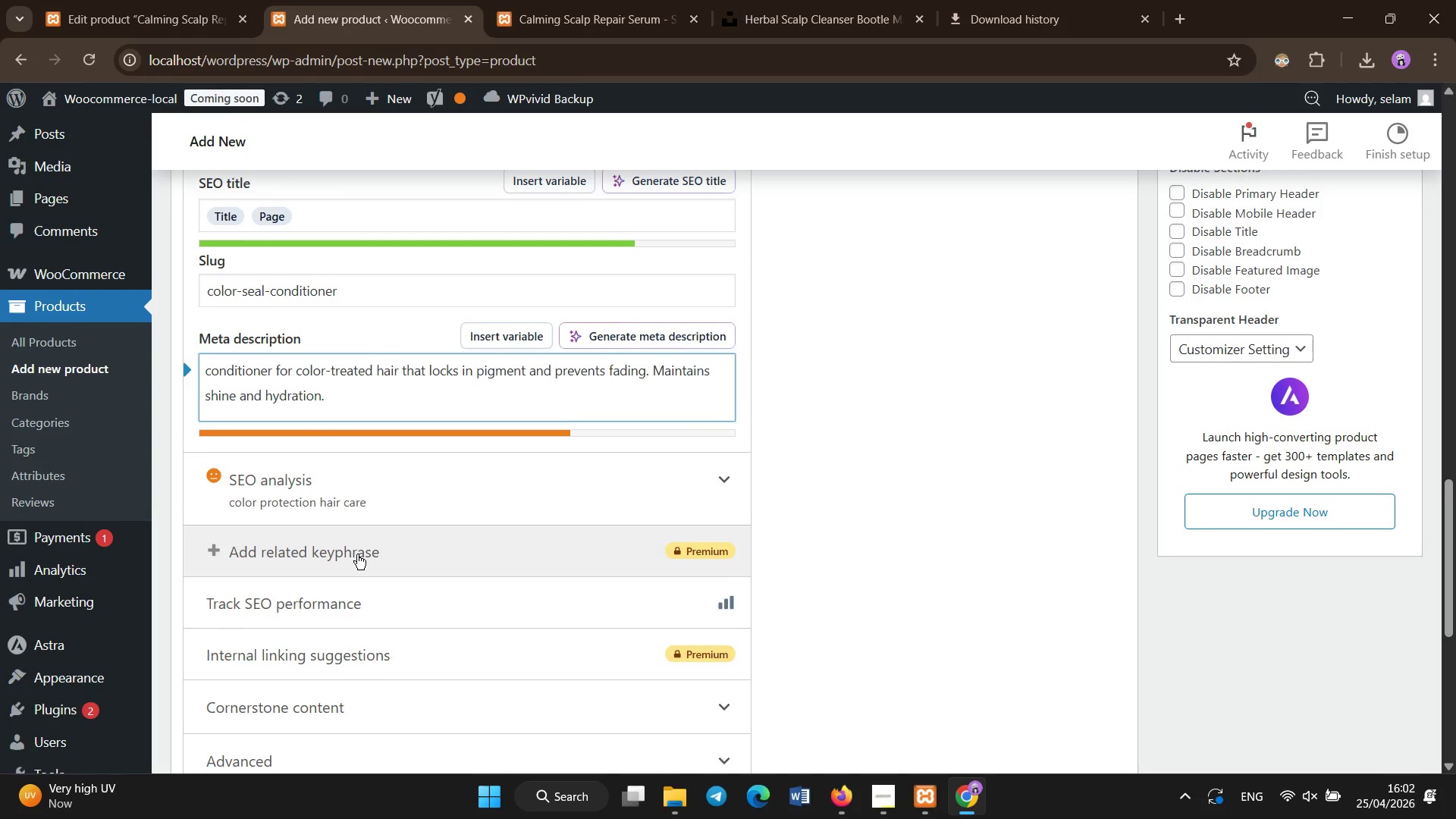 
scroll: coordinate [357, 554], scroll_direction: none, amount: 0.0
 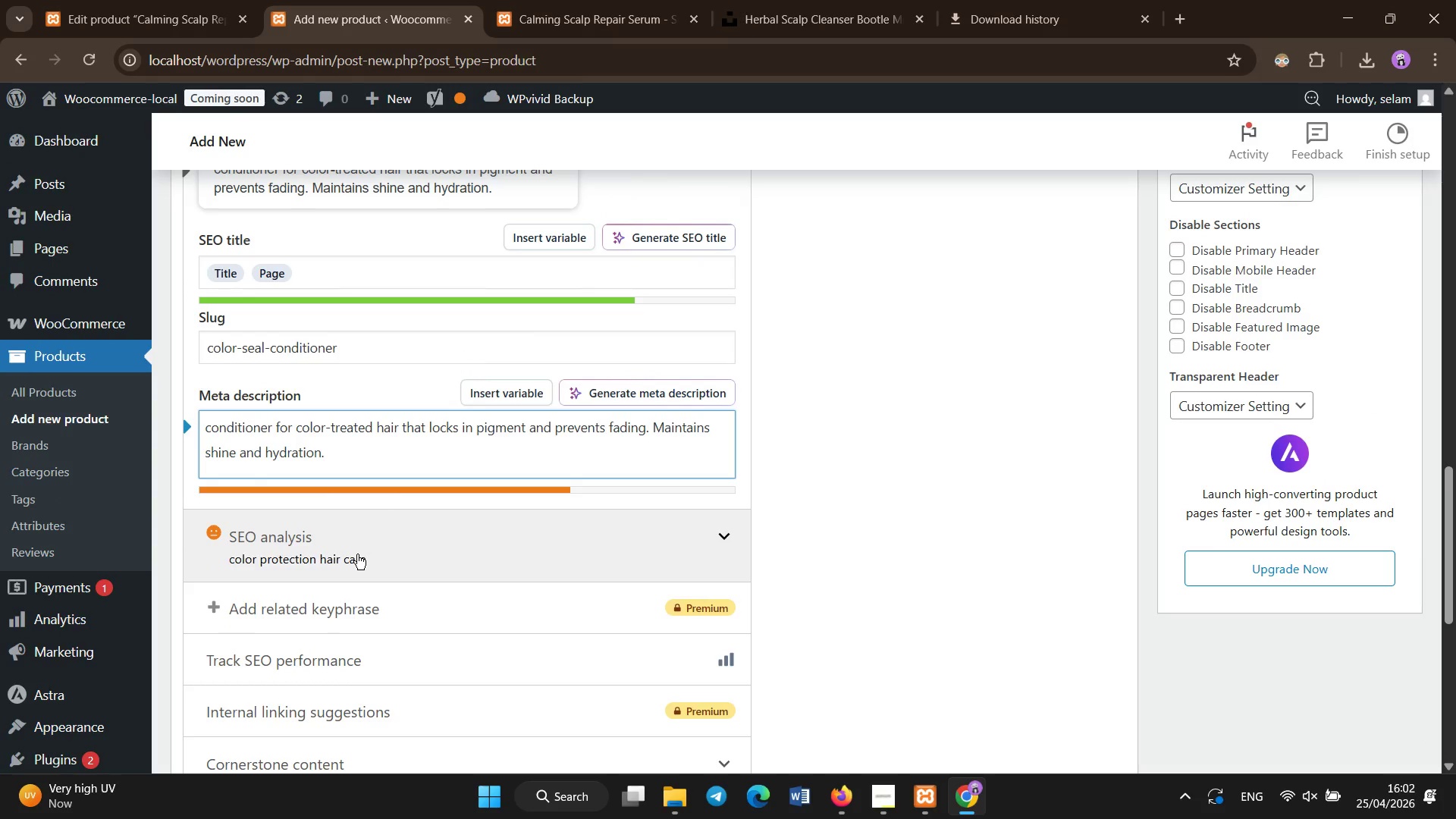 
scroll: coordinate [773, 504], scroll_direction: down, amount: 5.0
 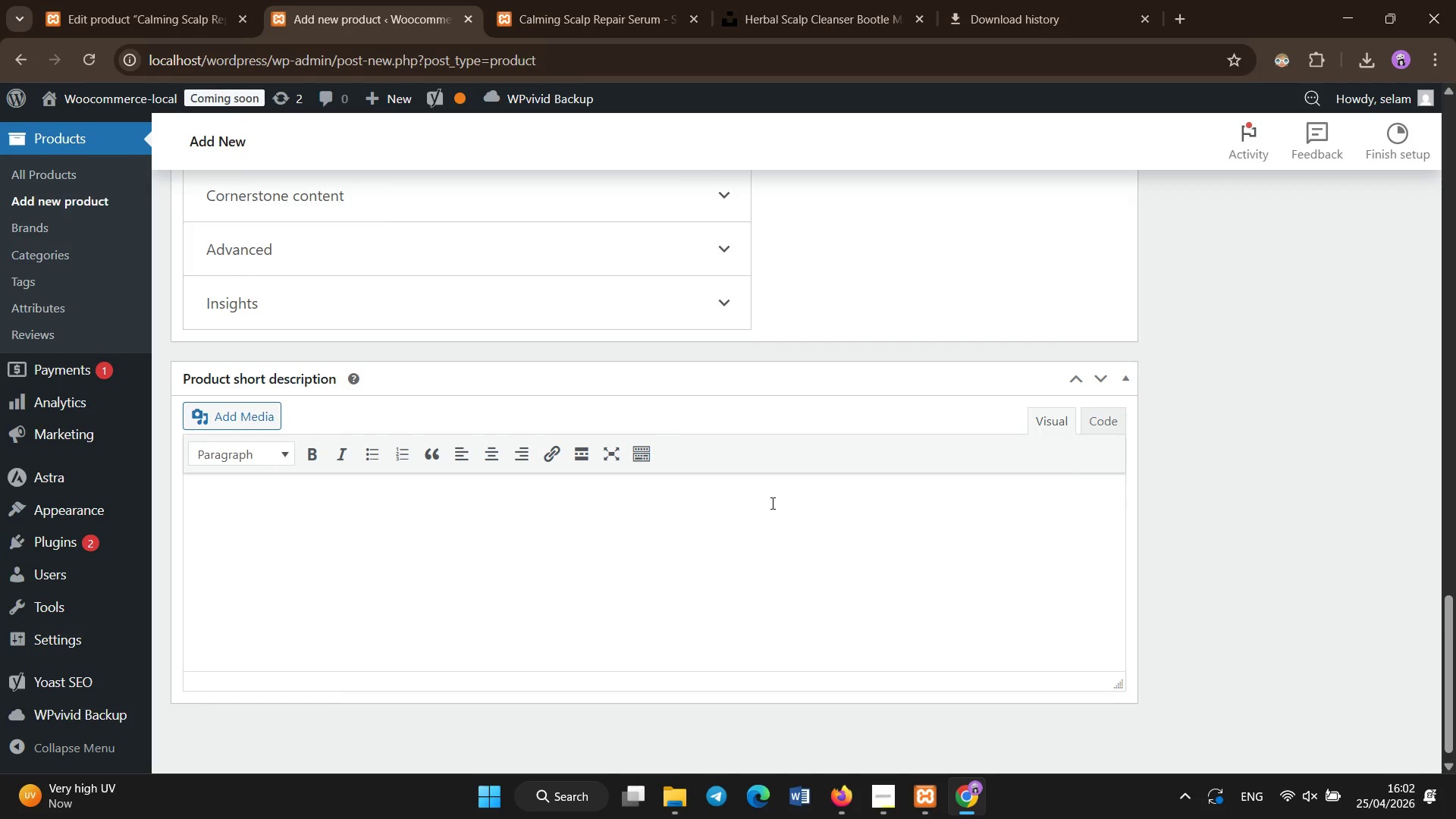 
scroll: coordinate [773, 504], scroll_direction: up, amount: 4.0
 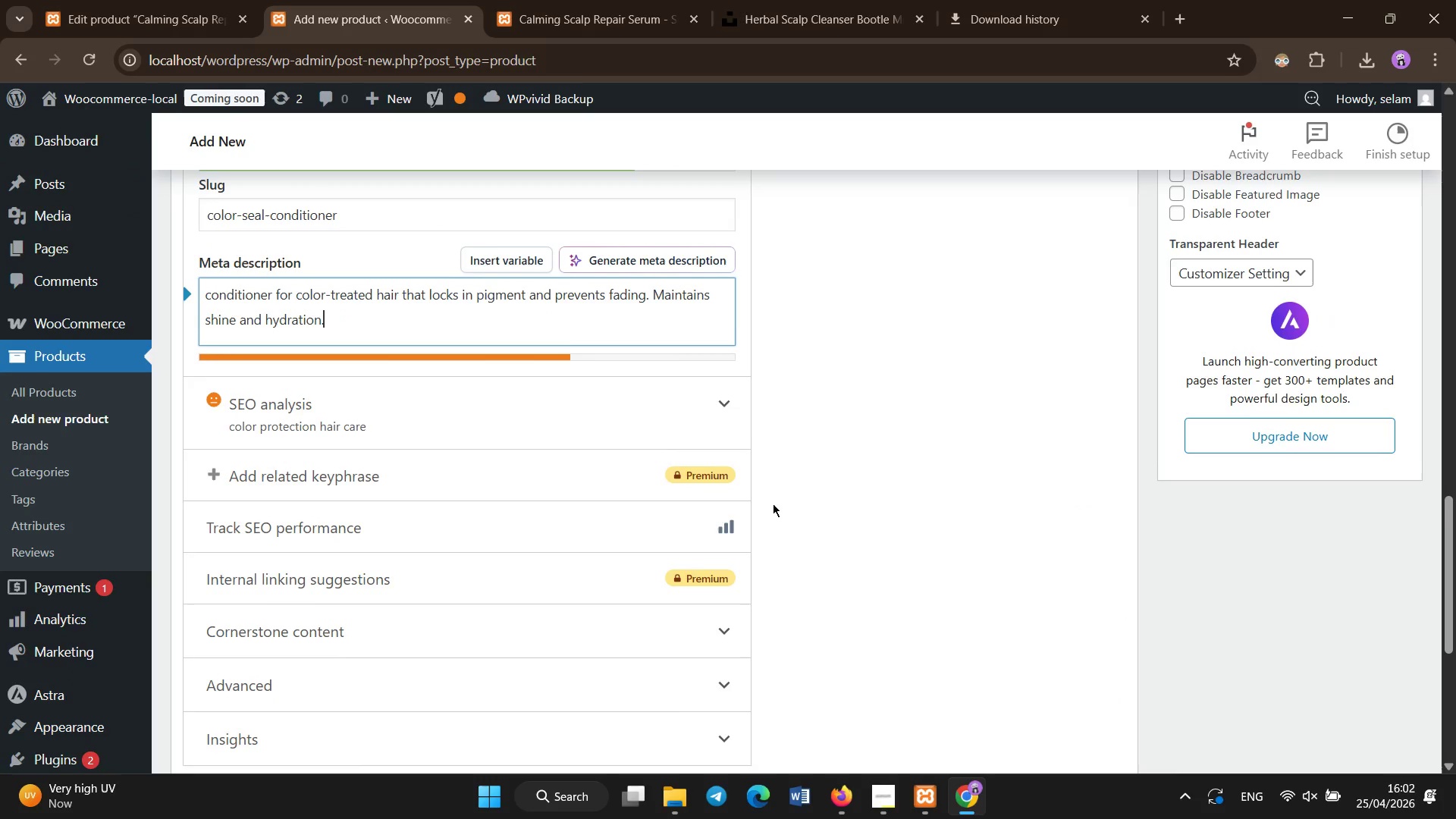 
scroll: coordinate [773, 504], scroll_direction: none, amount: 0.0
 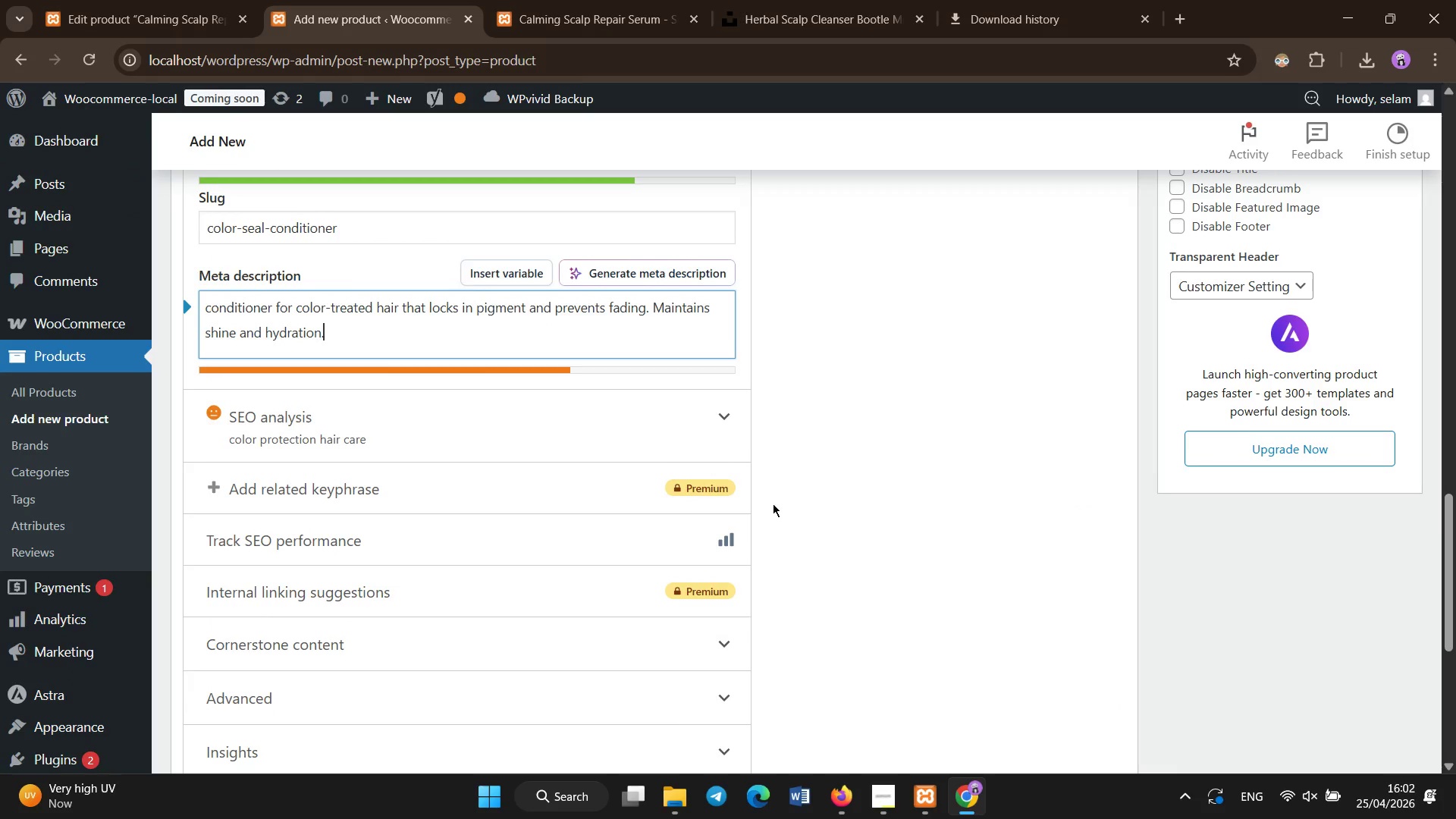 
scroll: coordinate [773, 504], scroll_direction: down, amount: 2.0
 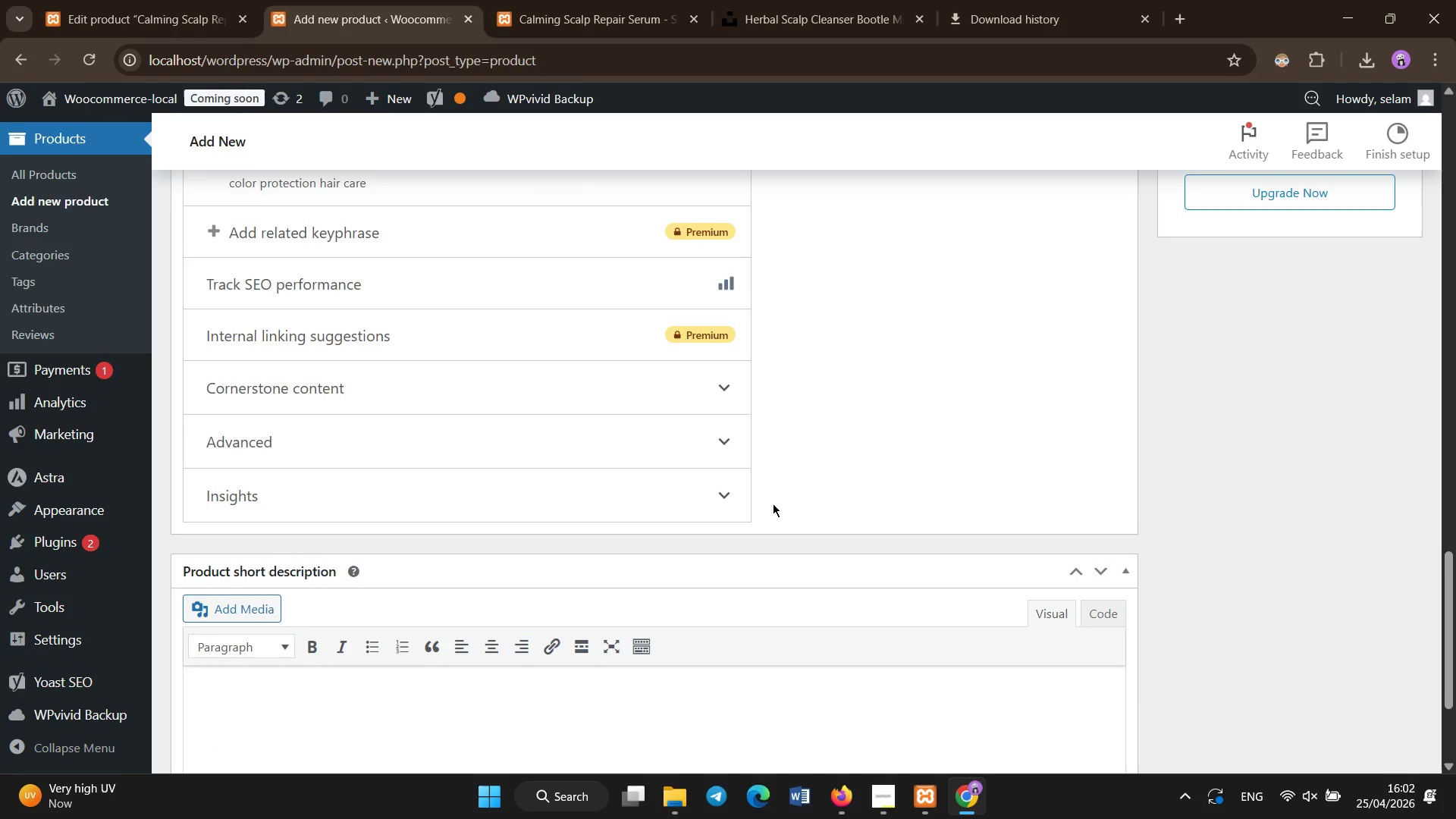 
scroll: coordinate [773, 504], scroll_direction: none, amount: 0.0
 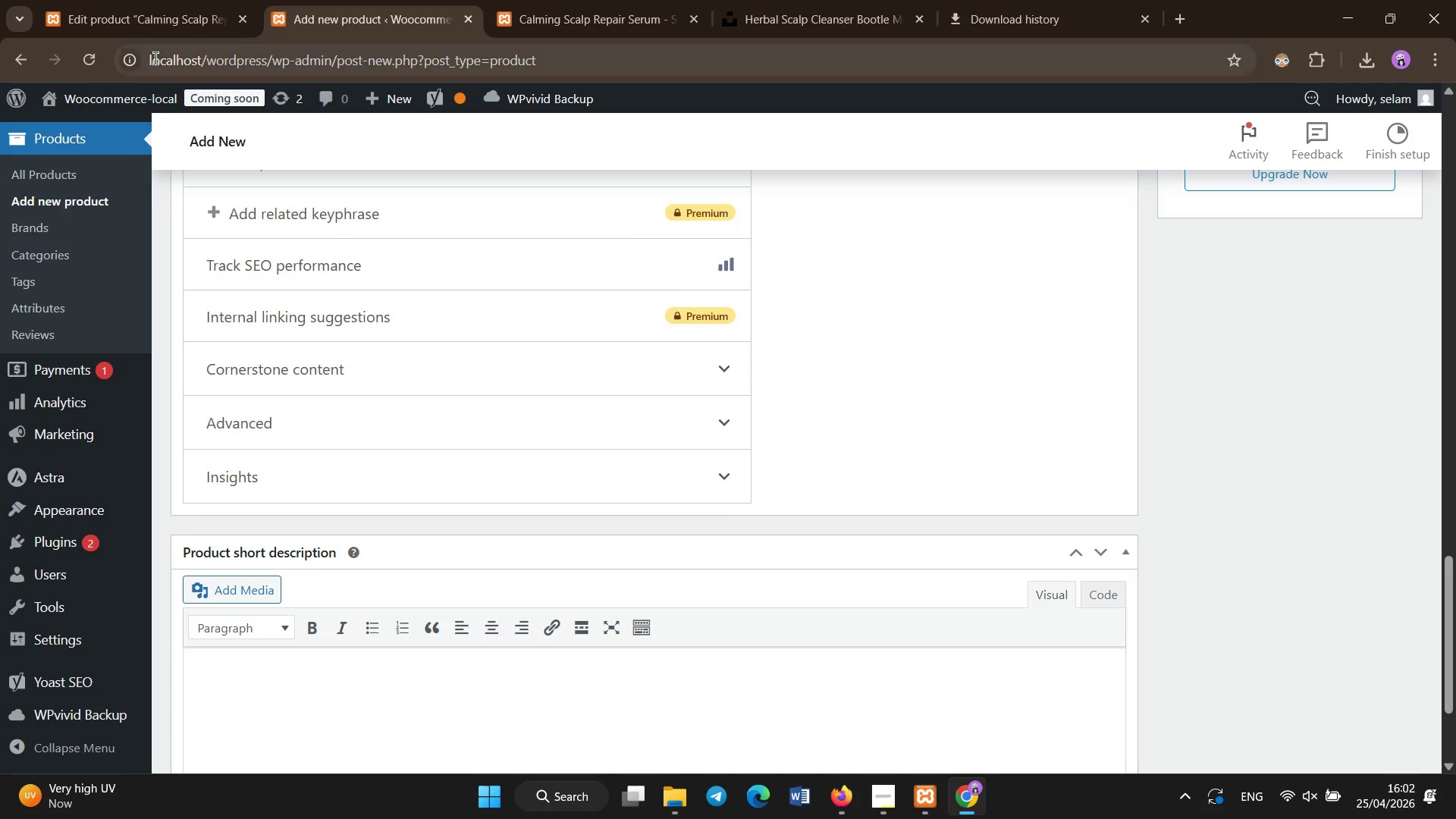 
scroll: coordinate [999, 500], scroll_direction: up, amount: 18.0
 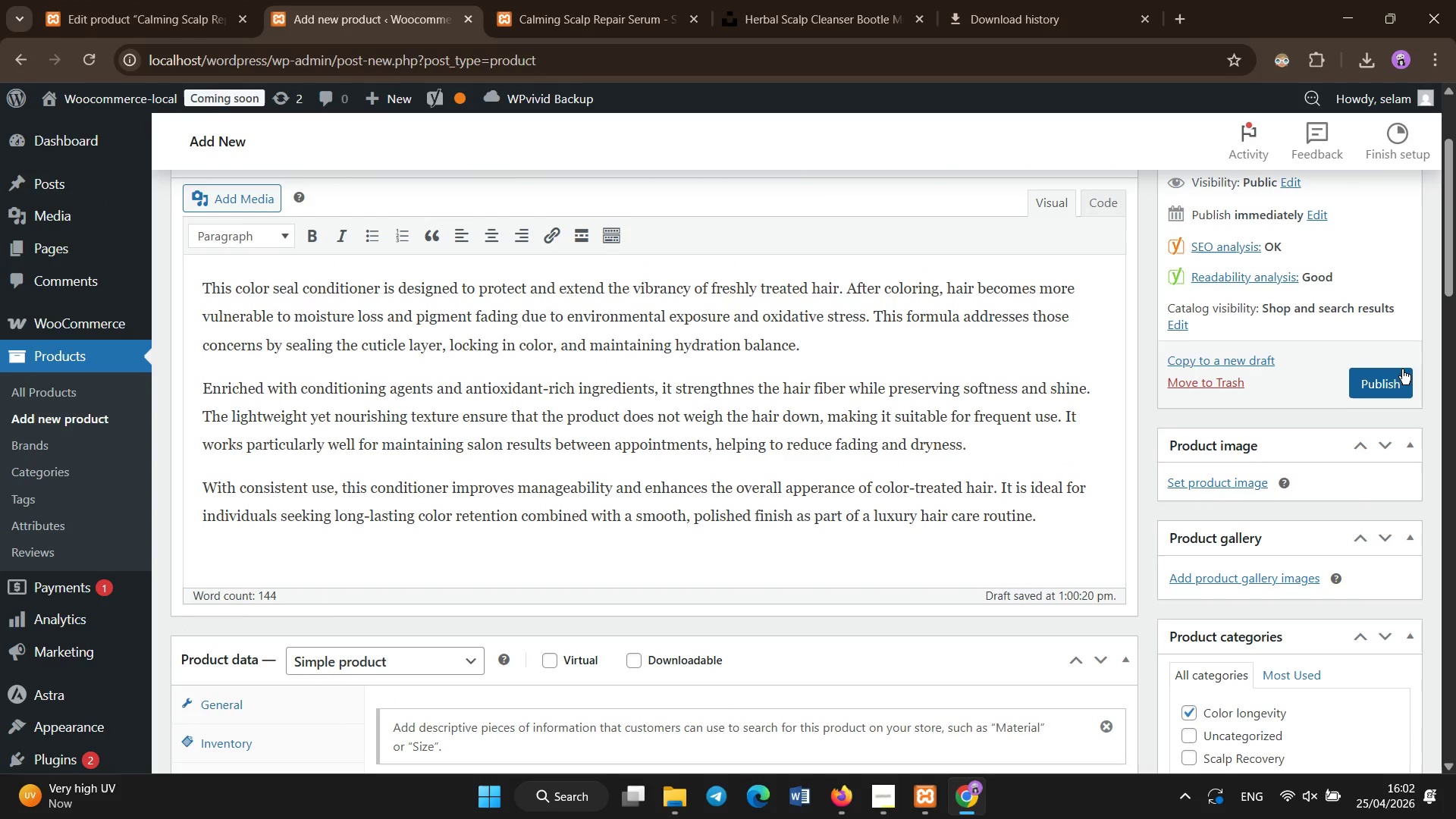 
left_click([1401, 372])
 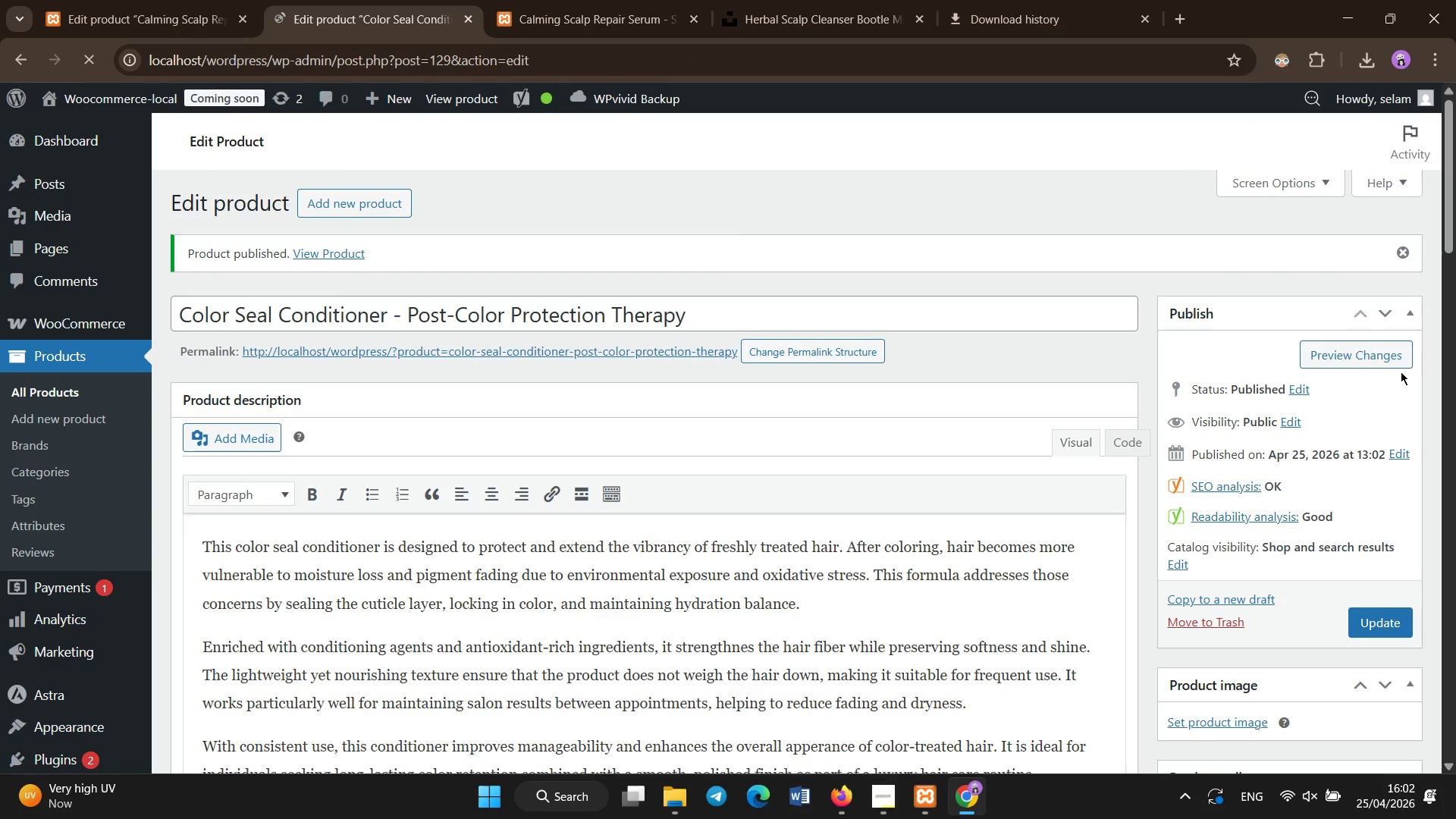 
wait(25.45)
 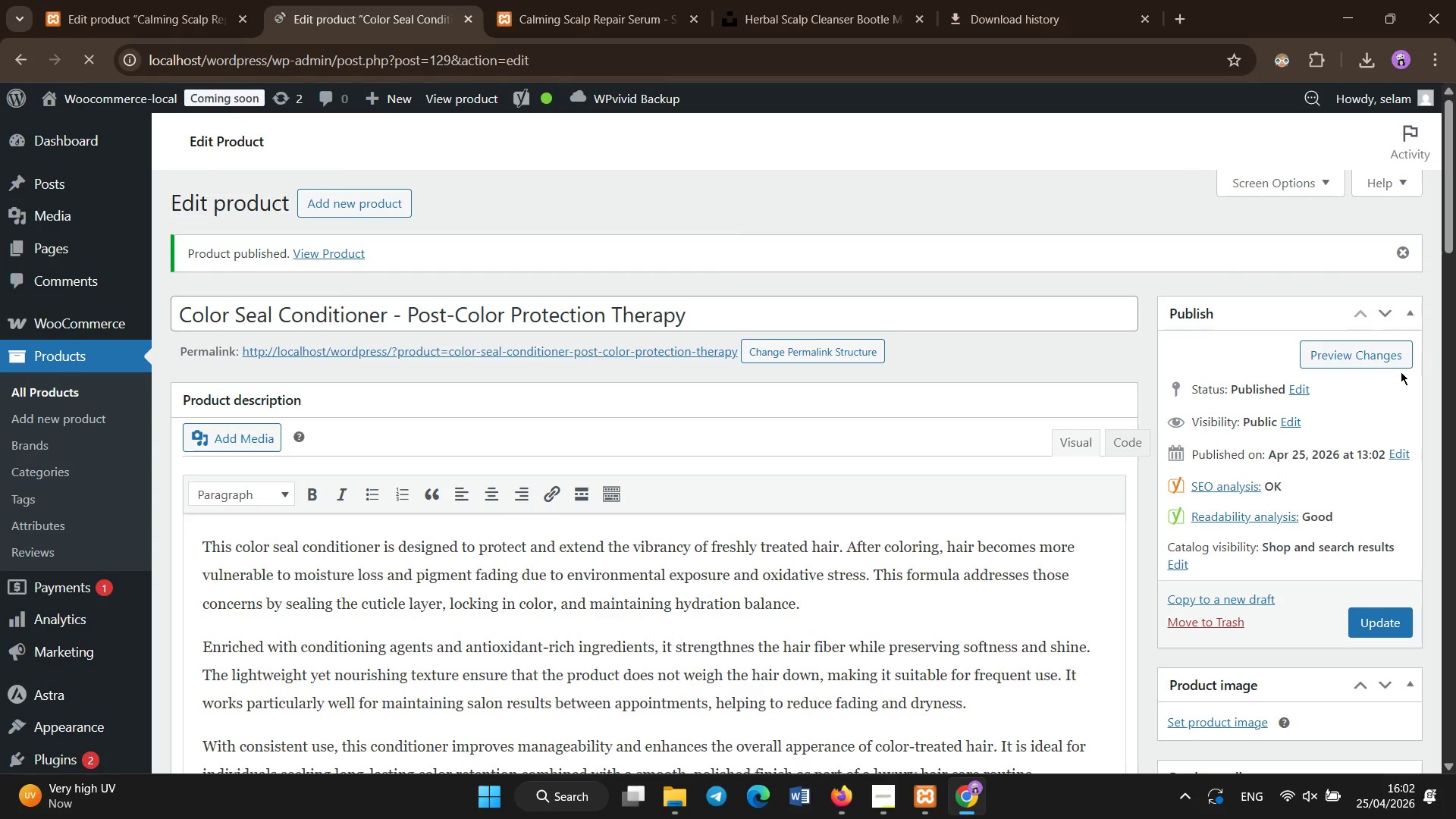 
scroll: coordinate [1401, 372], scroll_direction: down, amount: 1.0
 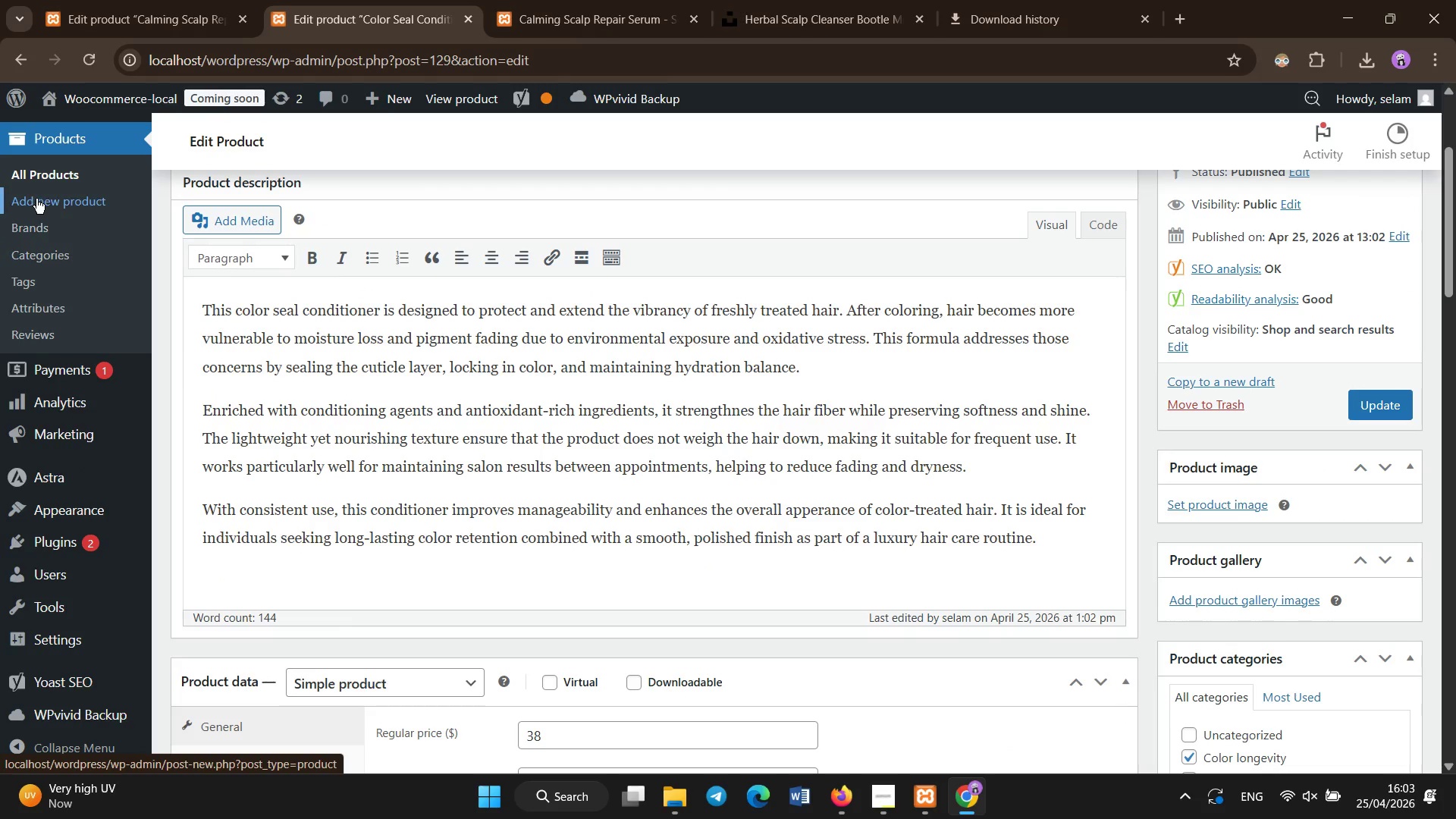 
left_click([47, 178])
 